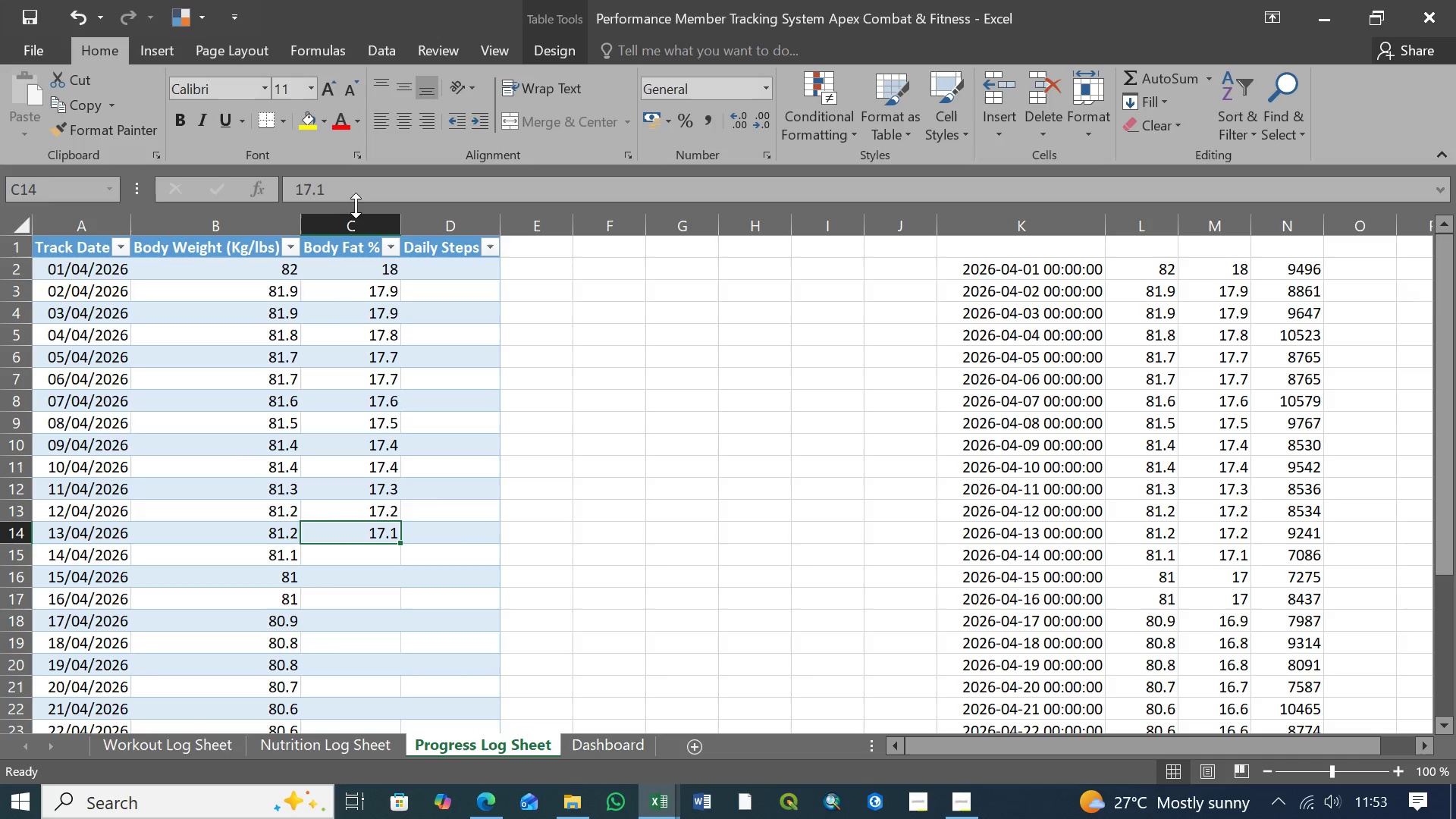 
left_click([344, 187])
 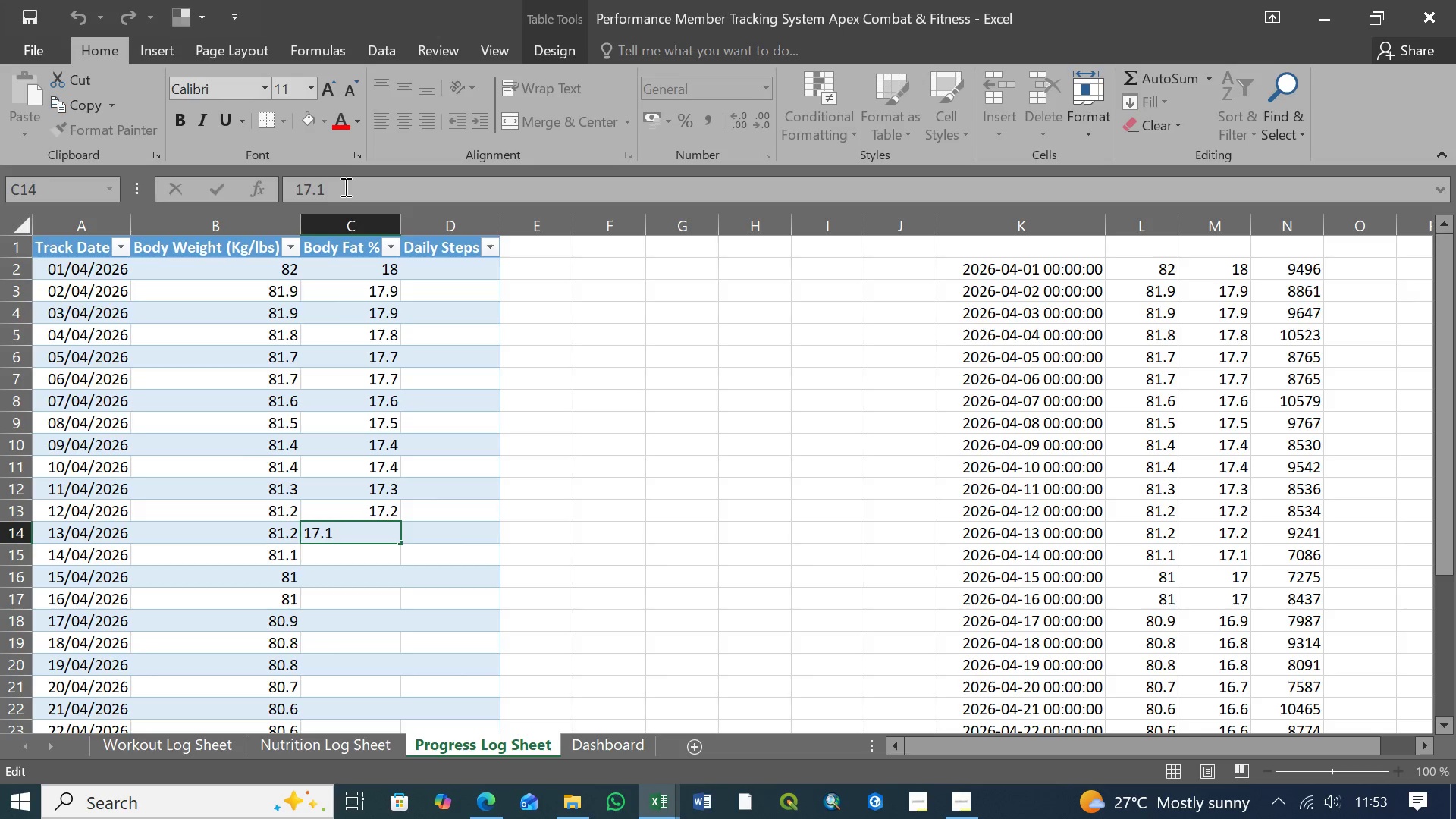 
key(Backspace)
 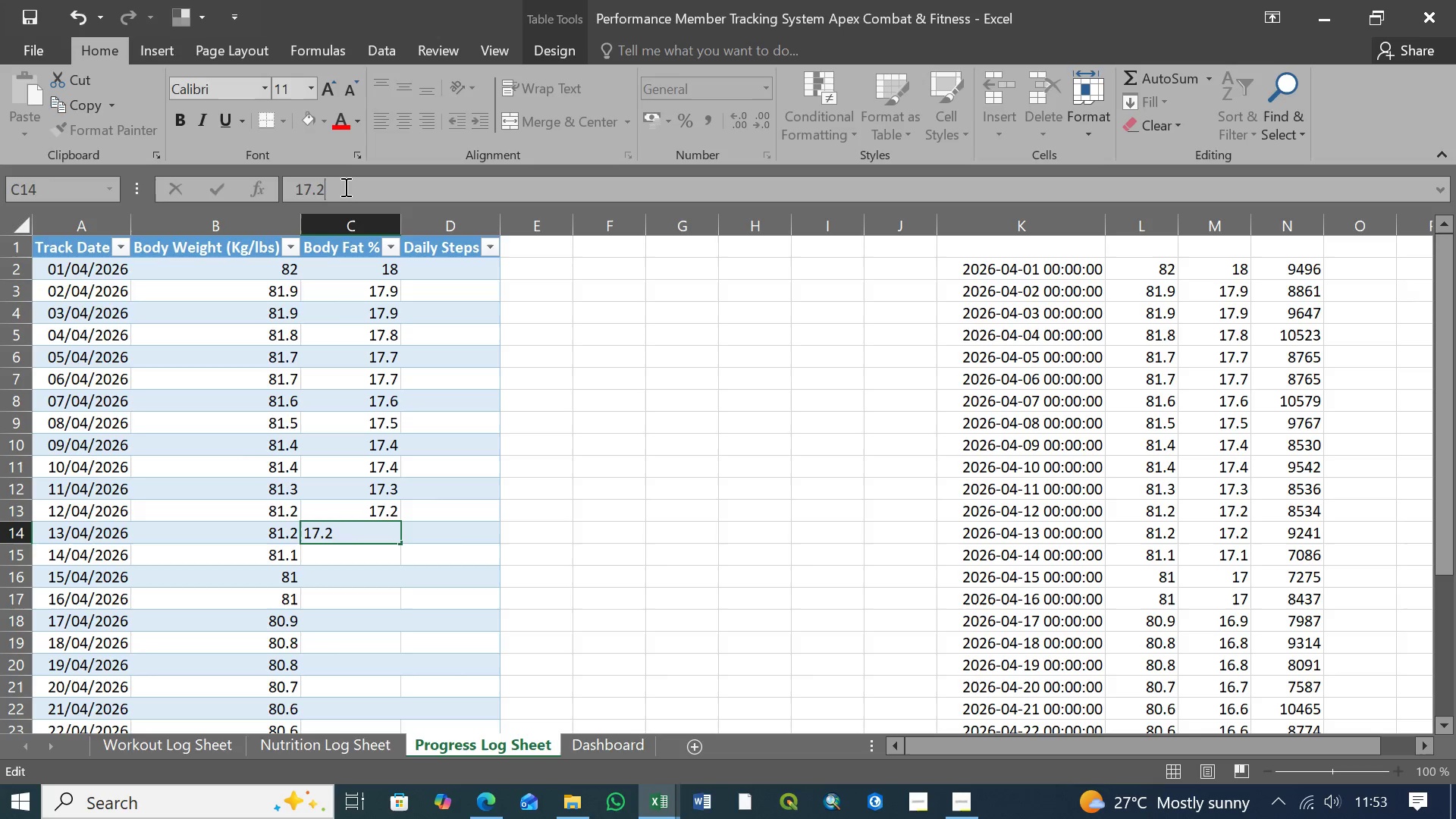 
key(2)
 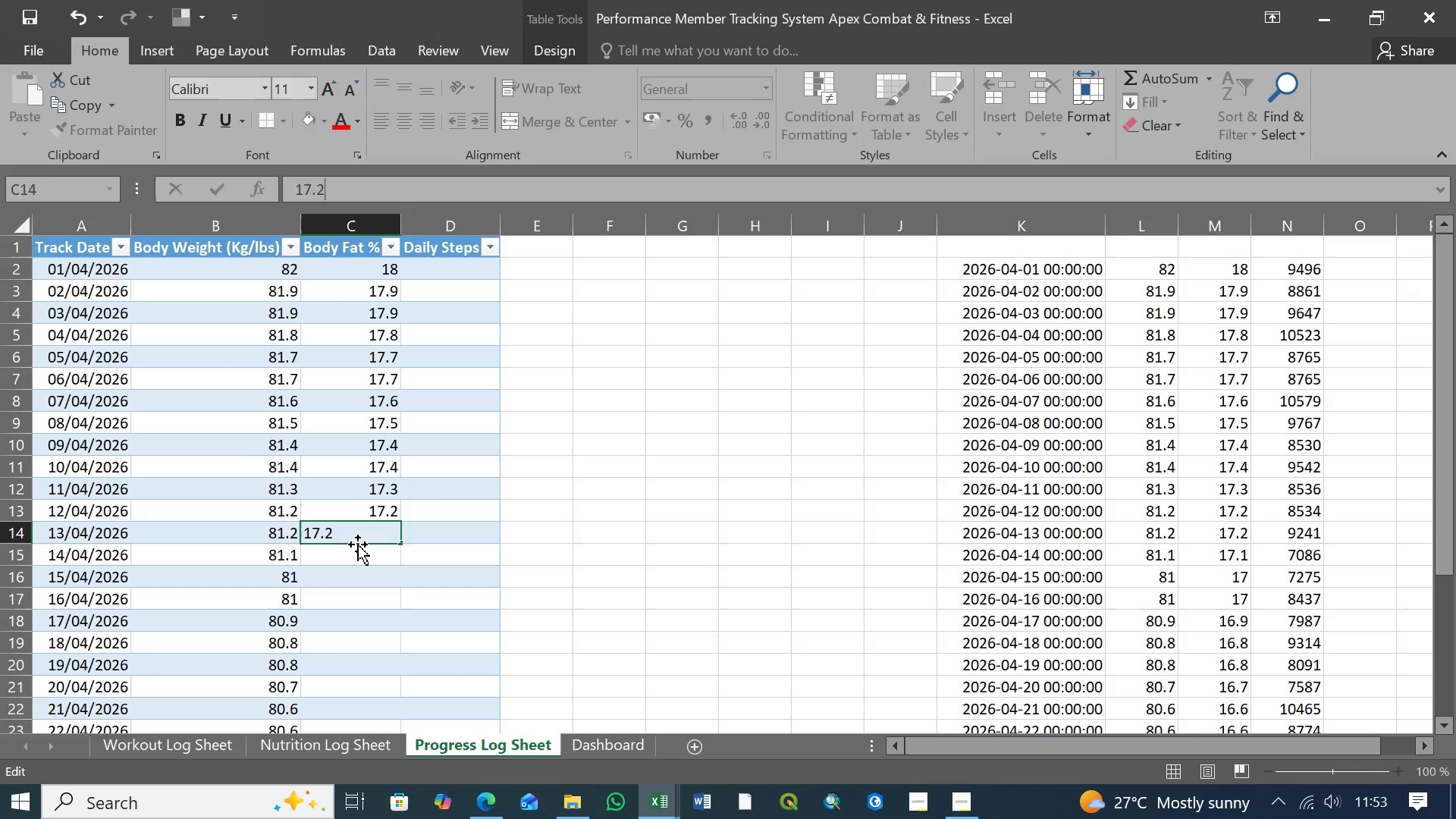 
left_click([362, 555])
 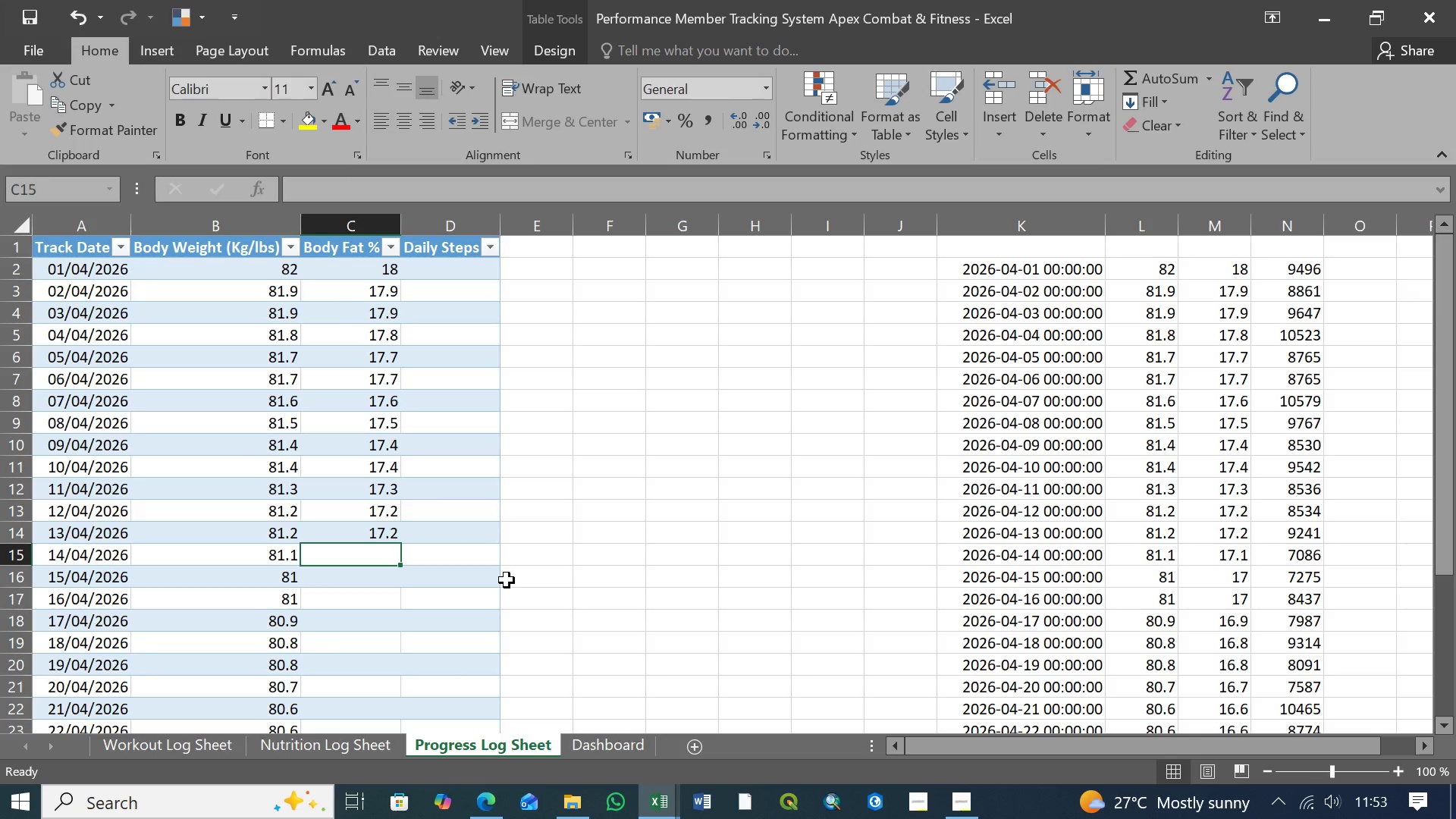 
type(17.2)
 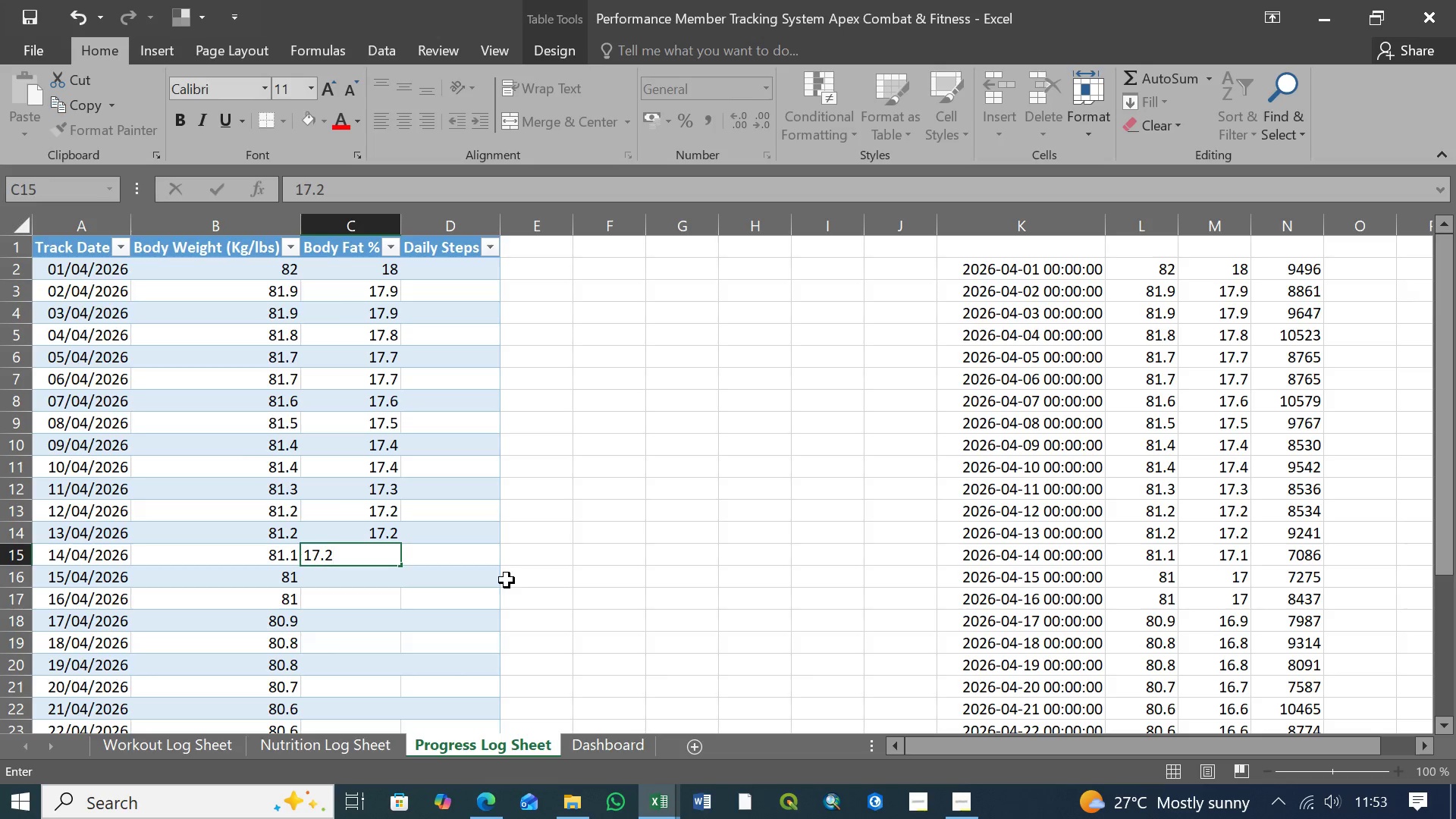 
key(Enter)
 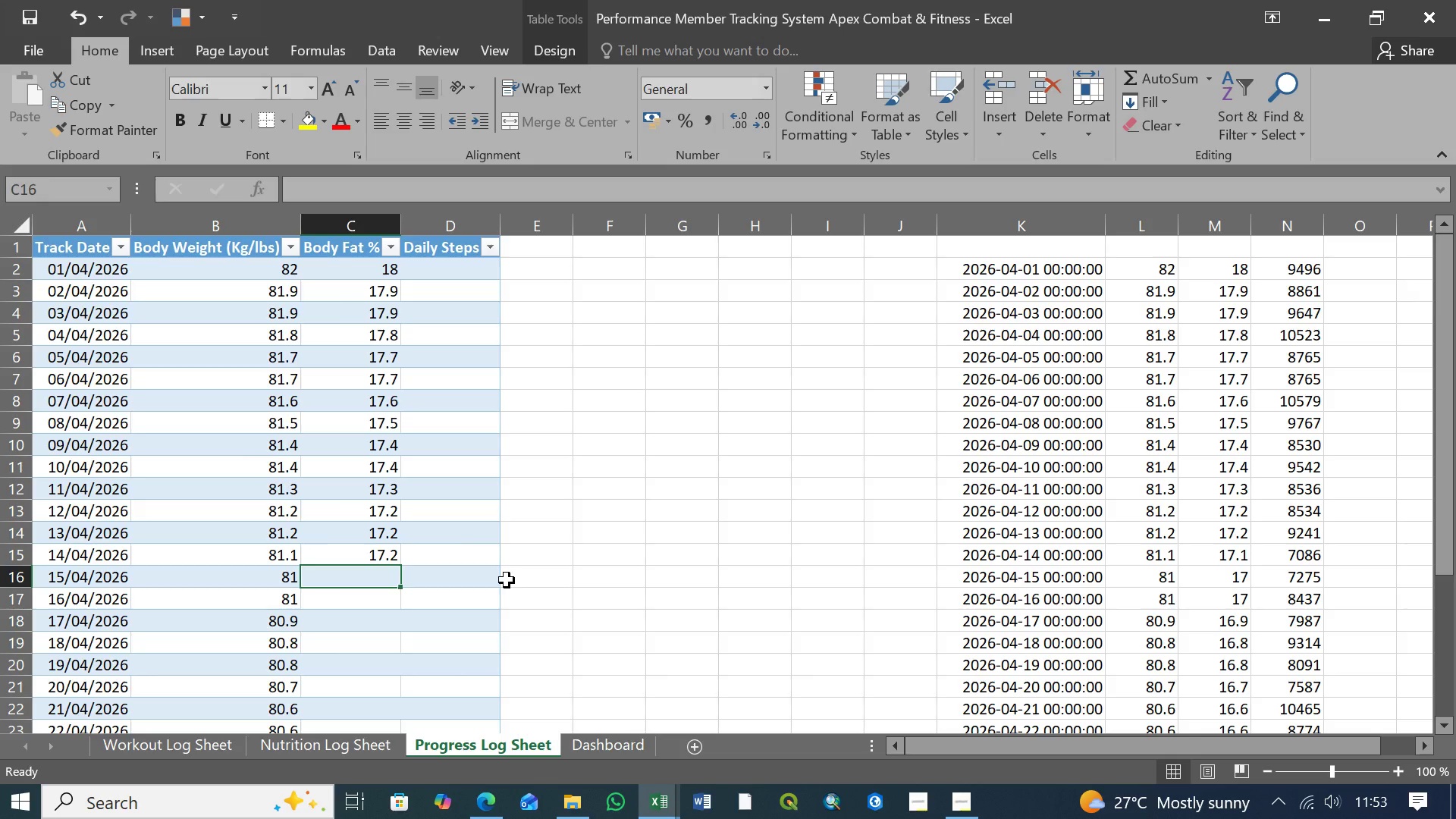 
type(17)
 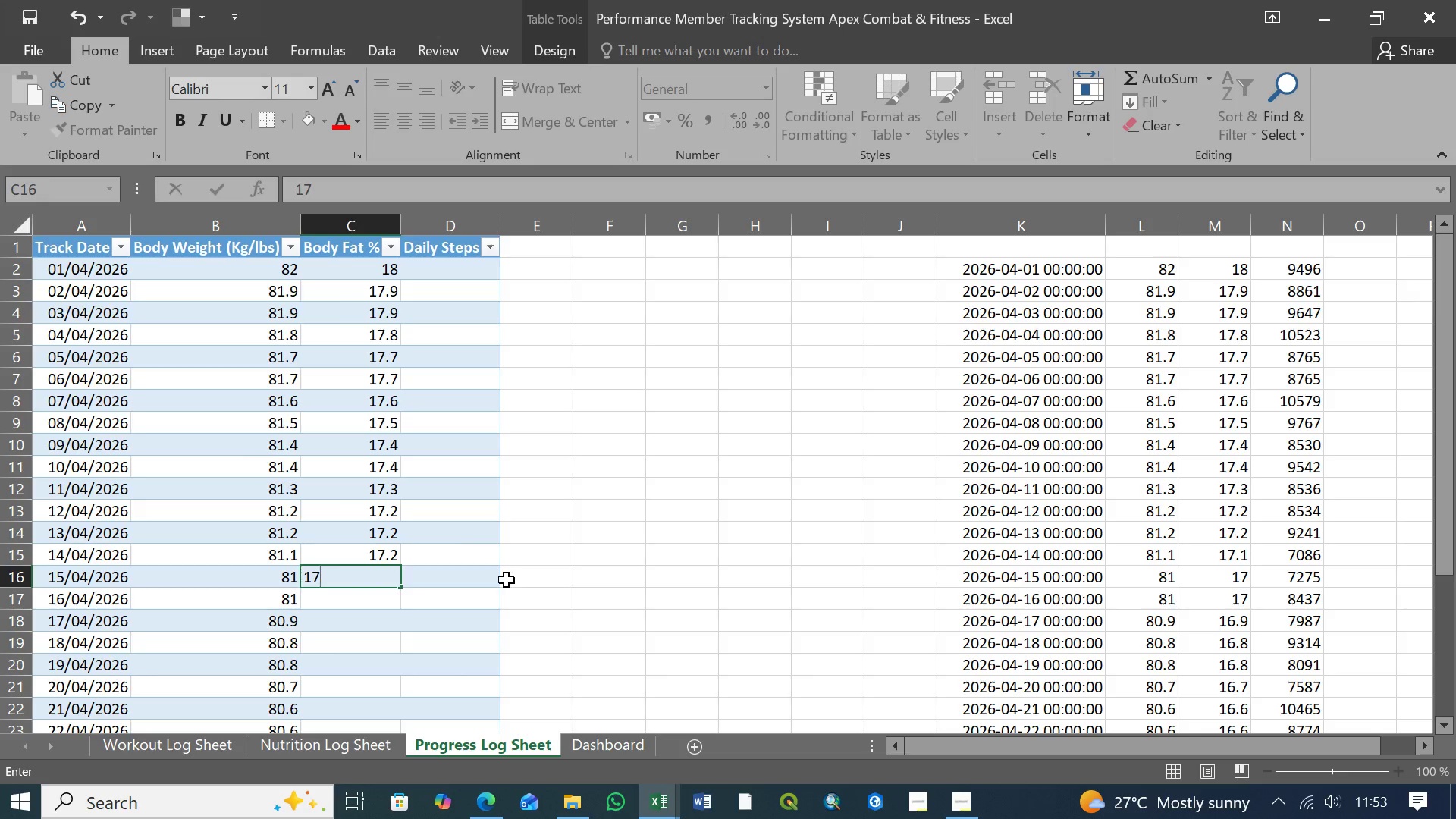 
key(Enter)
 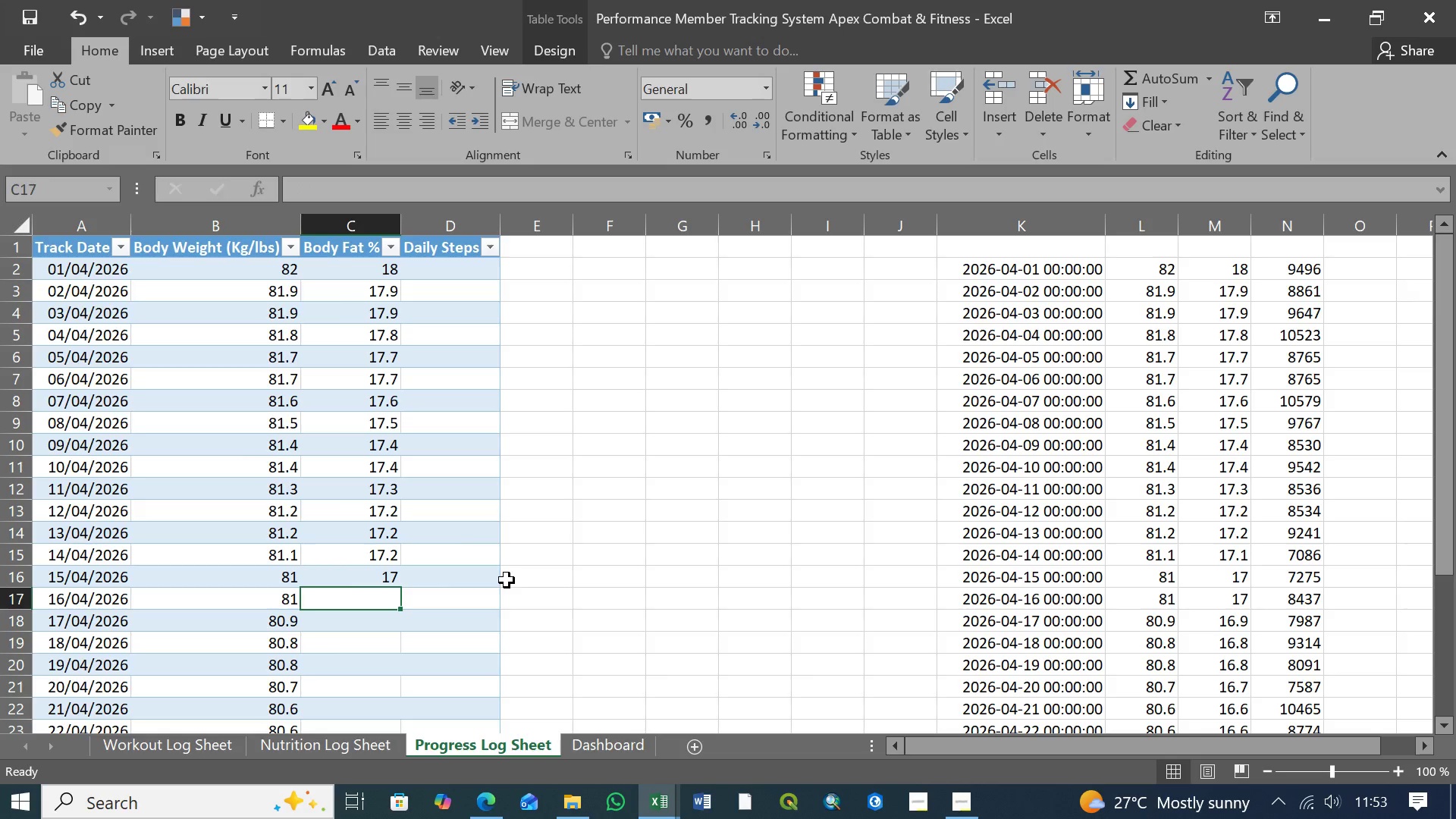 
type(17)
 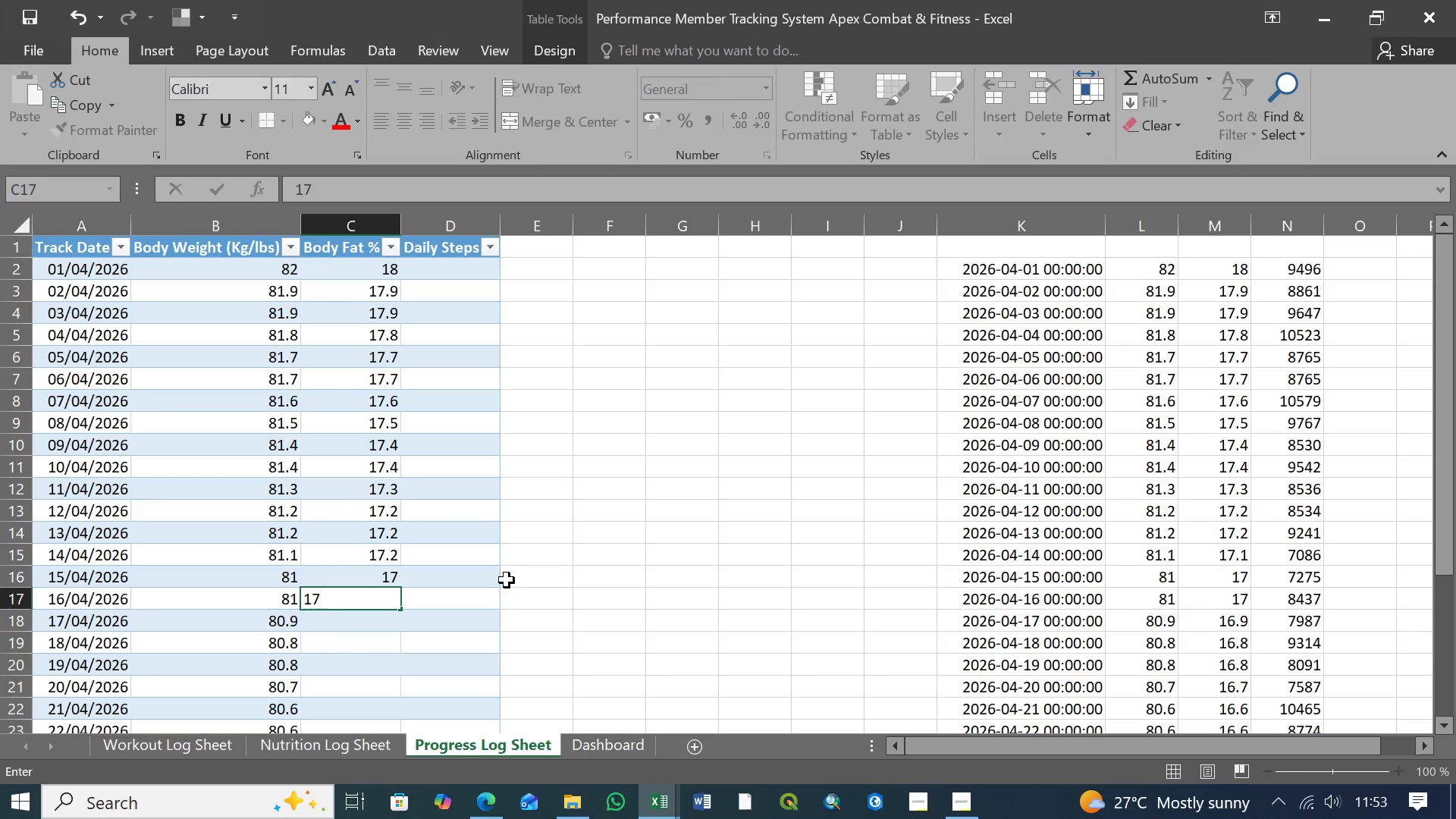 
key(Enter)
 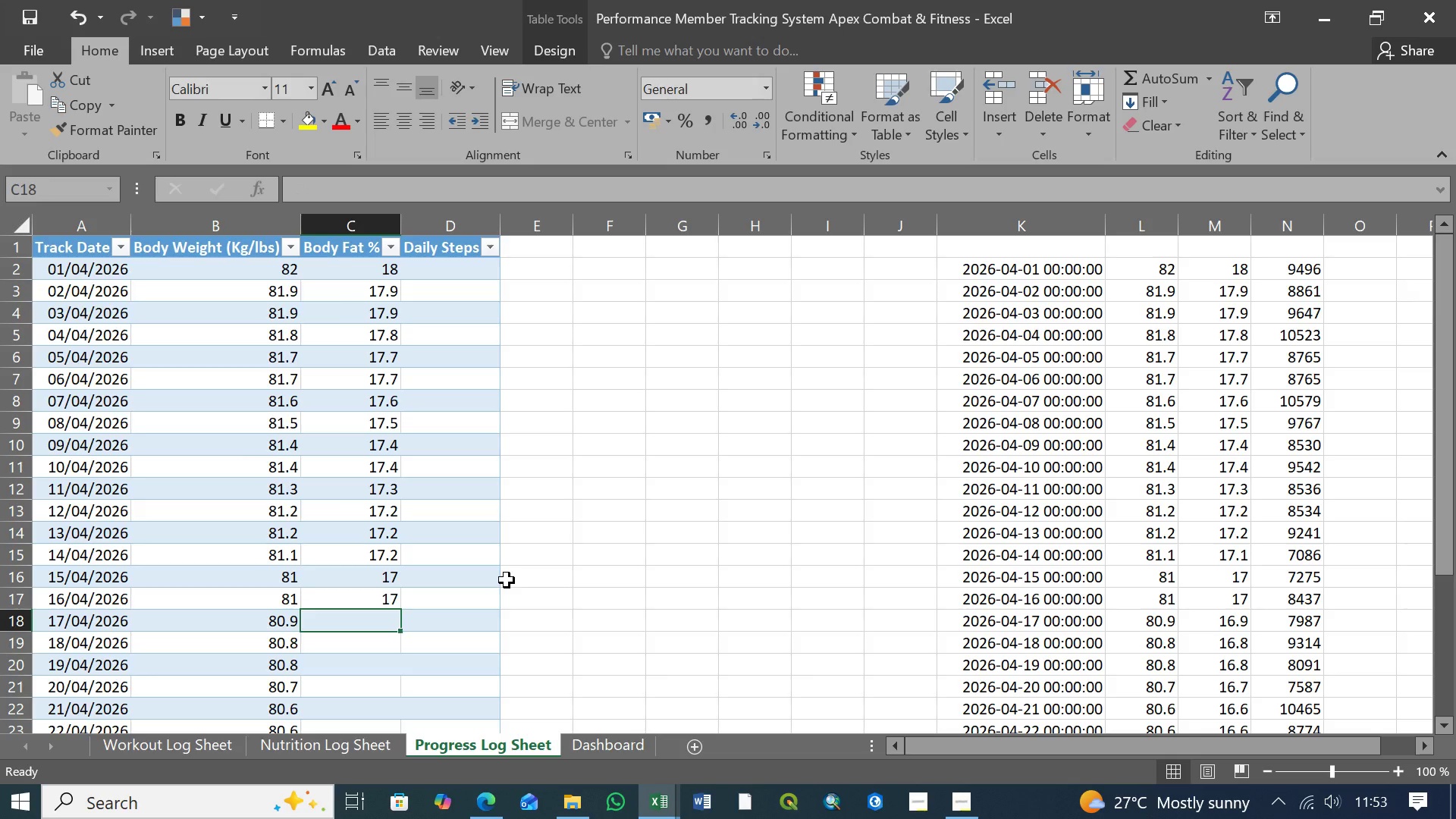 
type(16.9)
 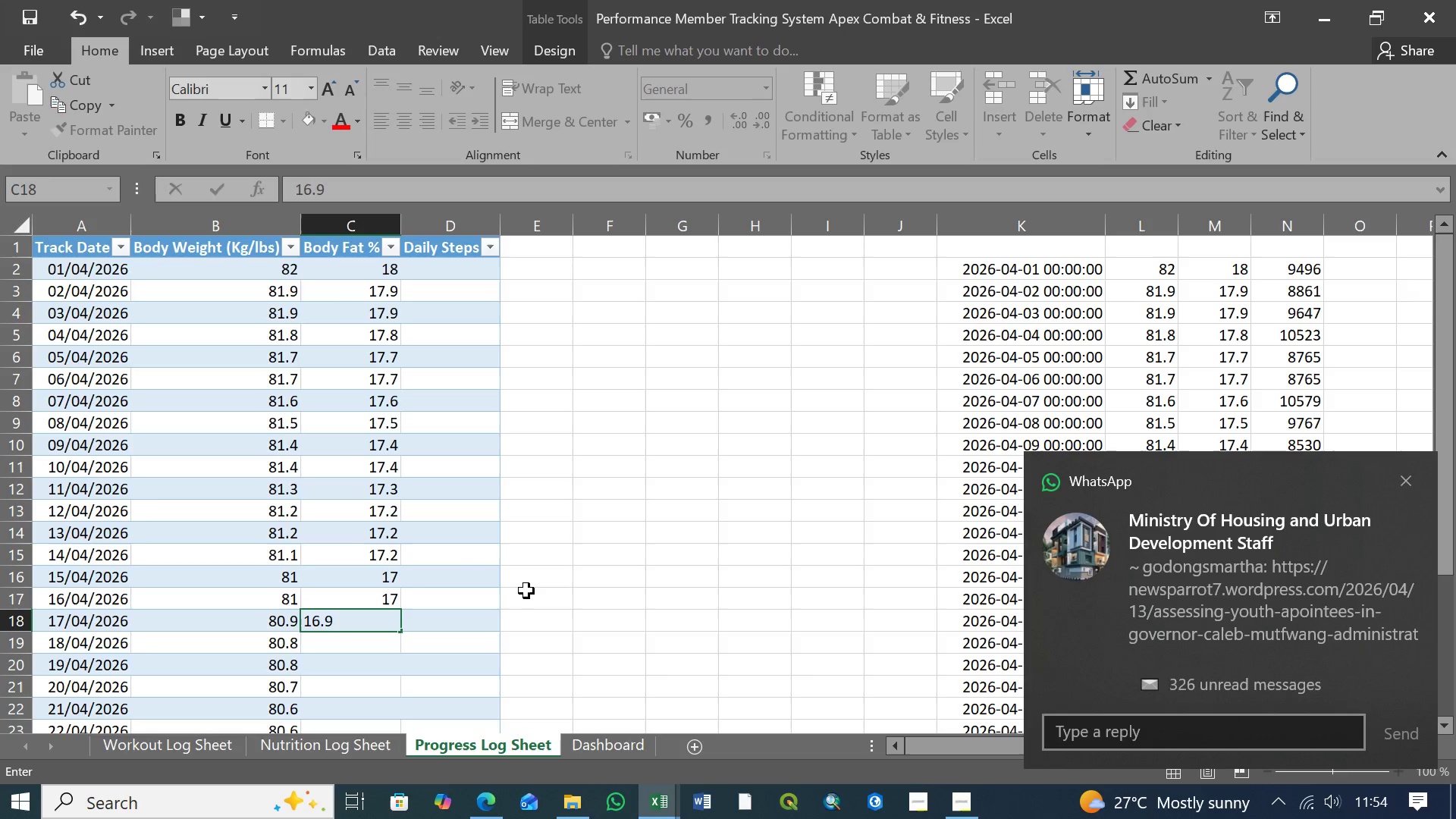 
key(Enter)
 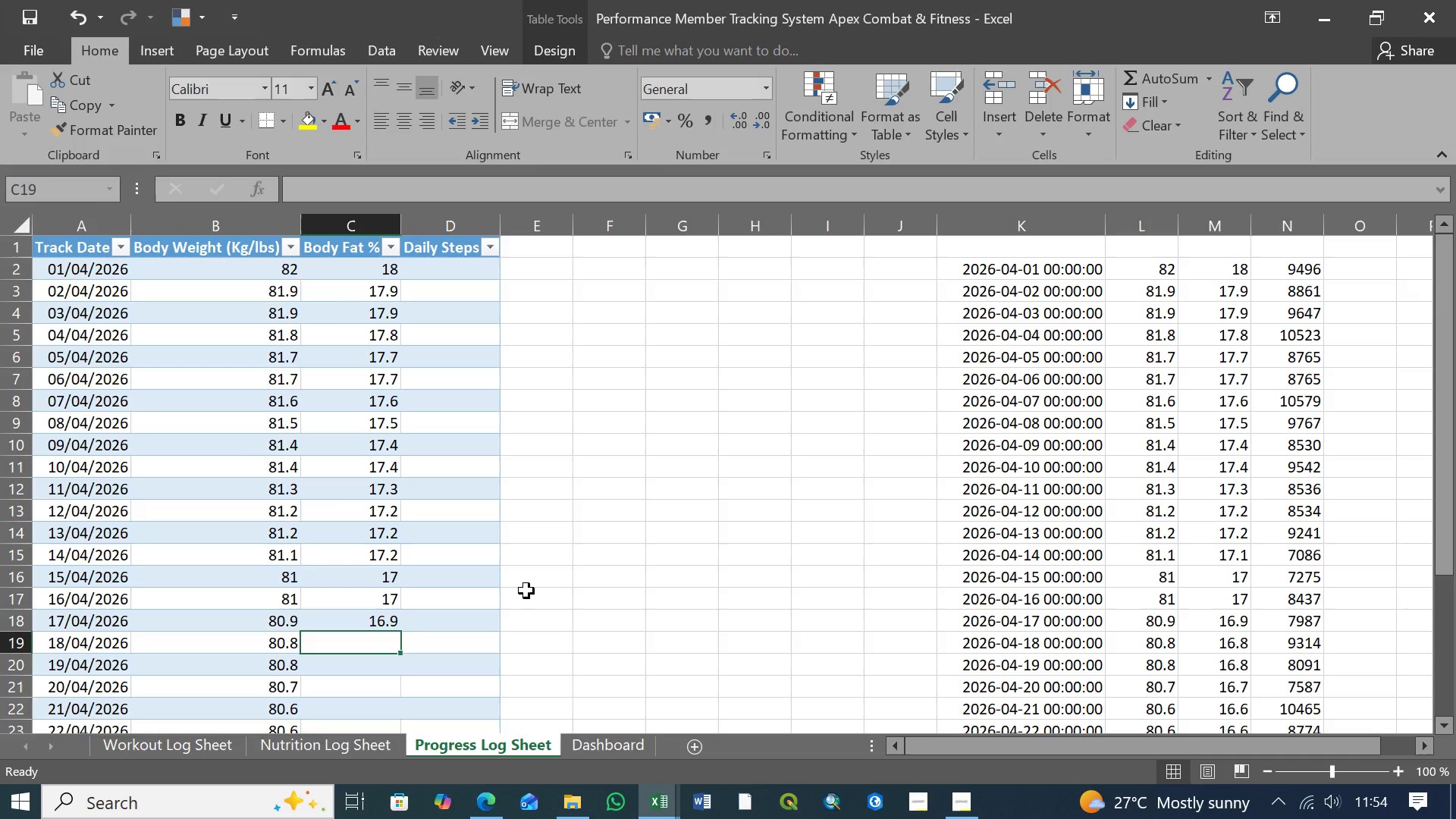 
wait(6.25)
 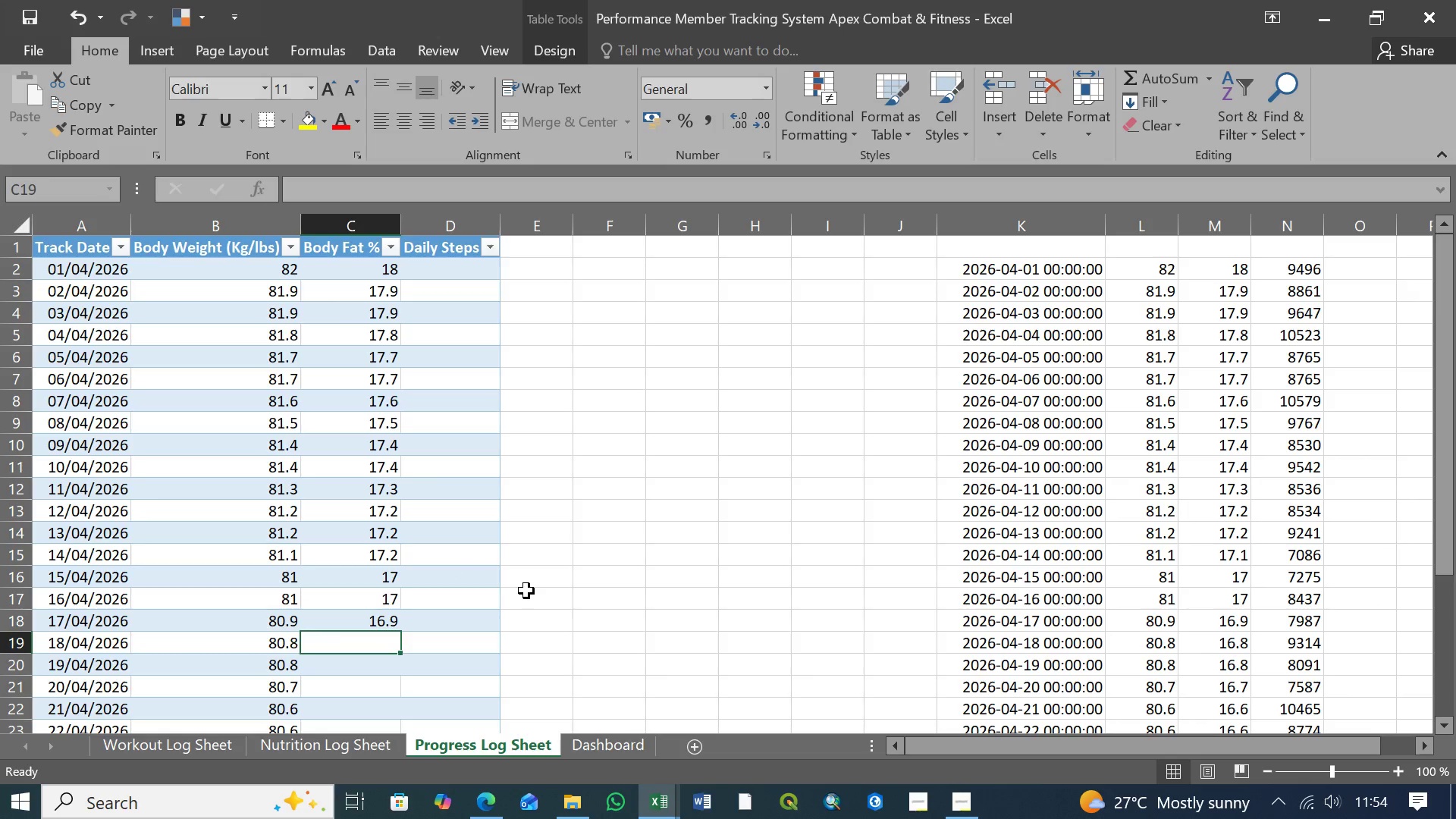 
type(16.8)
 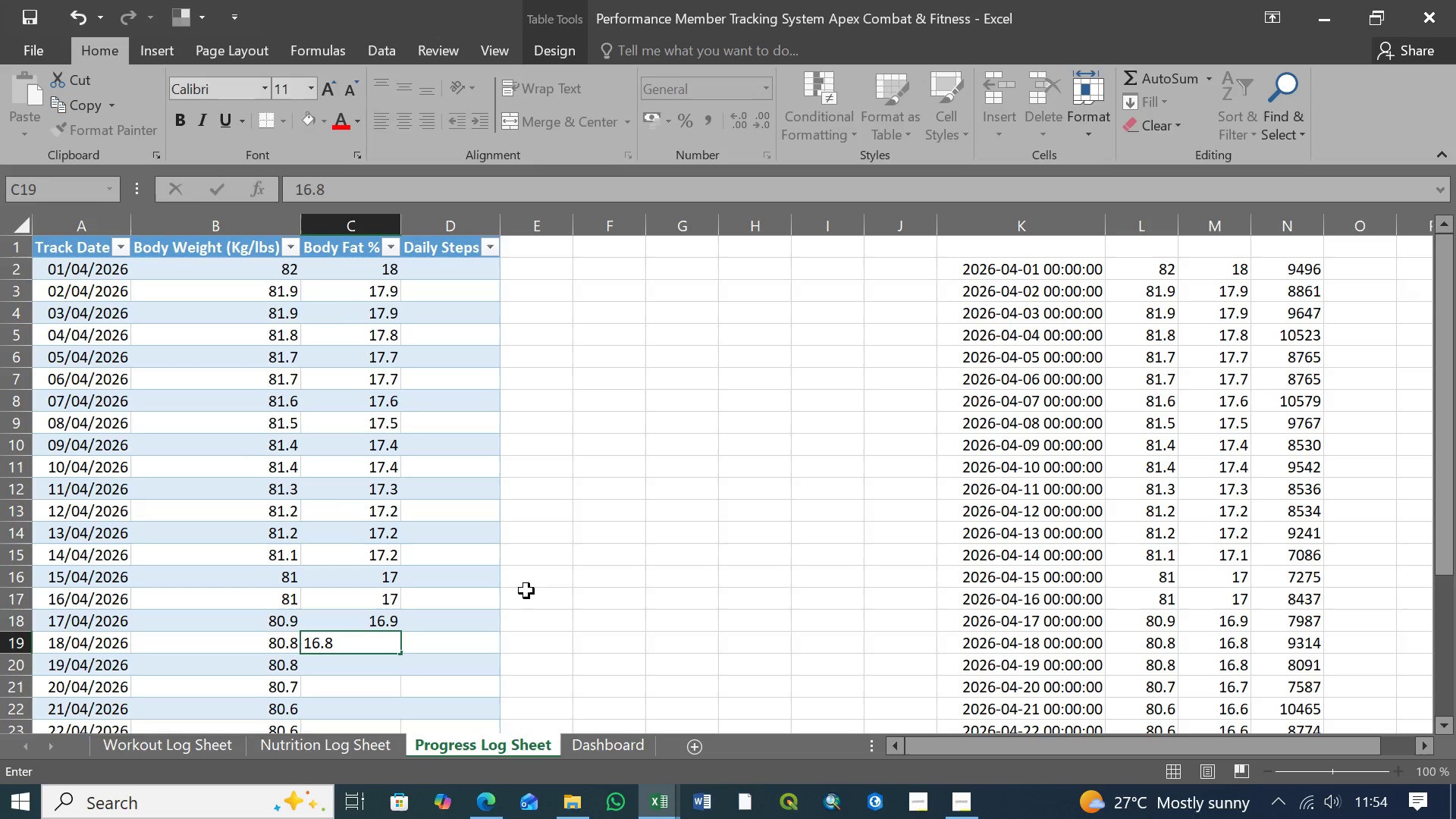 
key(Enter)
 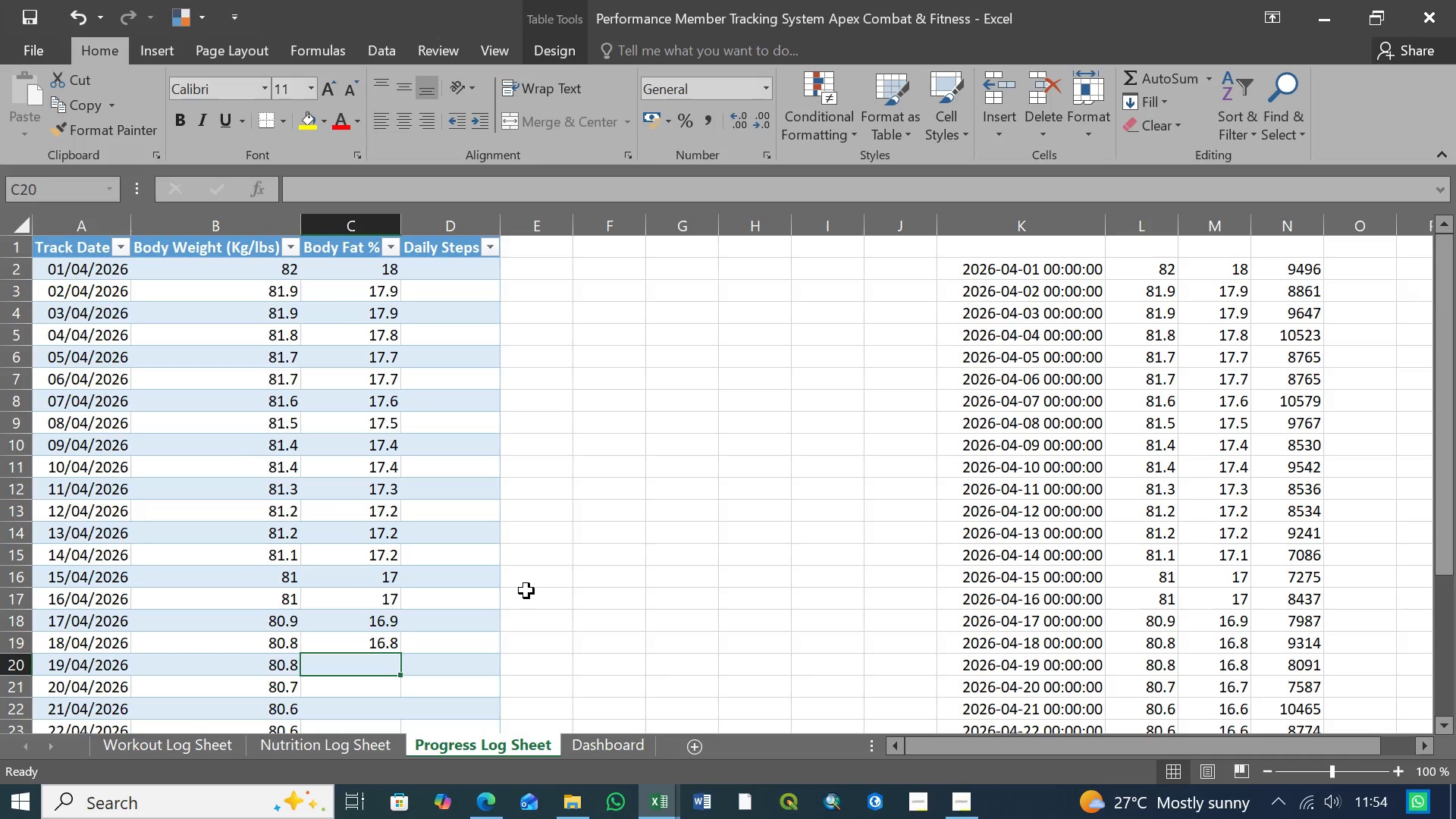 
wait(12.39)
 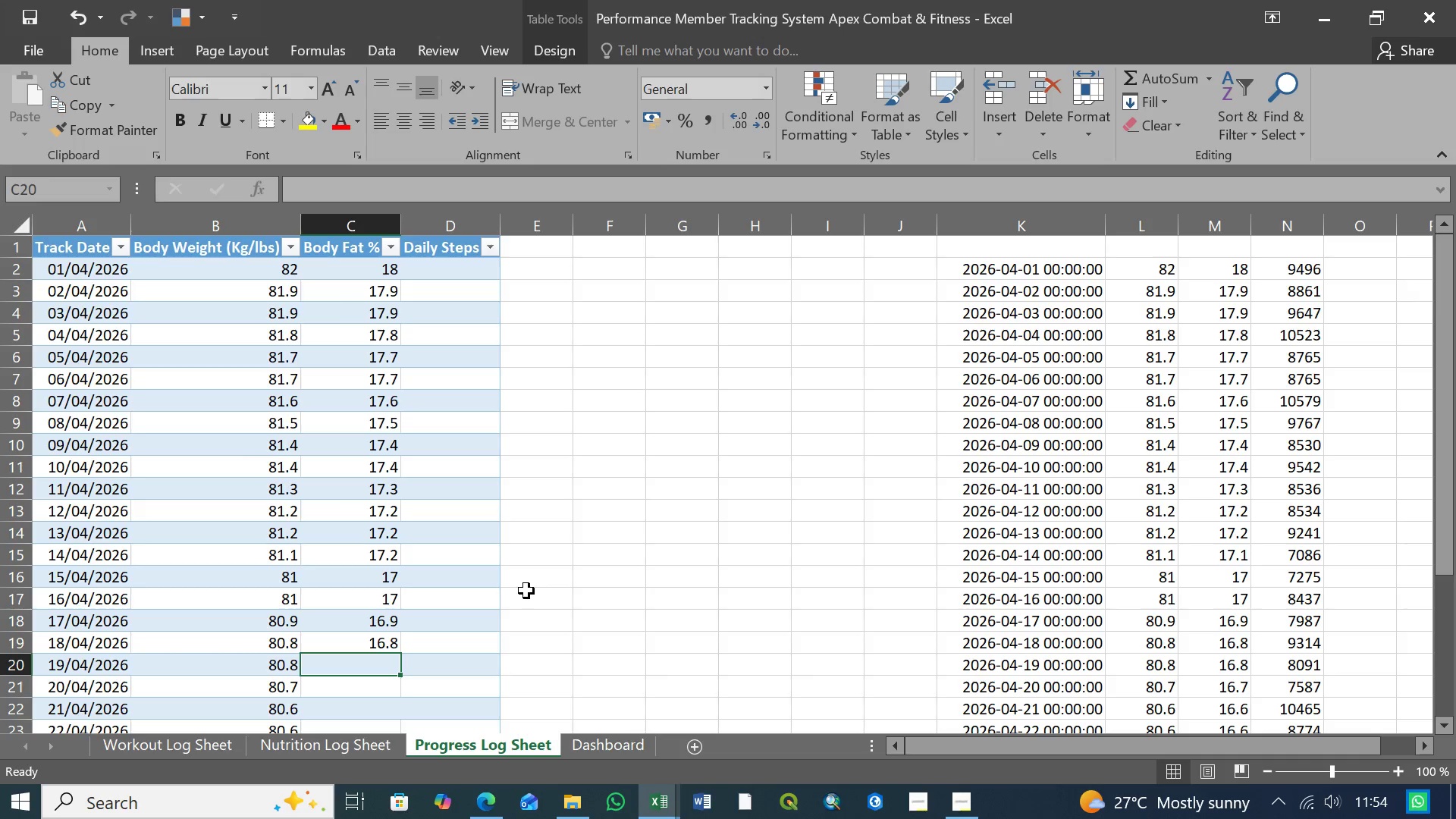 
type(80.8)
 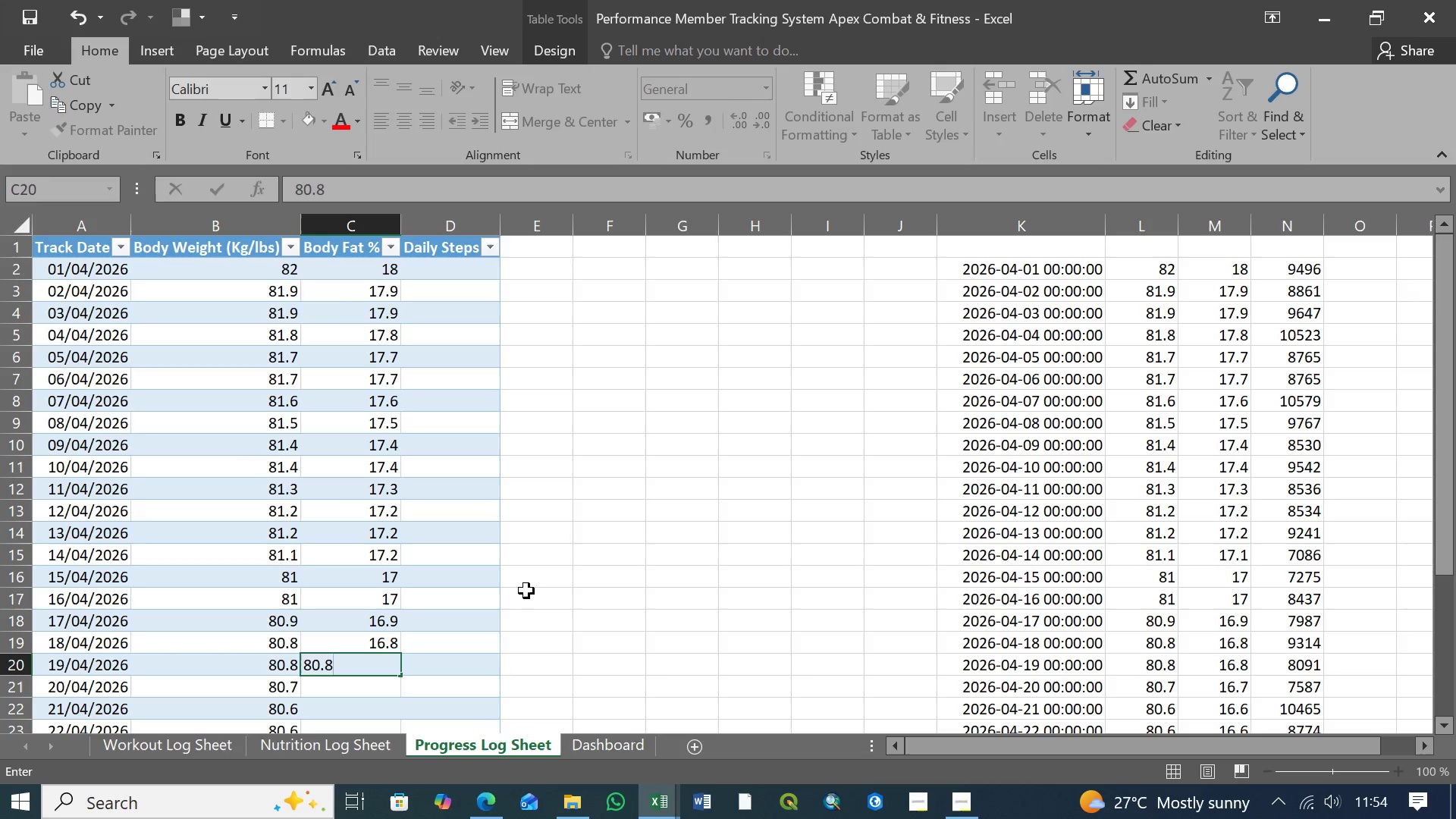 
key(Enter)
 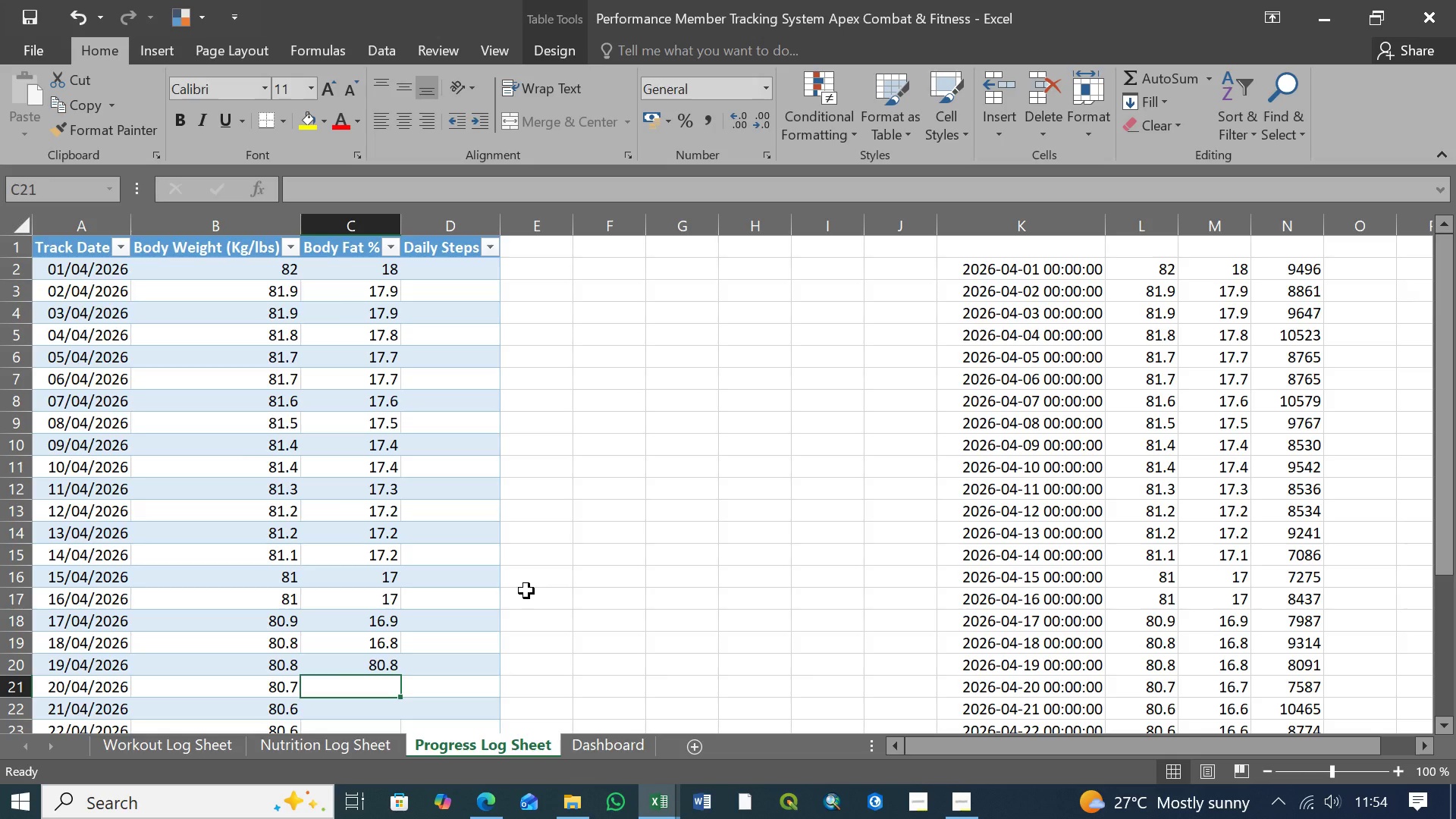 
type(80.7)
 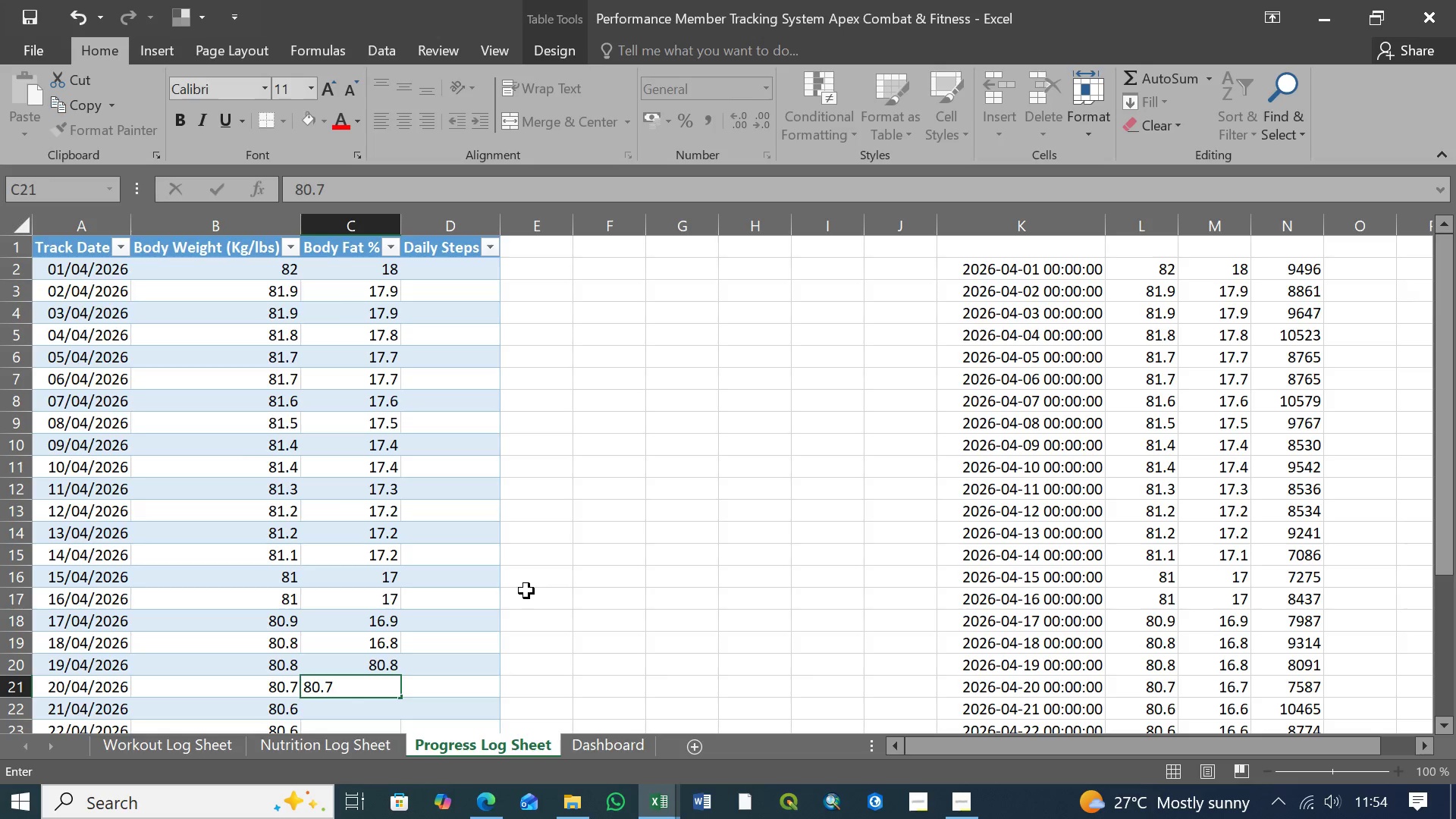 
key(Enter)
 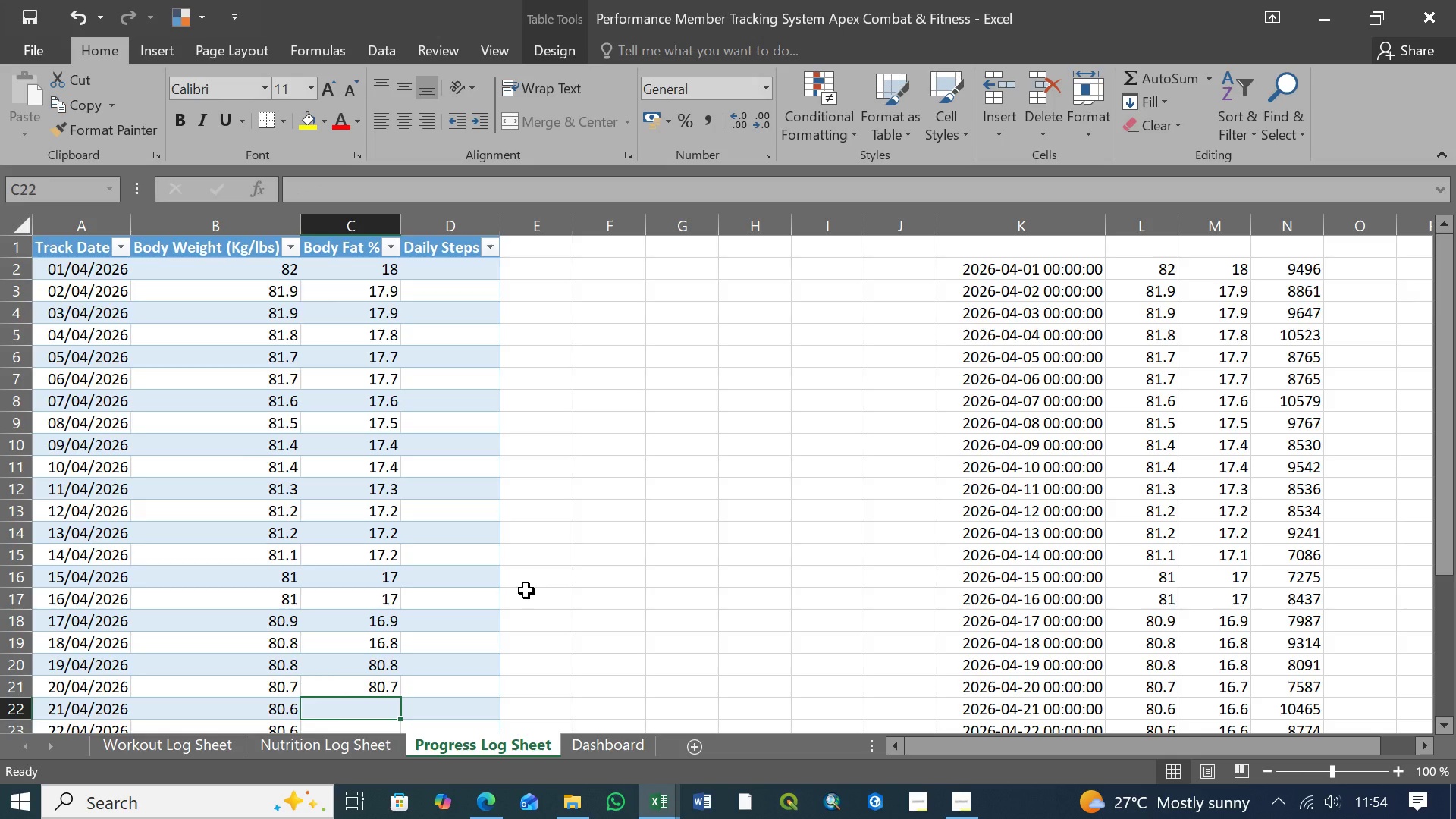 
wait(7.17)
 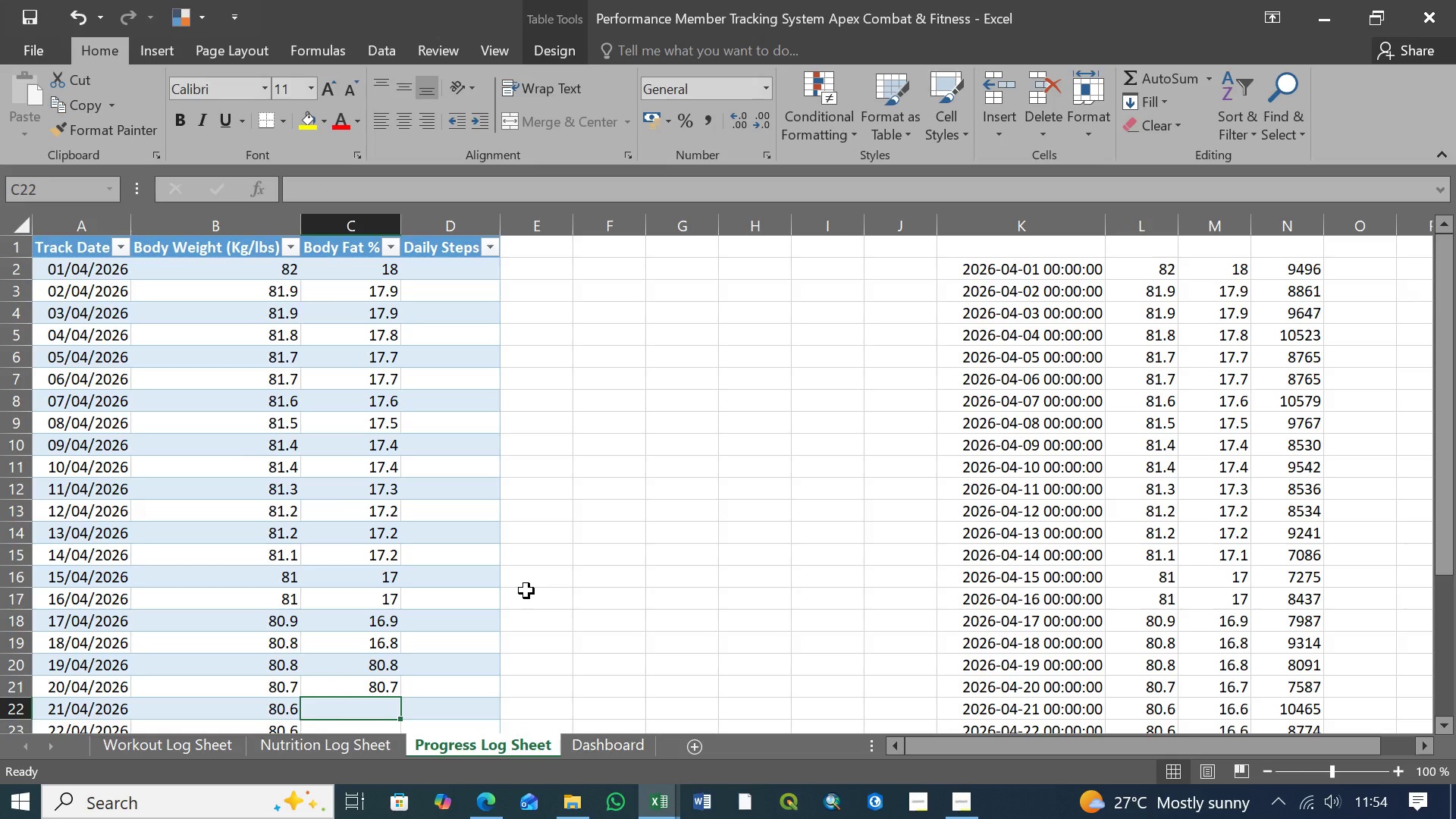 
type(80.6)
 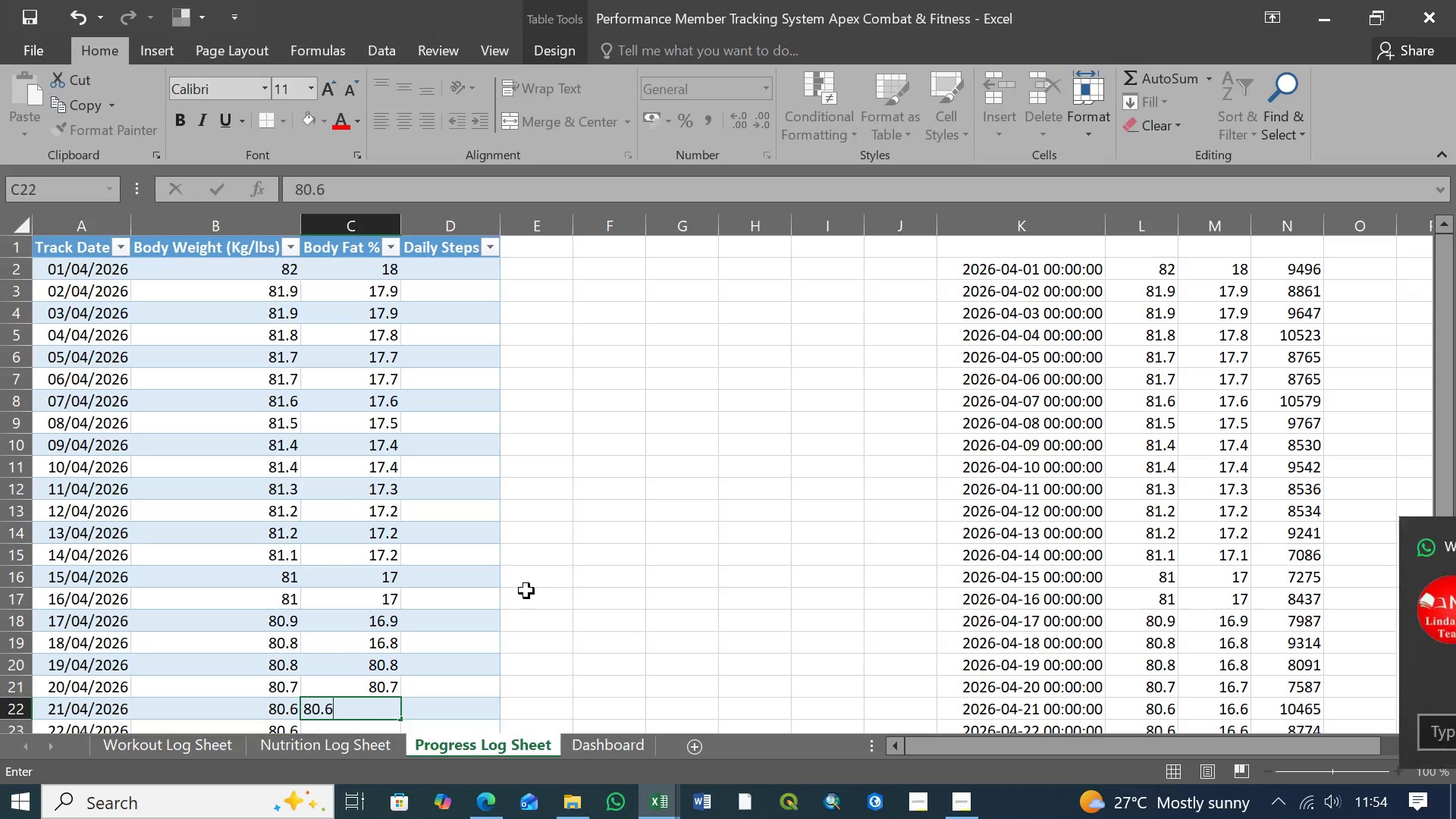 
key(Enter)
 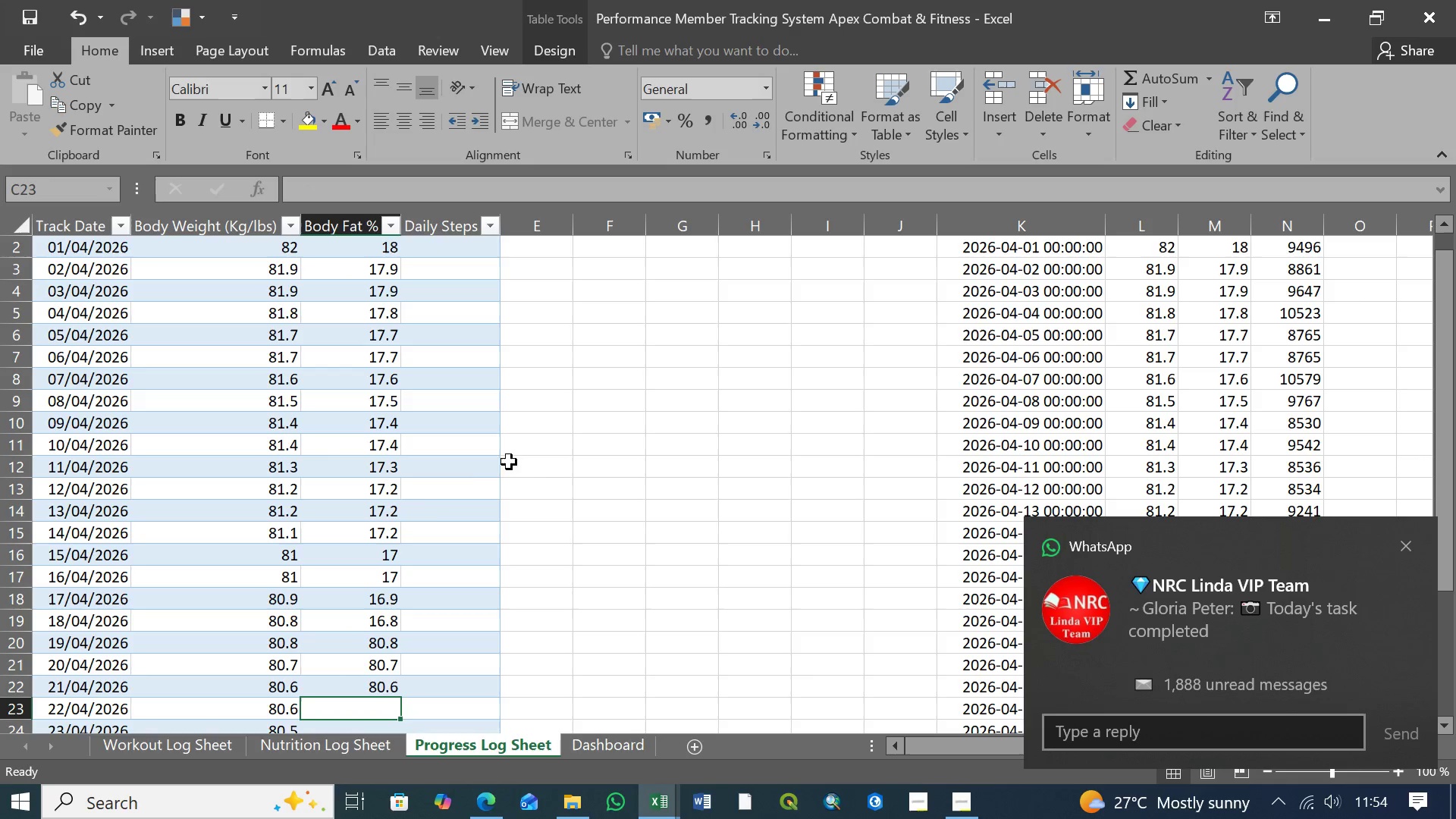 
scroll: coordinate [431, 504], scroll_direction: down, amount: 4.0
 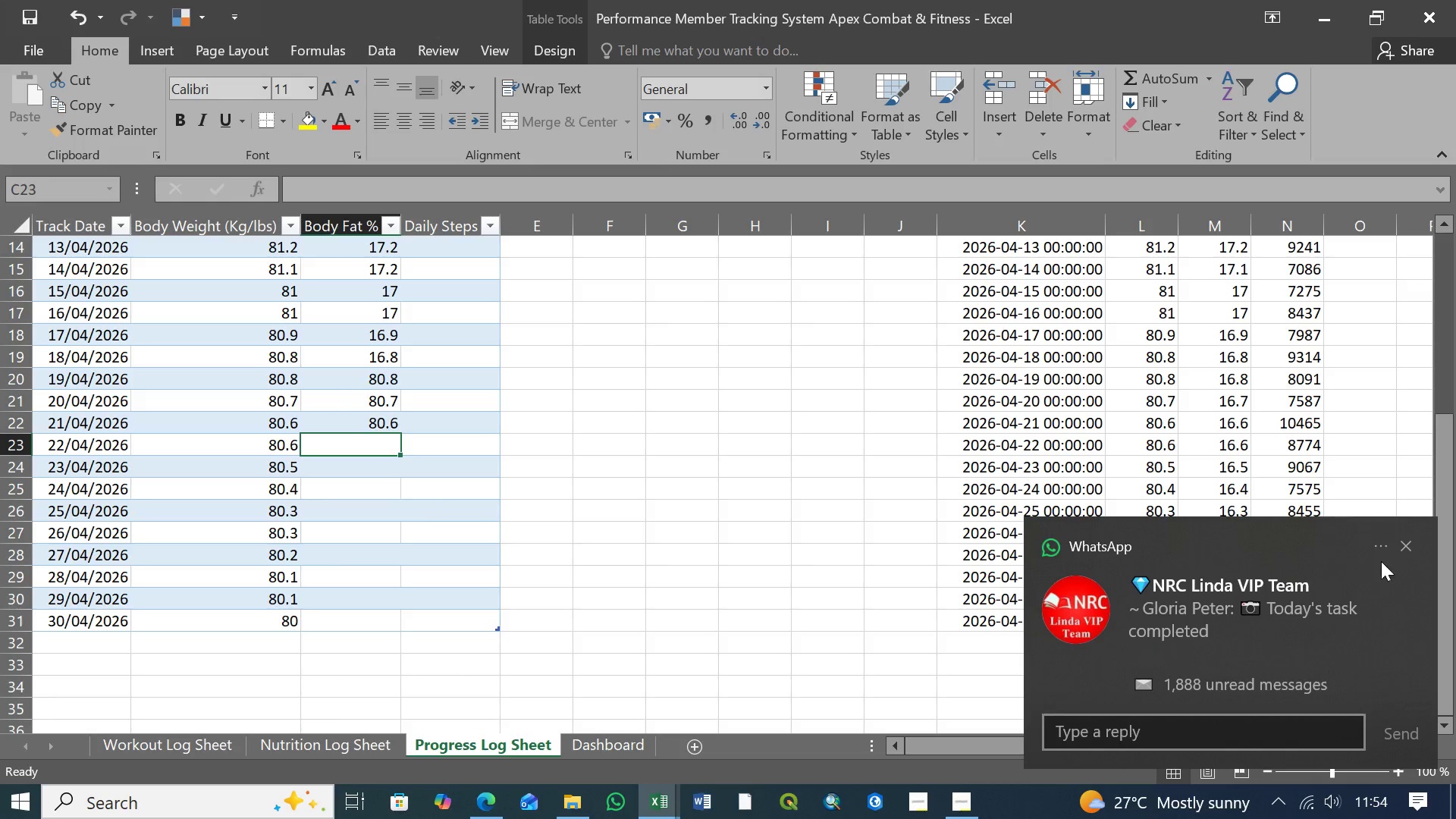 
left_click([1405, 551])
 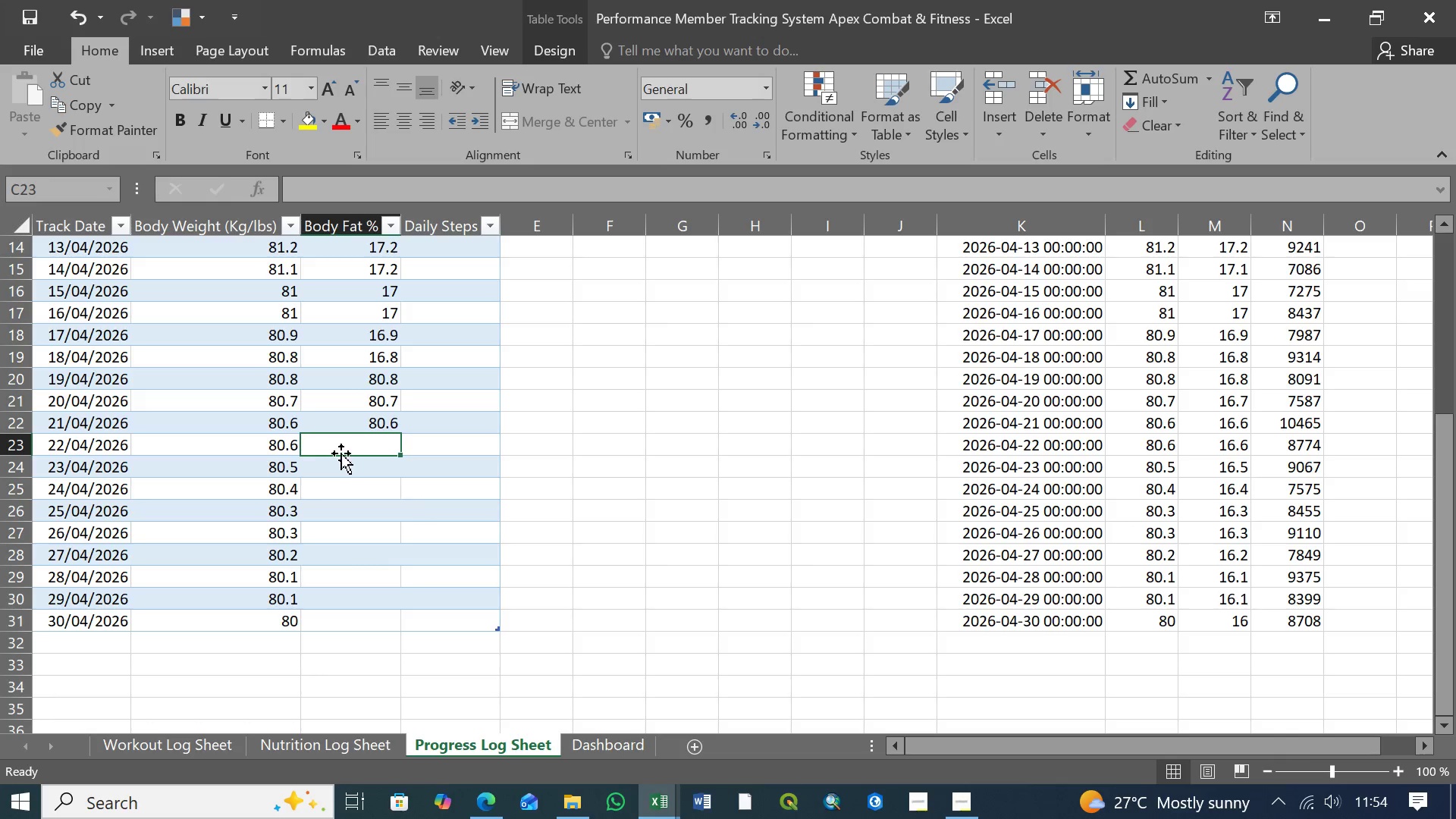 
left_click([352, 450])
 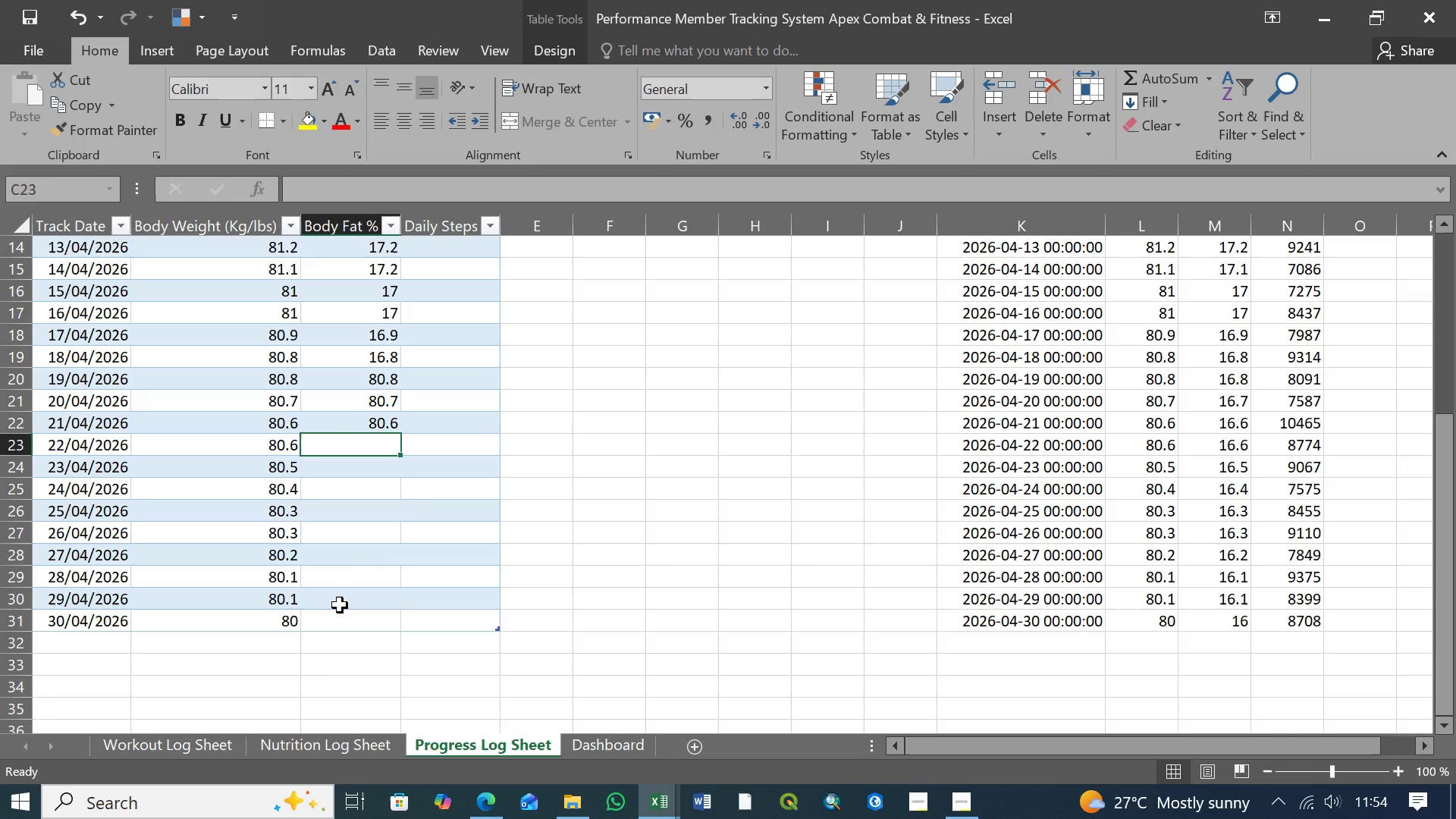 
type(80.6)
 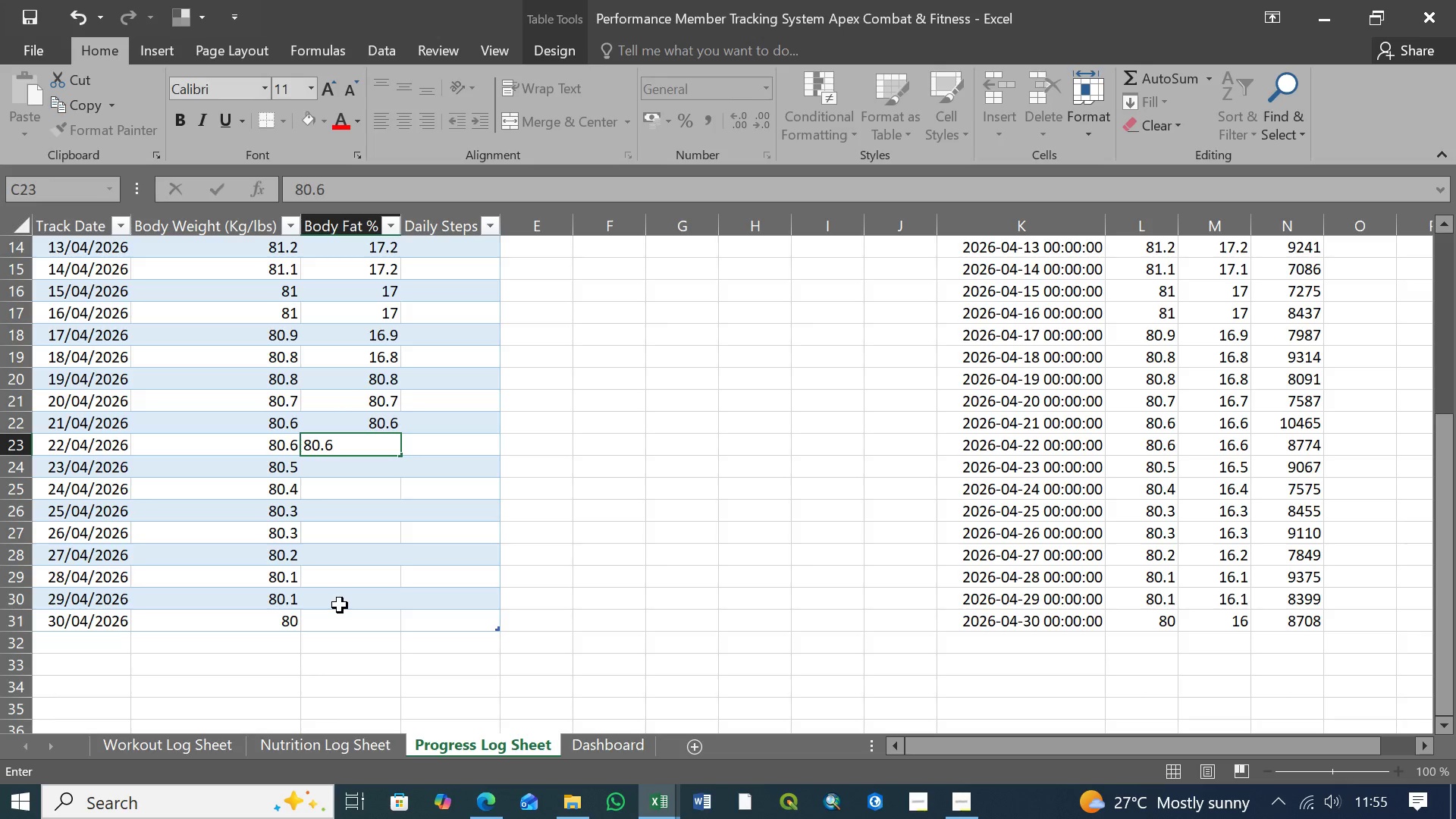 
key(Enter)
 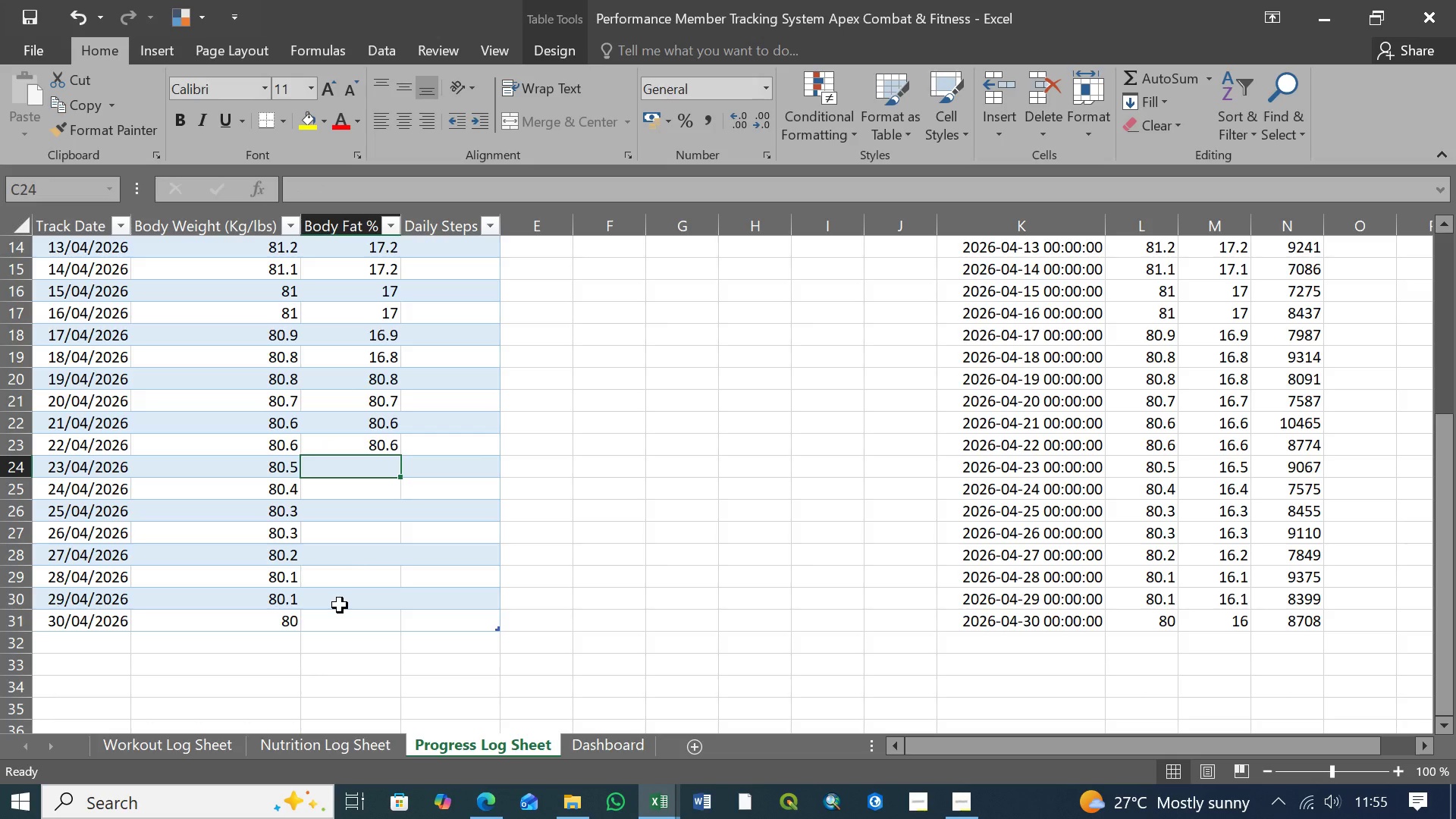 
wait(5.81)
 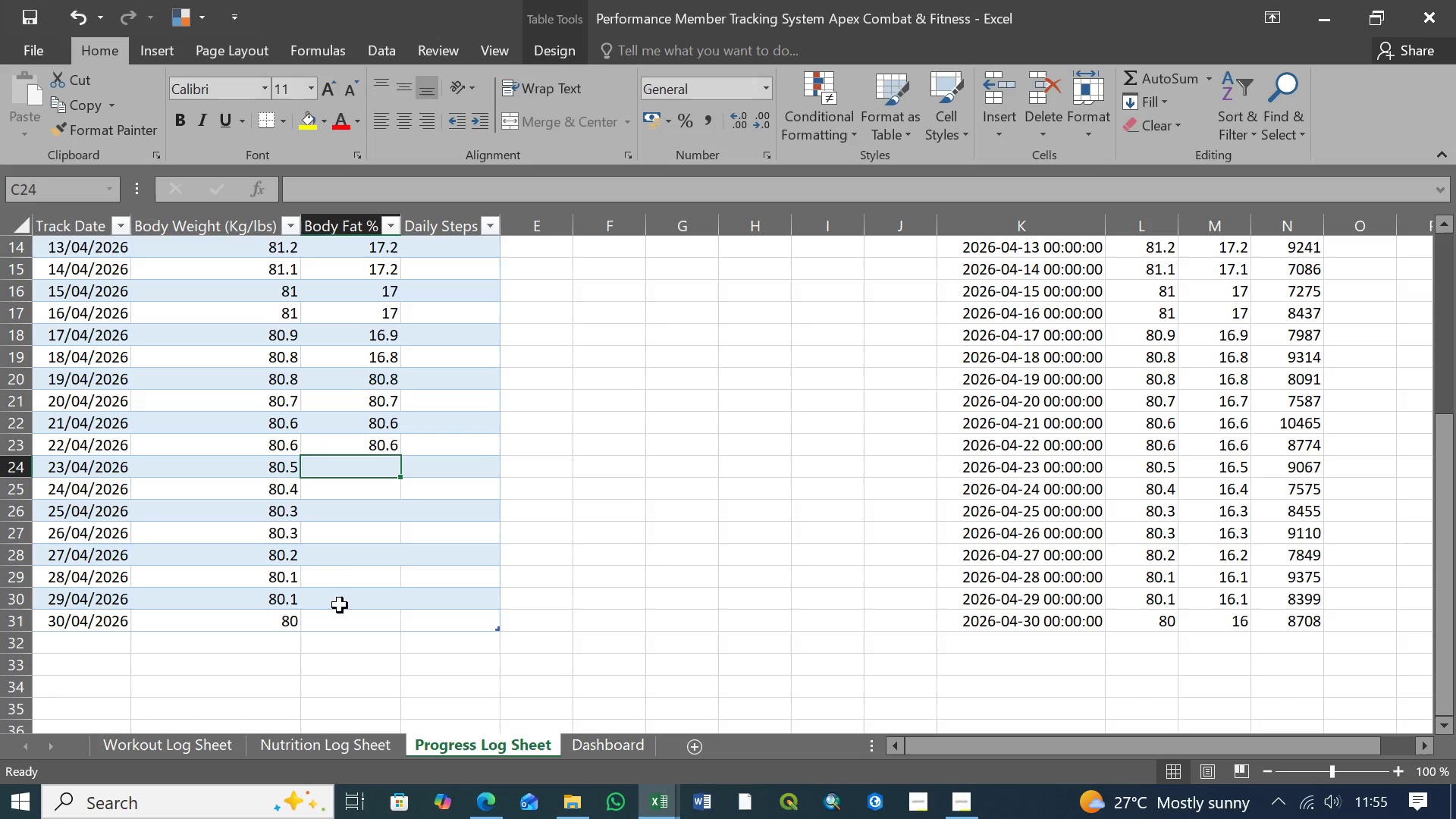 
scroll: coordinate [419, 548], scroll_direction: up, amount: 27.0
 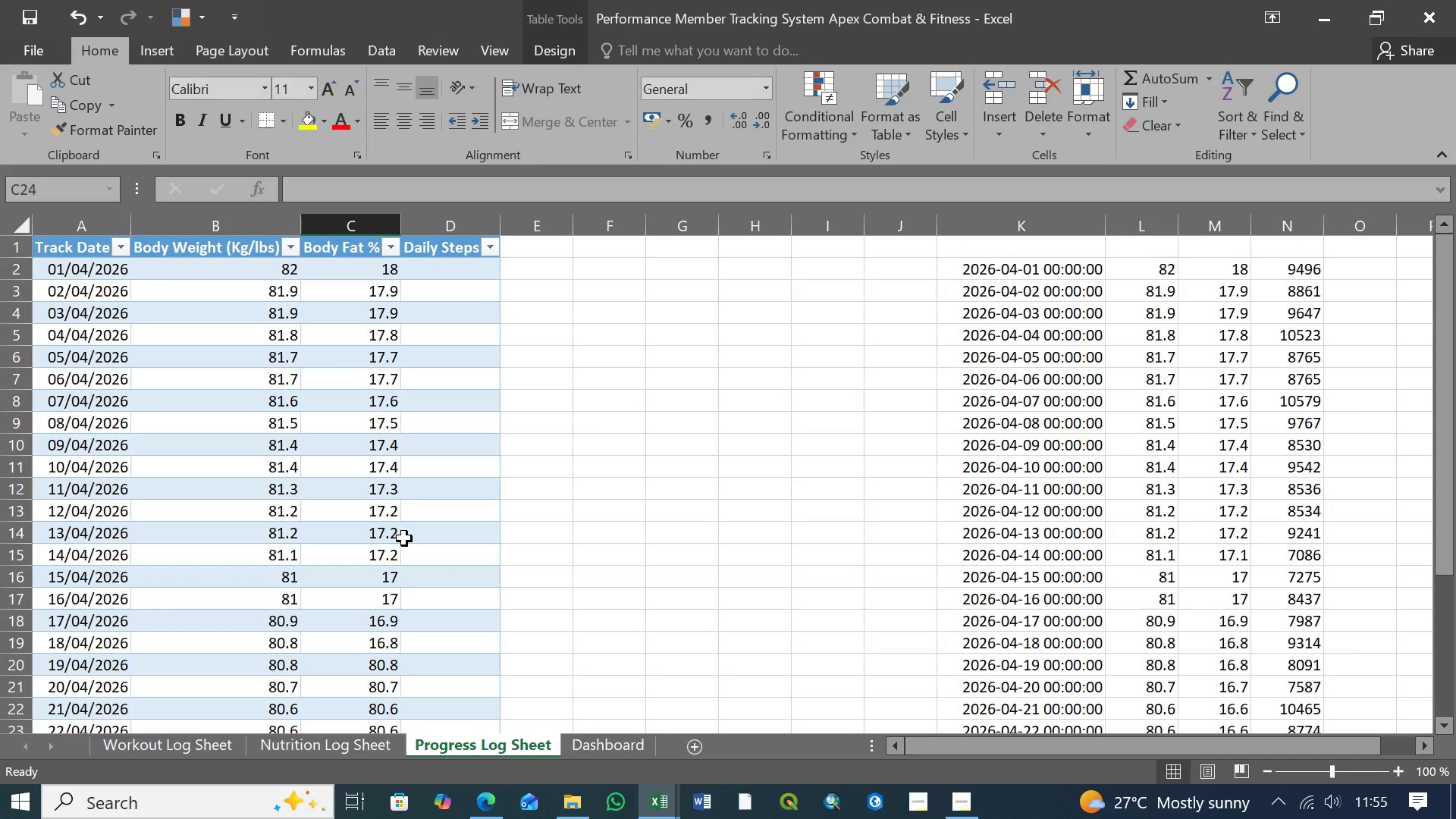 
scroll: coordinate [413, 535], scroll_direction: down, amount: 3.0
 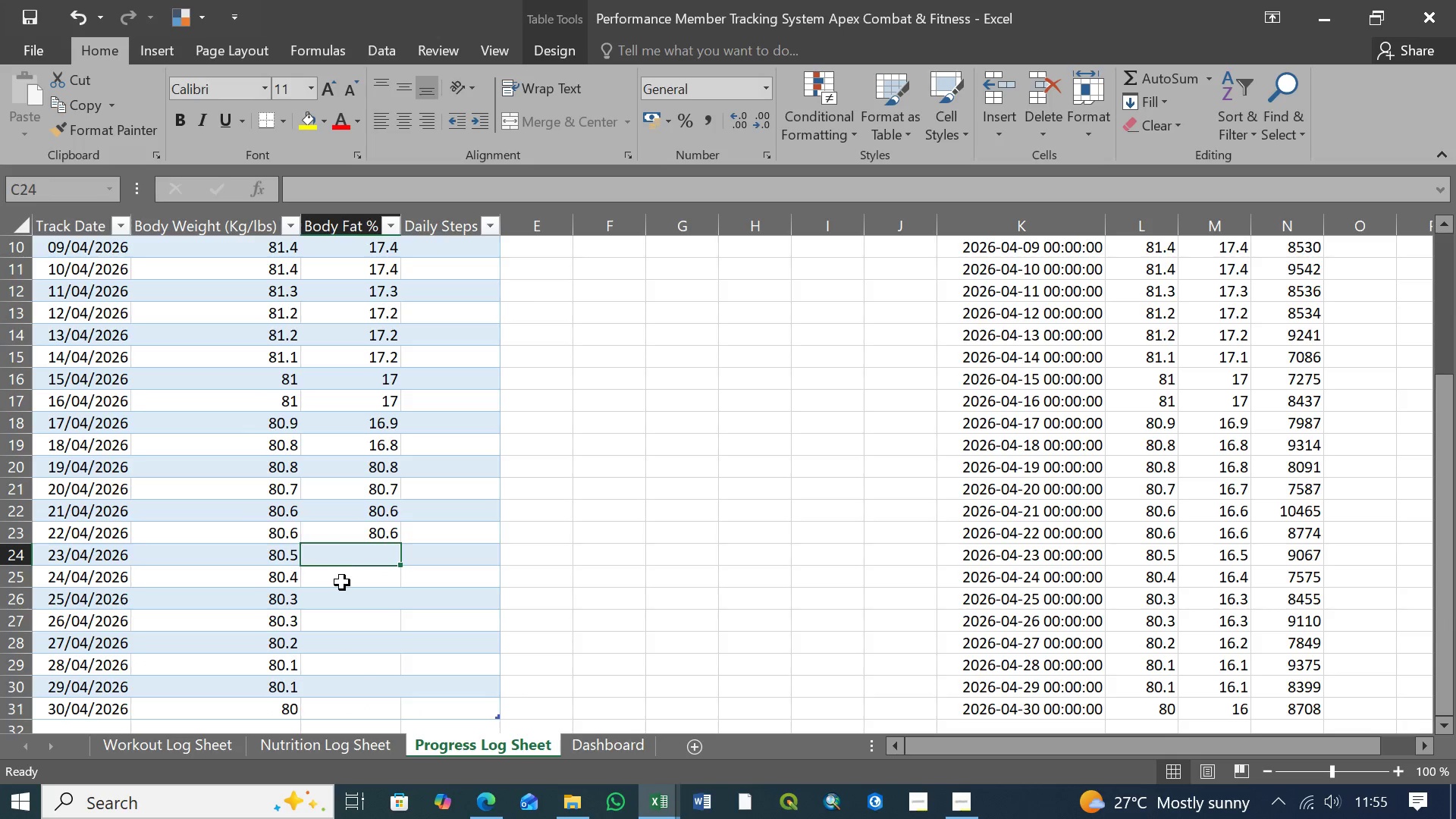 
left_click([346, 579])
 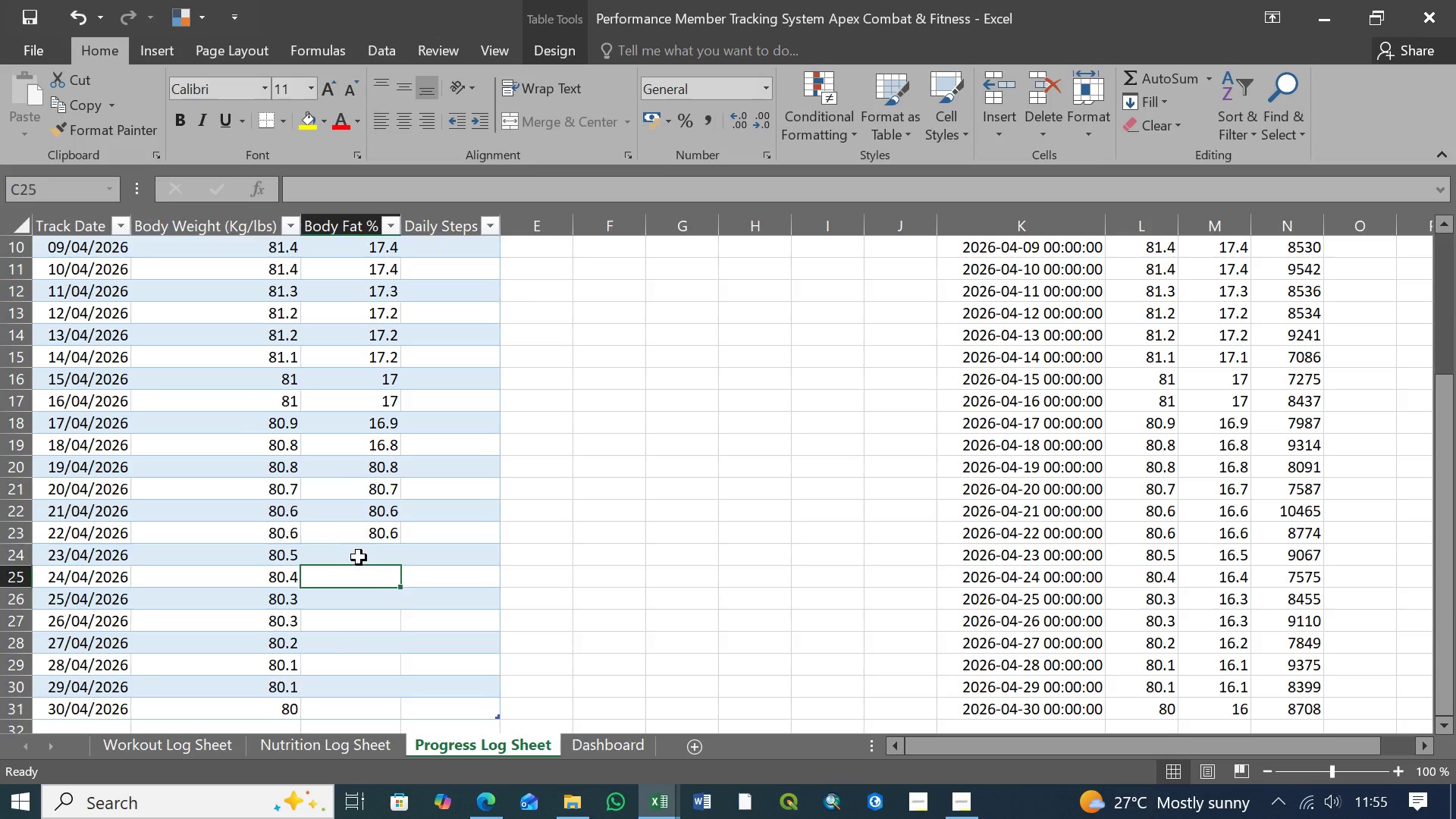 
left_click([359, 557])
 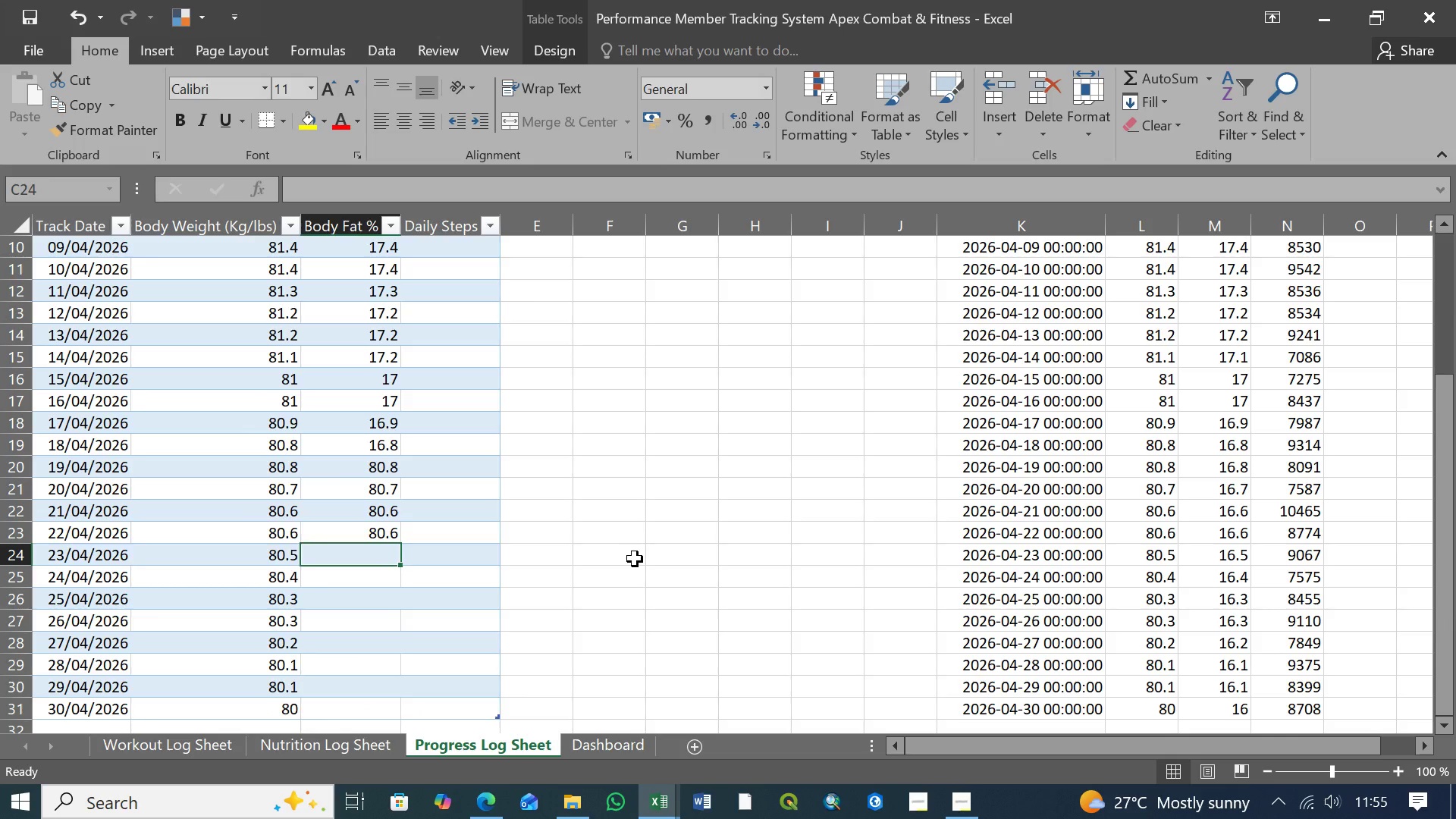 
wait(11.33)
 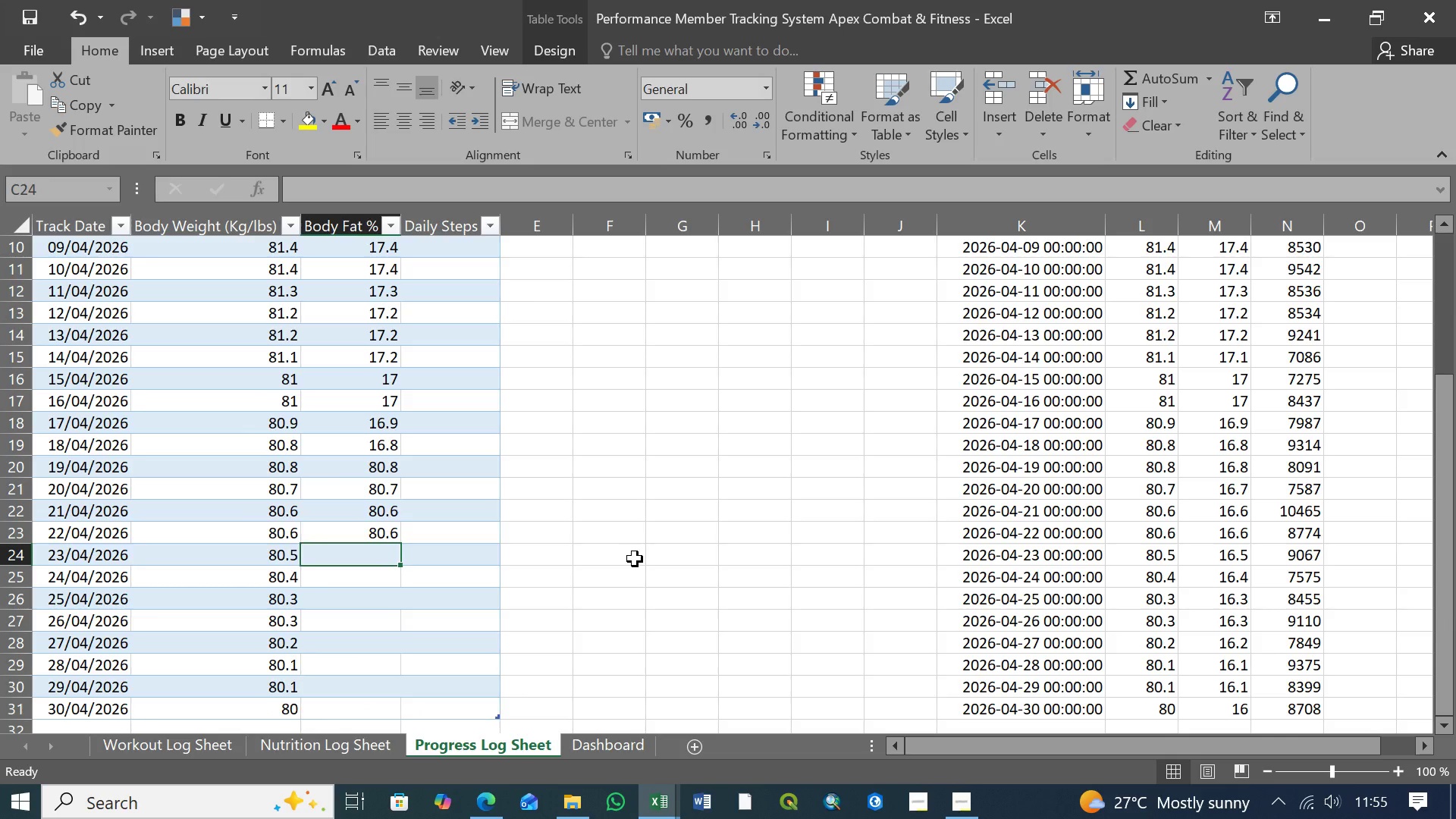 
type(80.5)
 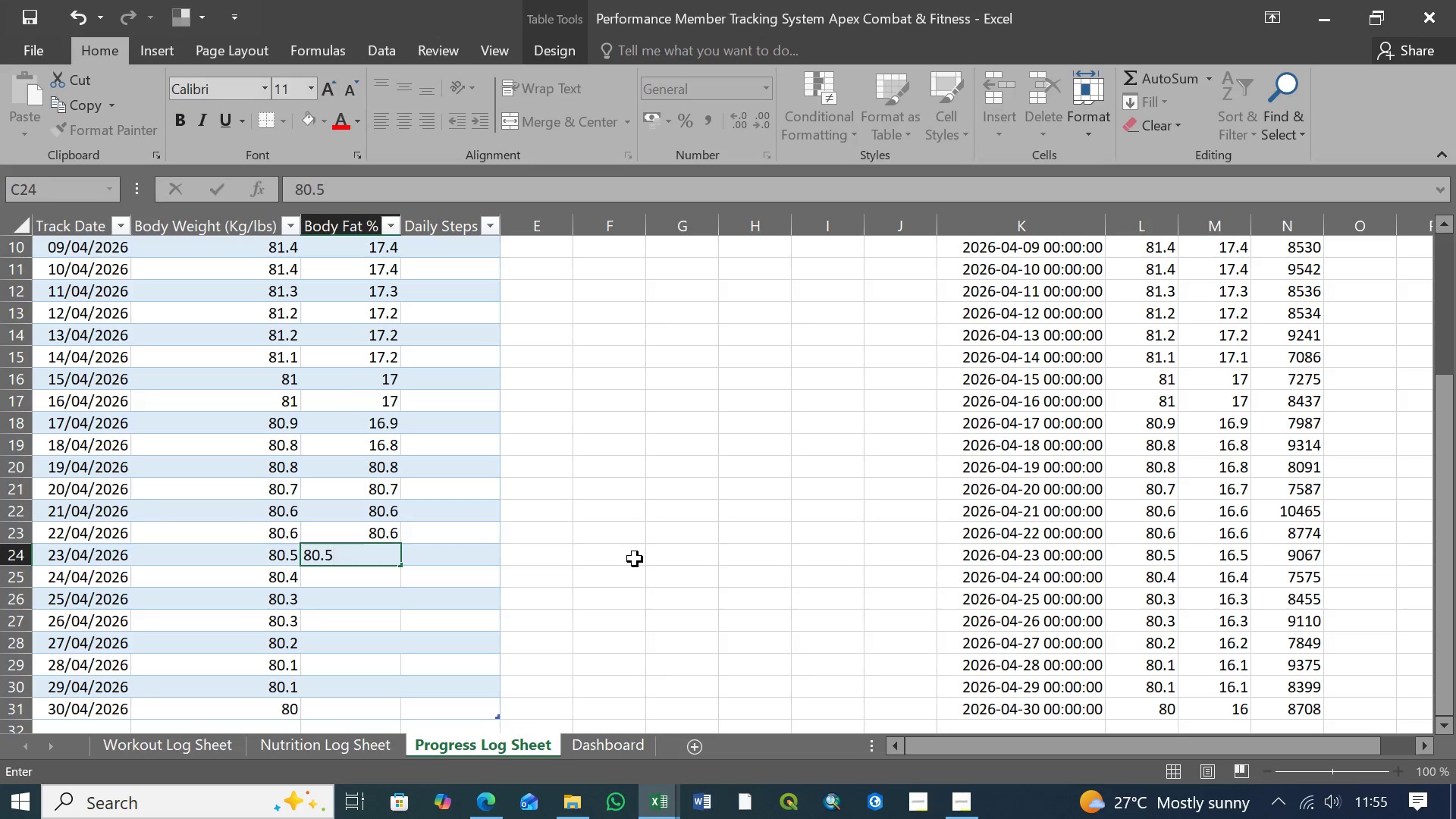 
key(Enter)
 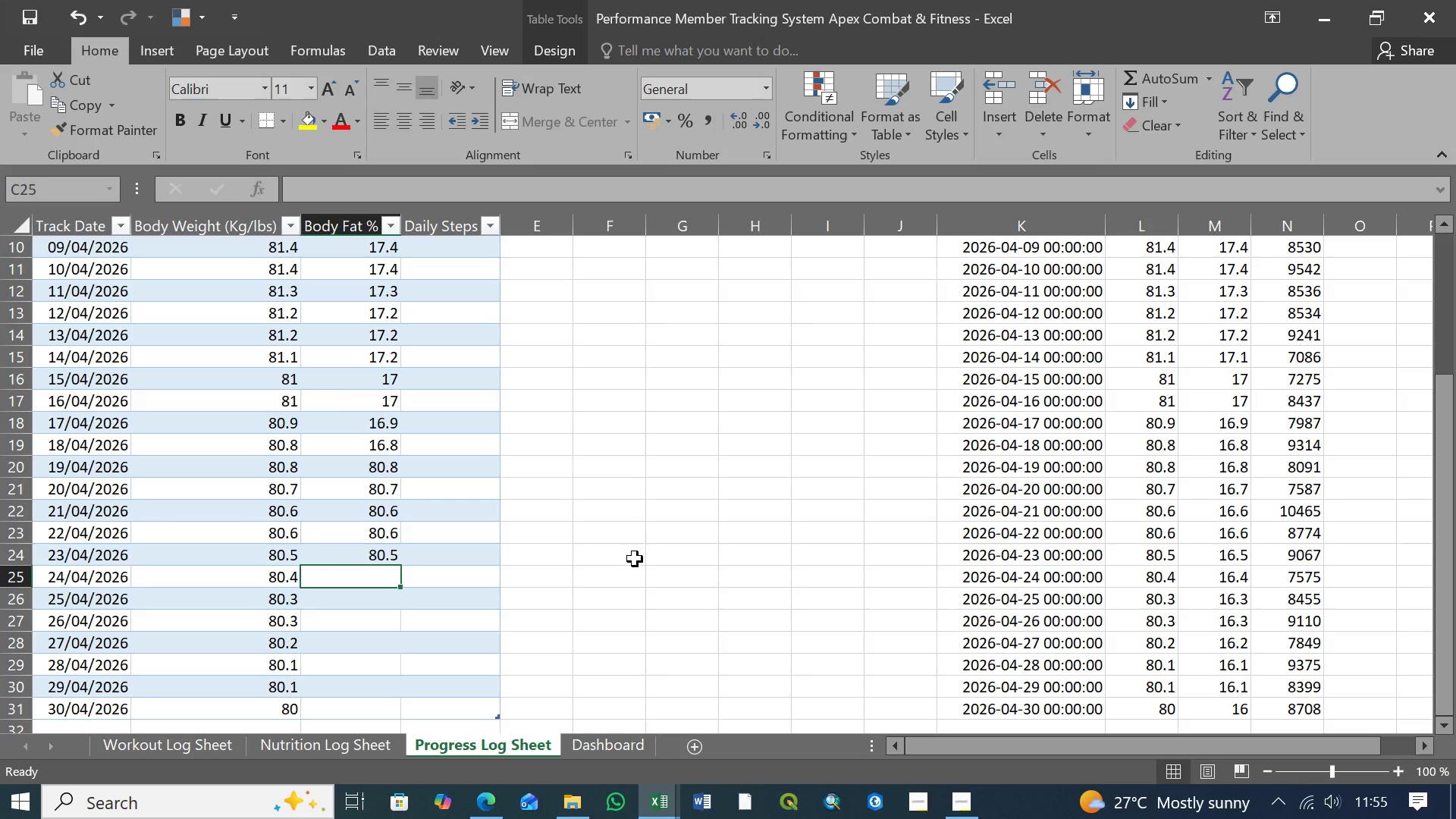 
type(80.4)
 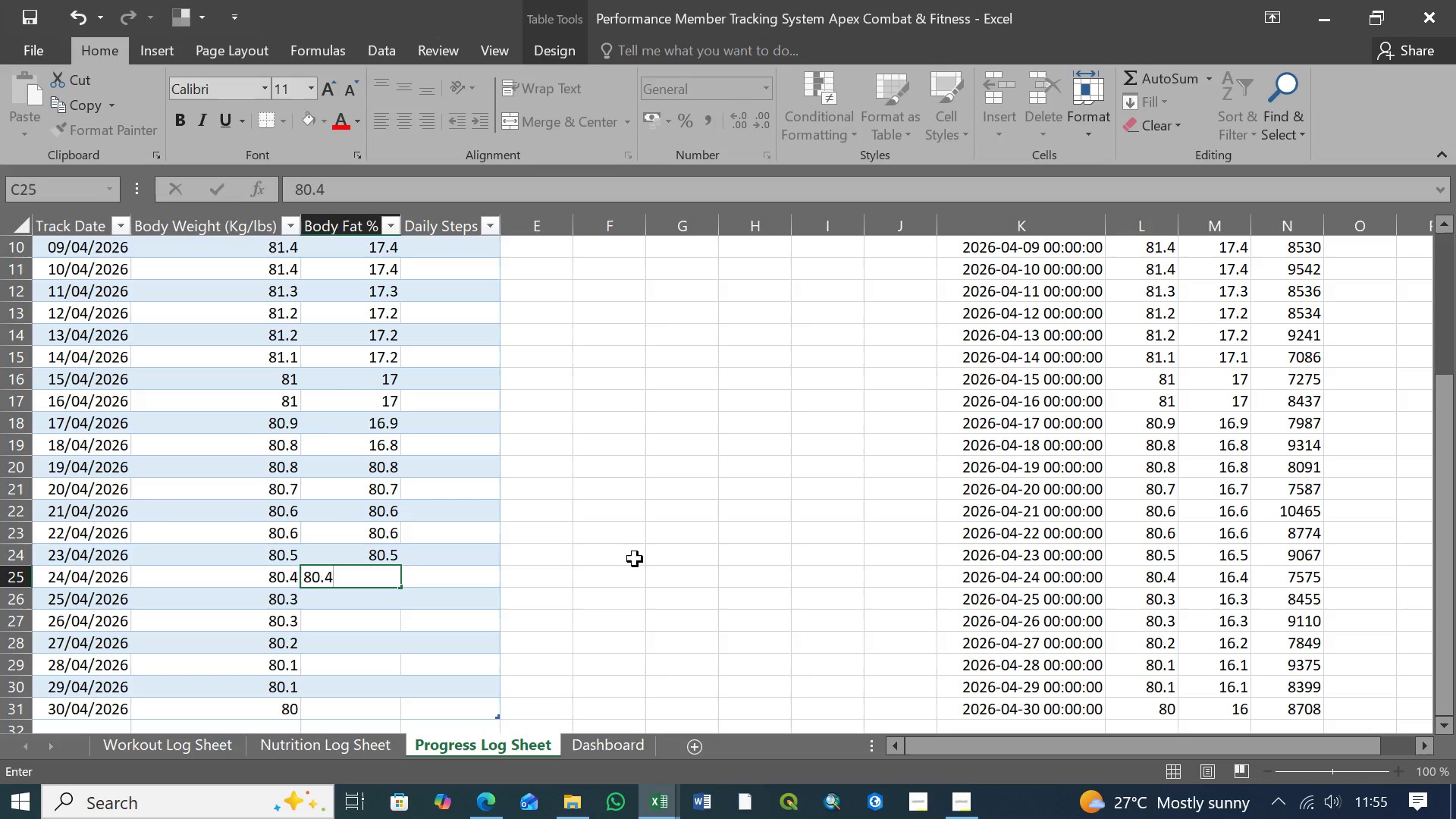 
key(Enter)
 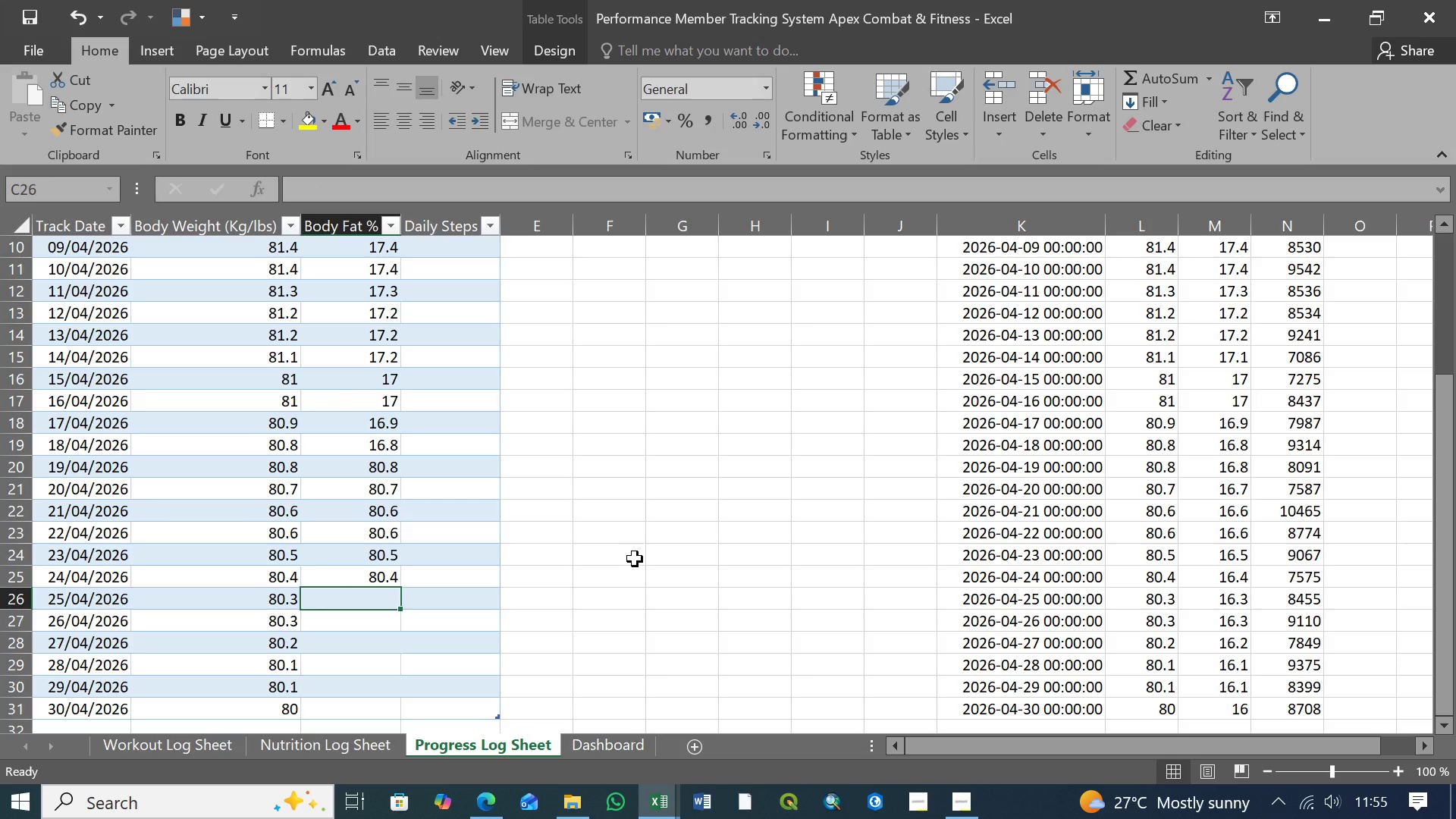 
type(80.3)
 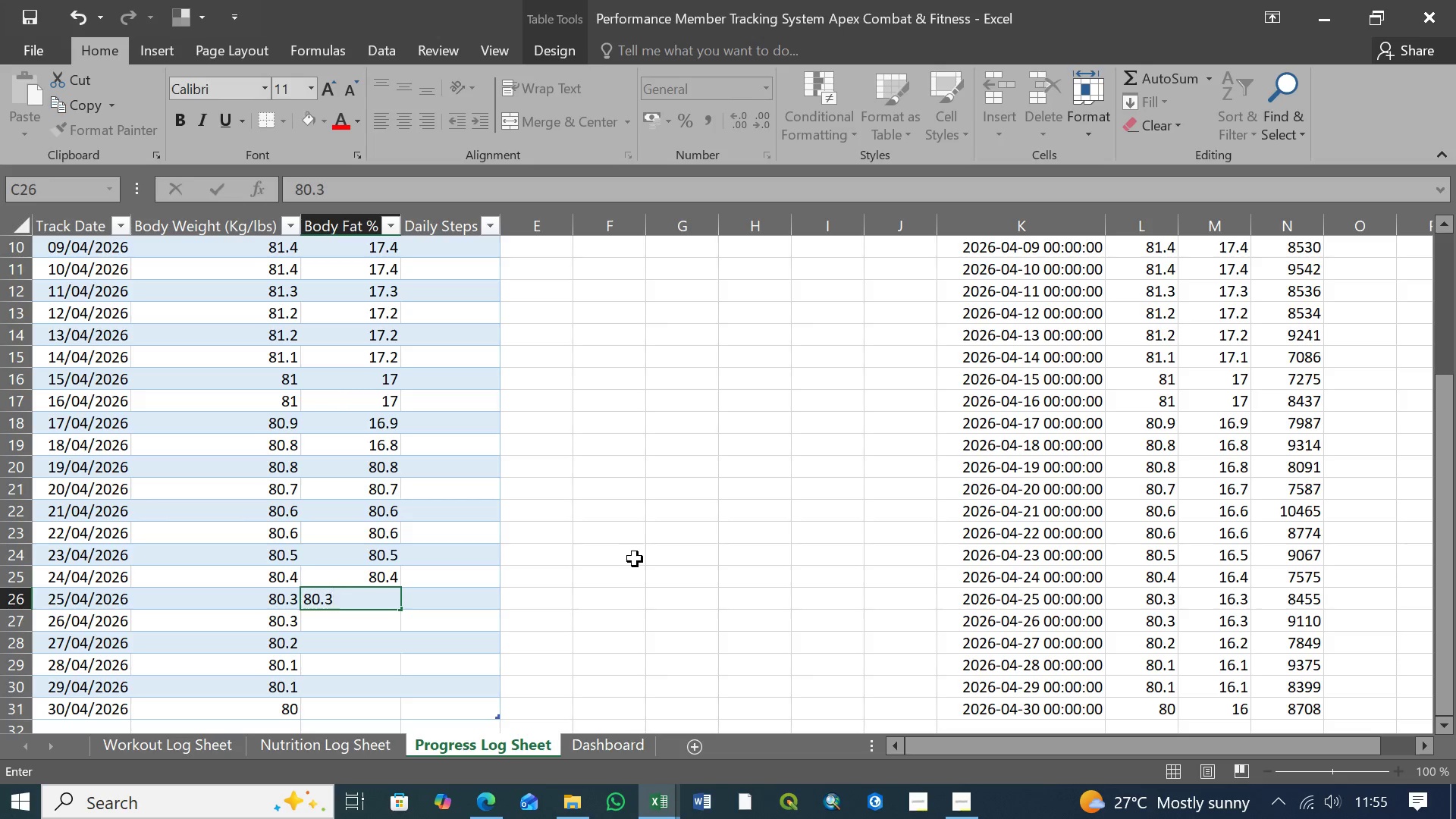 
key(Enter)
 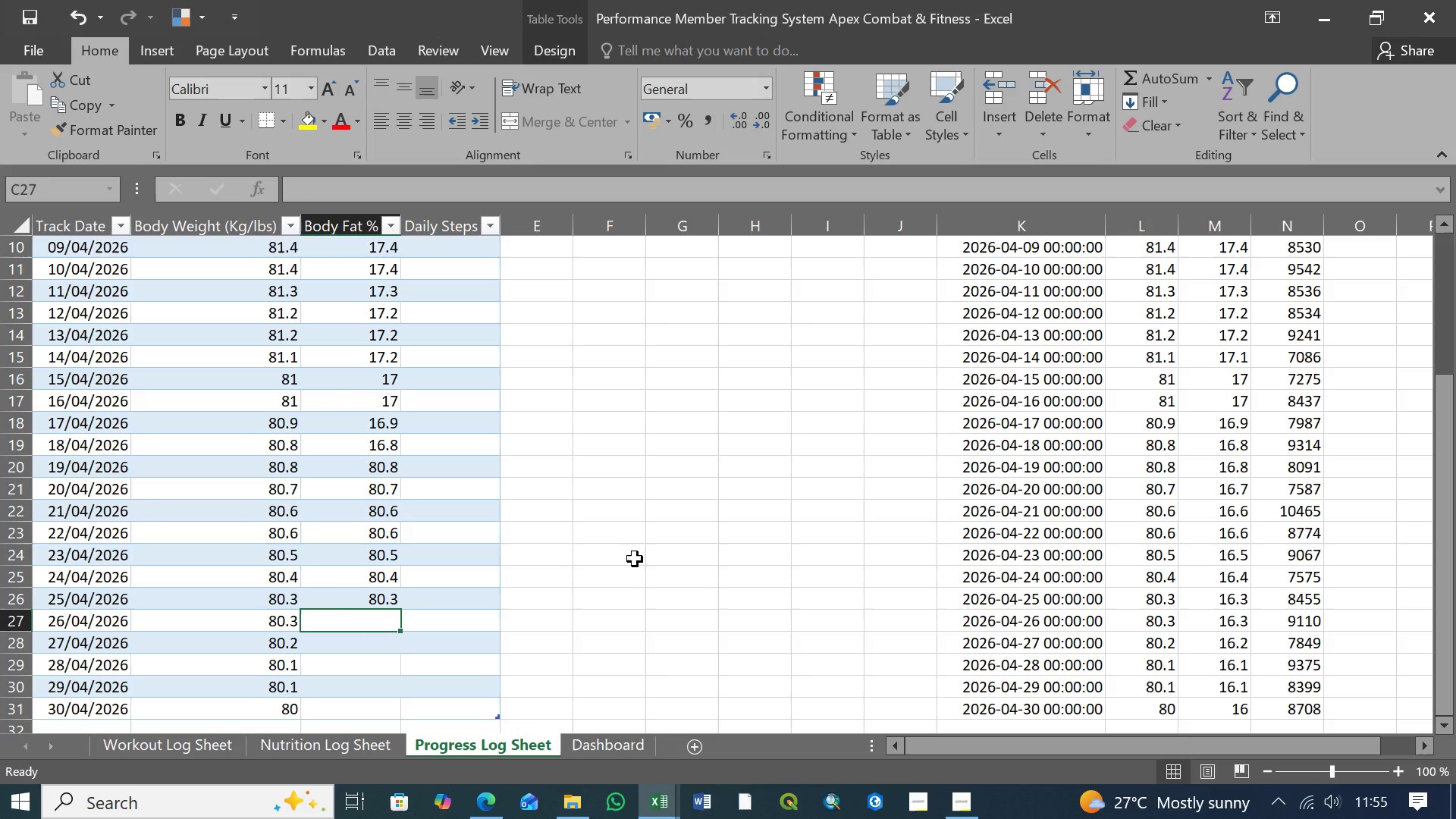 
wait(14.34)
 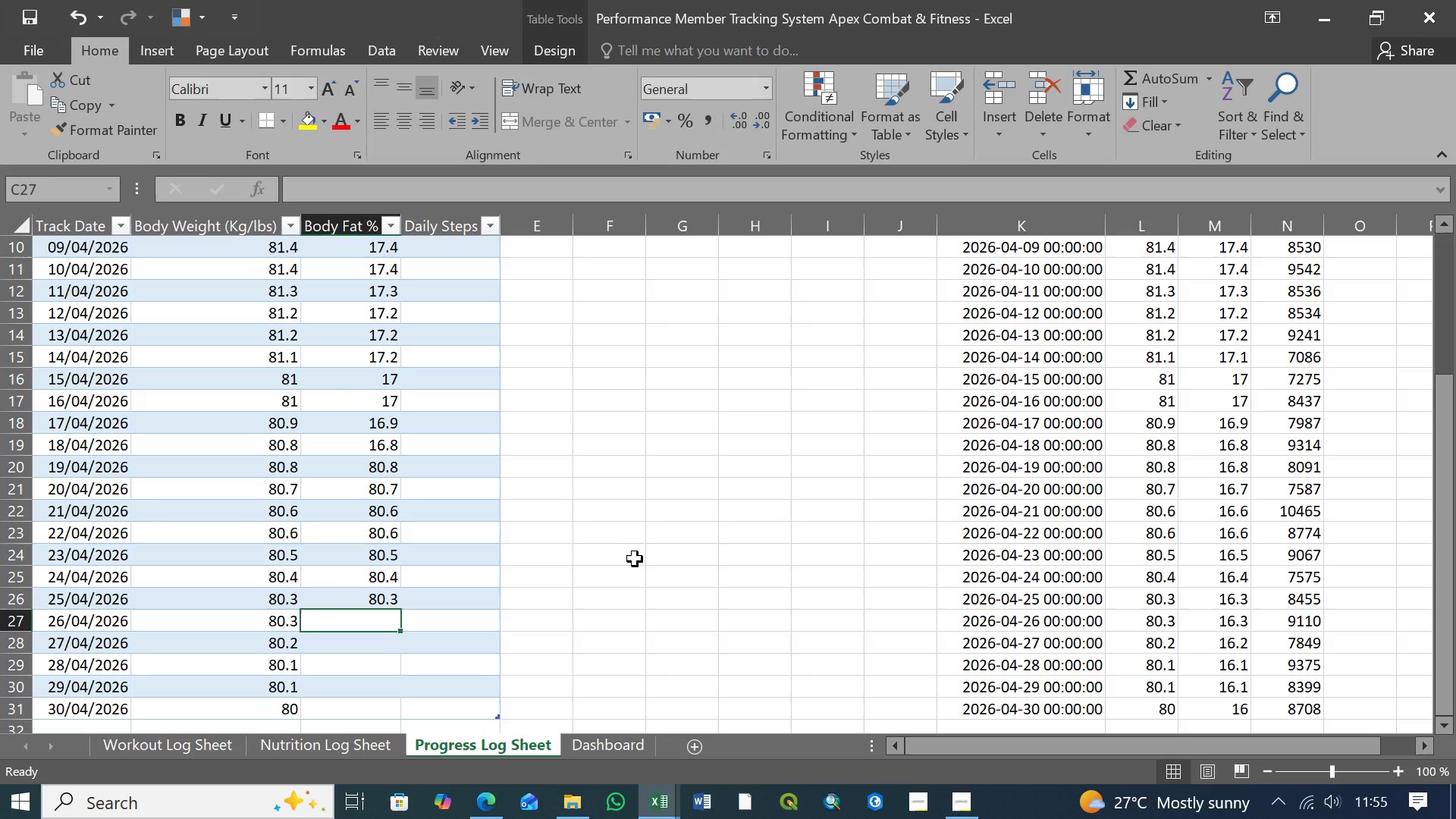 
type(80.3)
 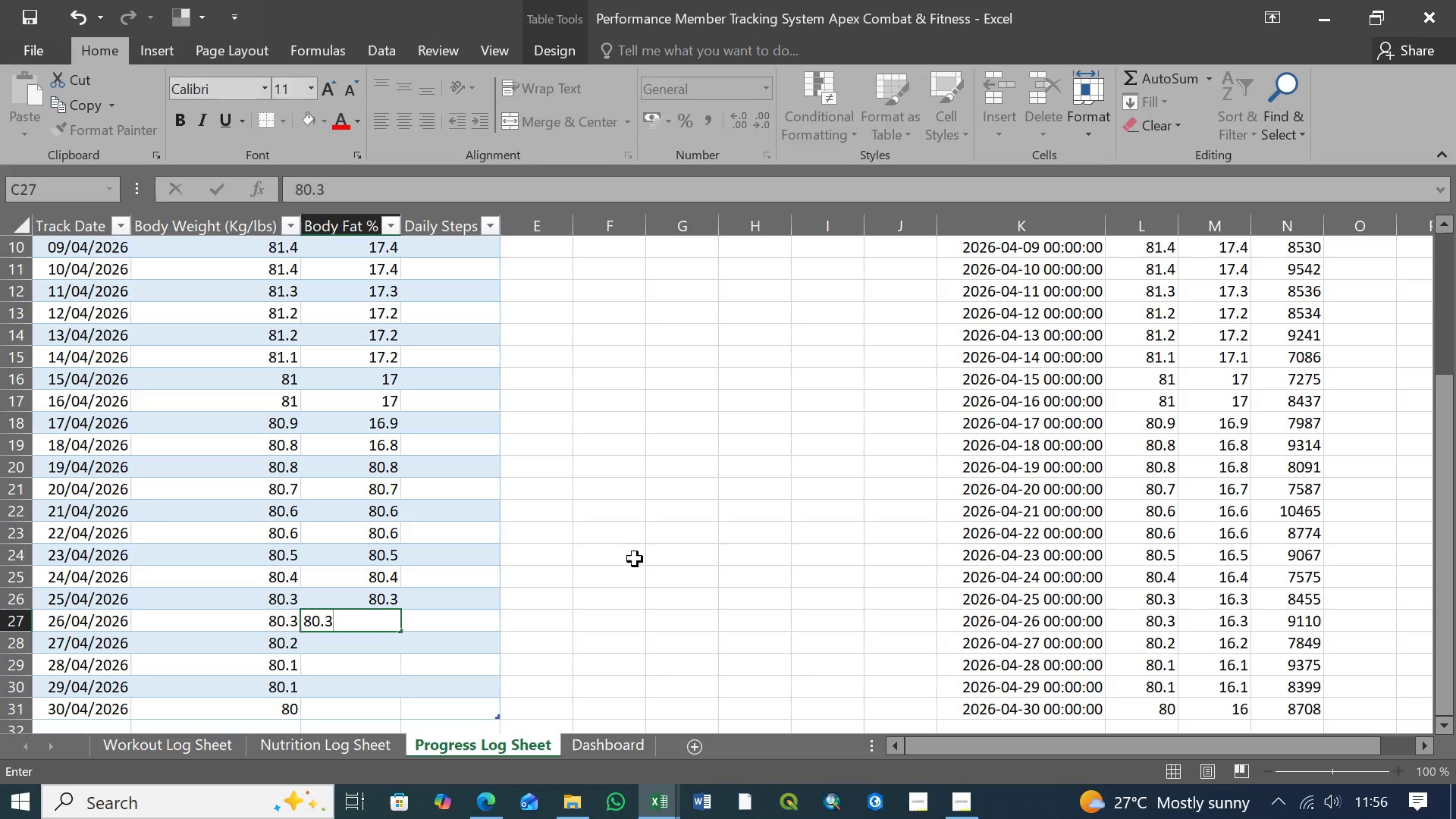 
wait(6.24)
 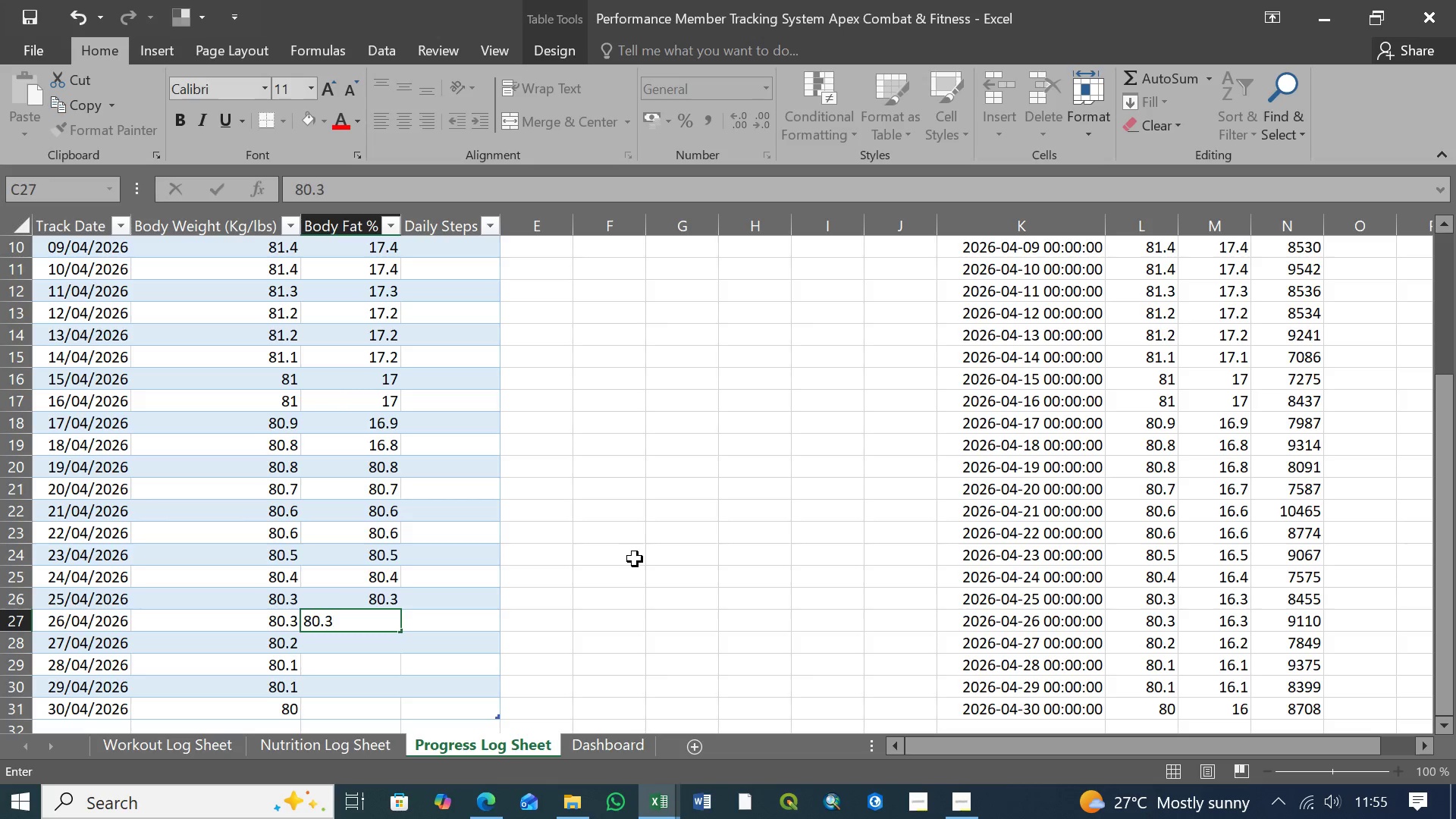 
key(Enter)
 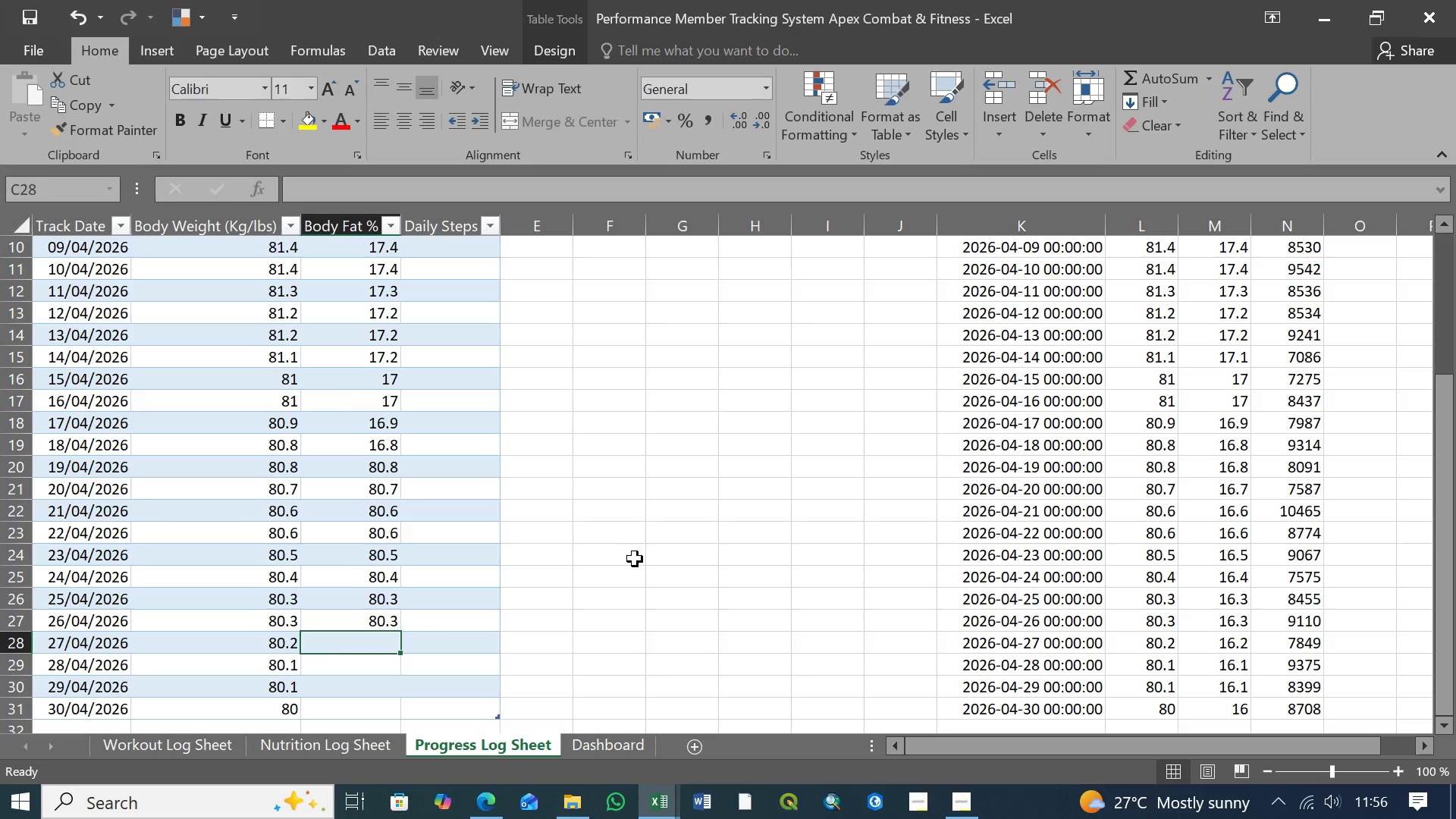 
type(80.2)
 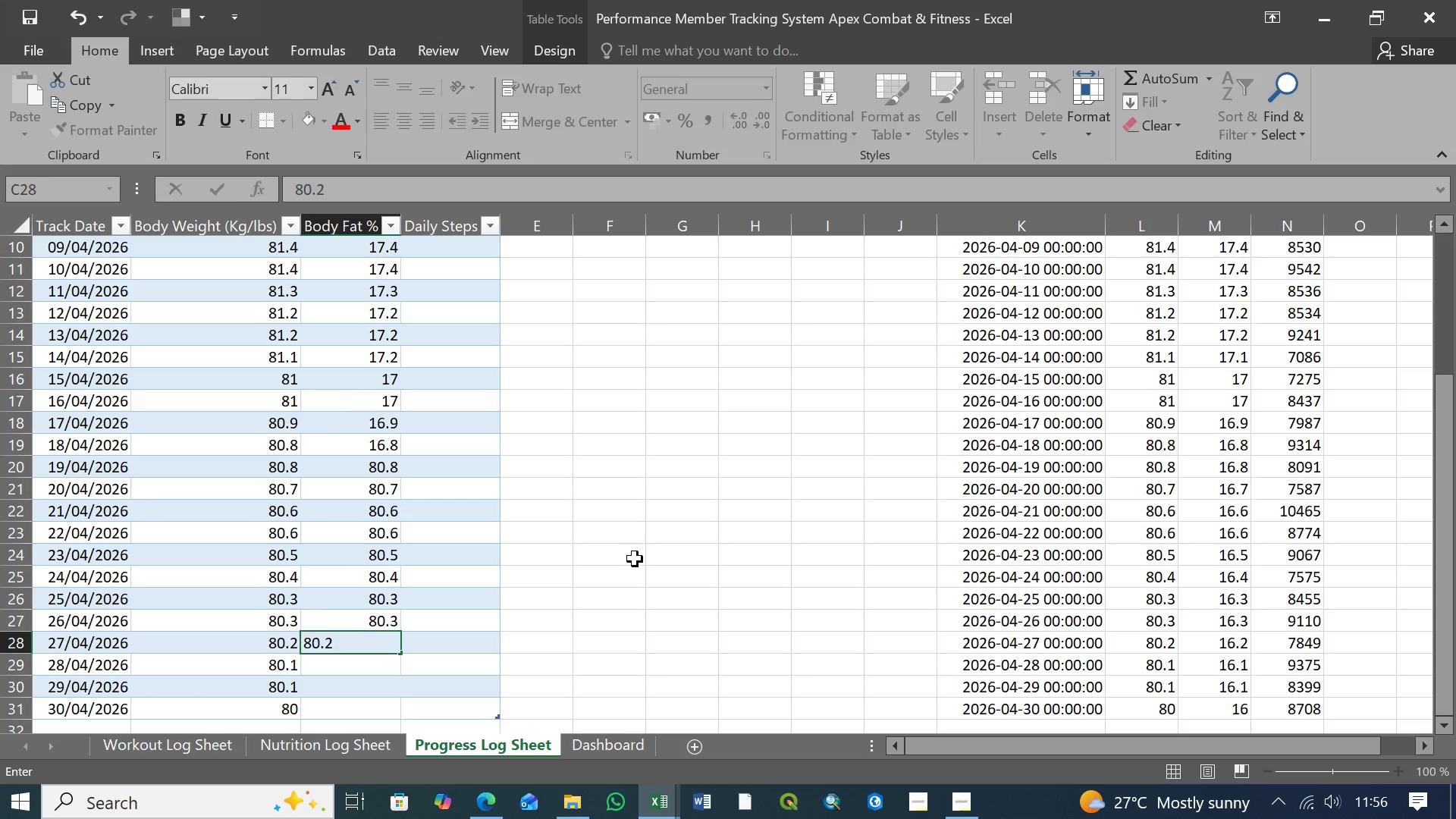 
key(Enter)
 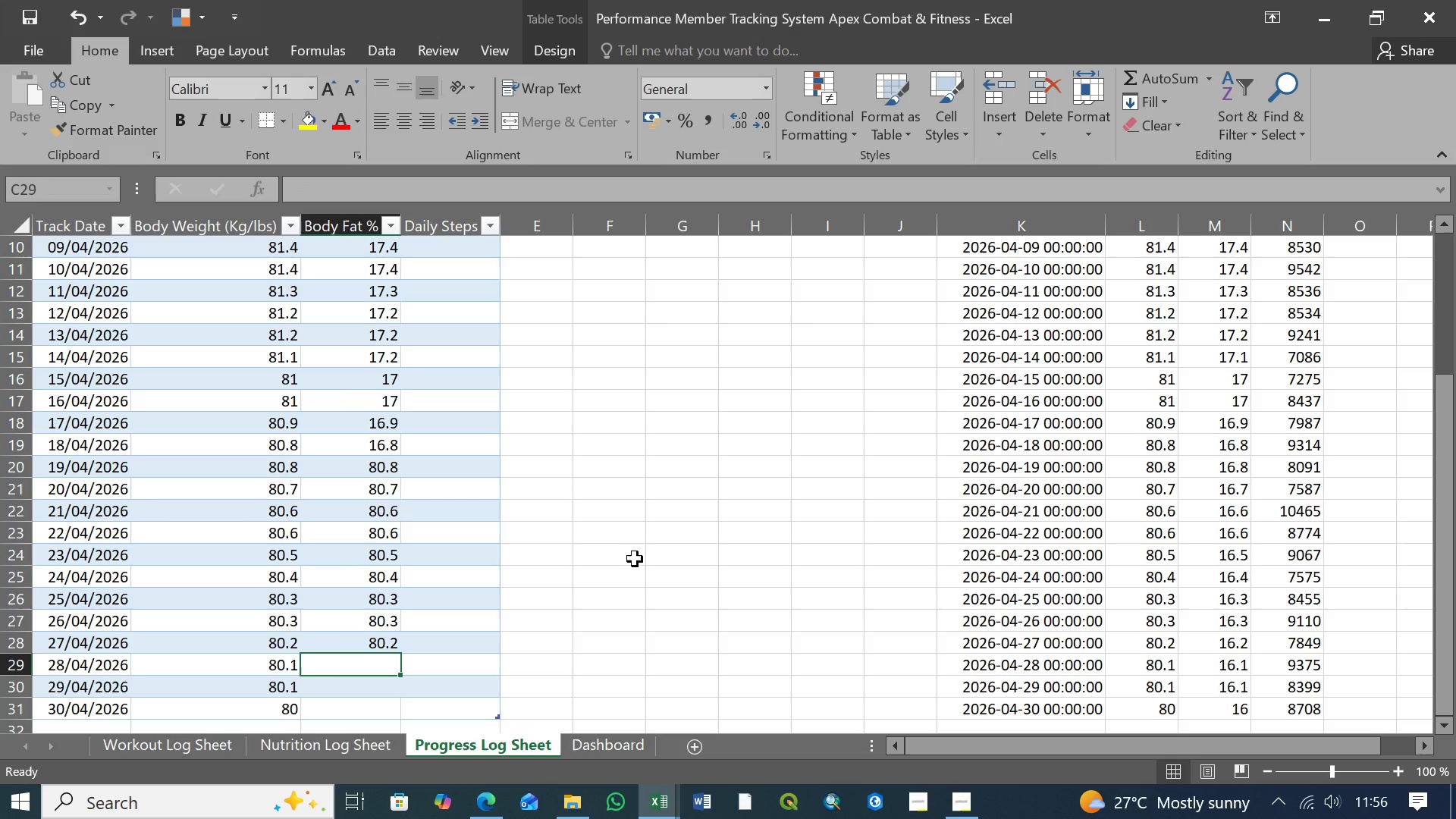 
type(80.1)
 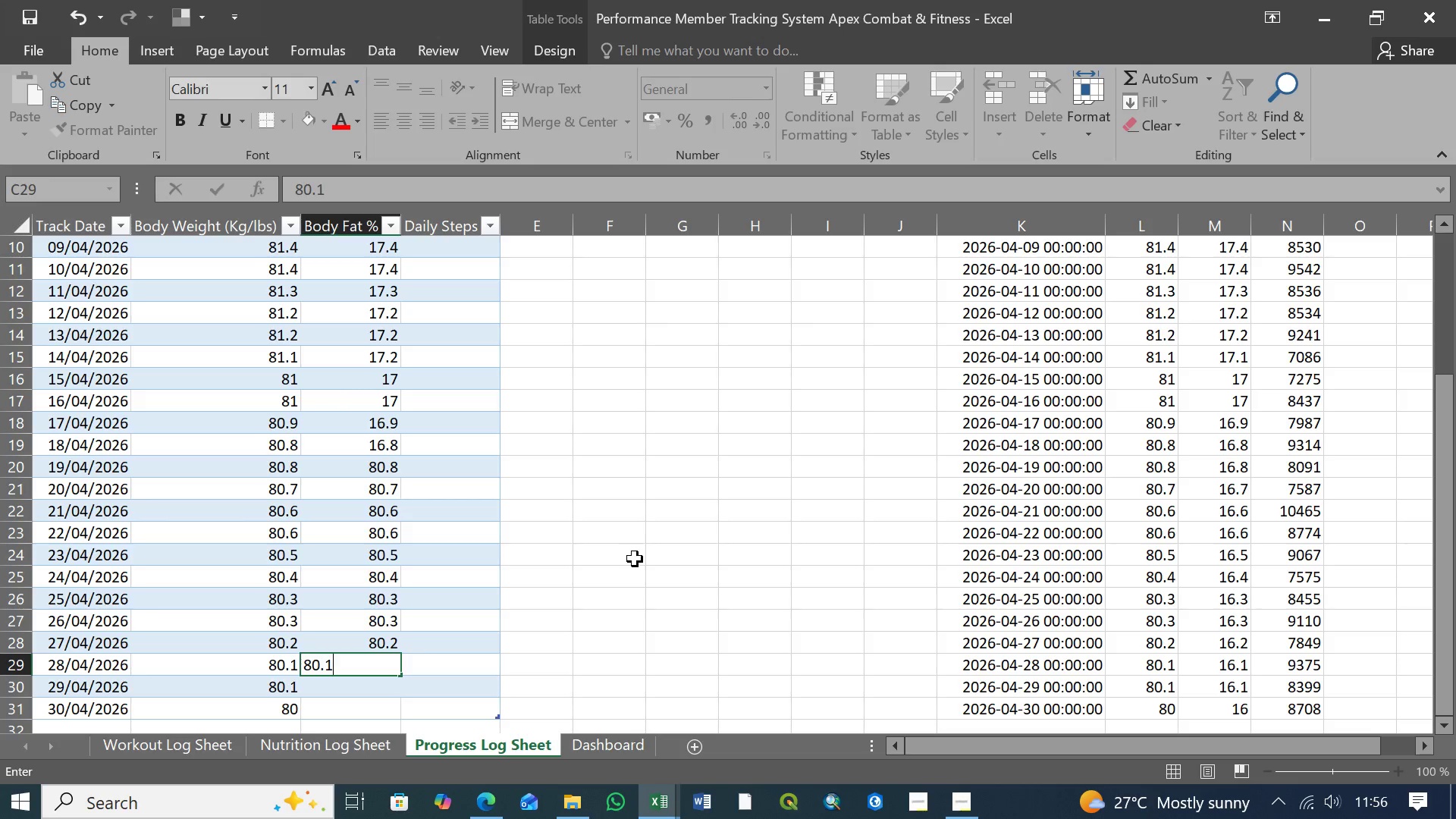 
key(Enter)
 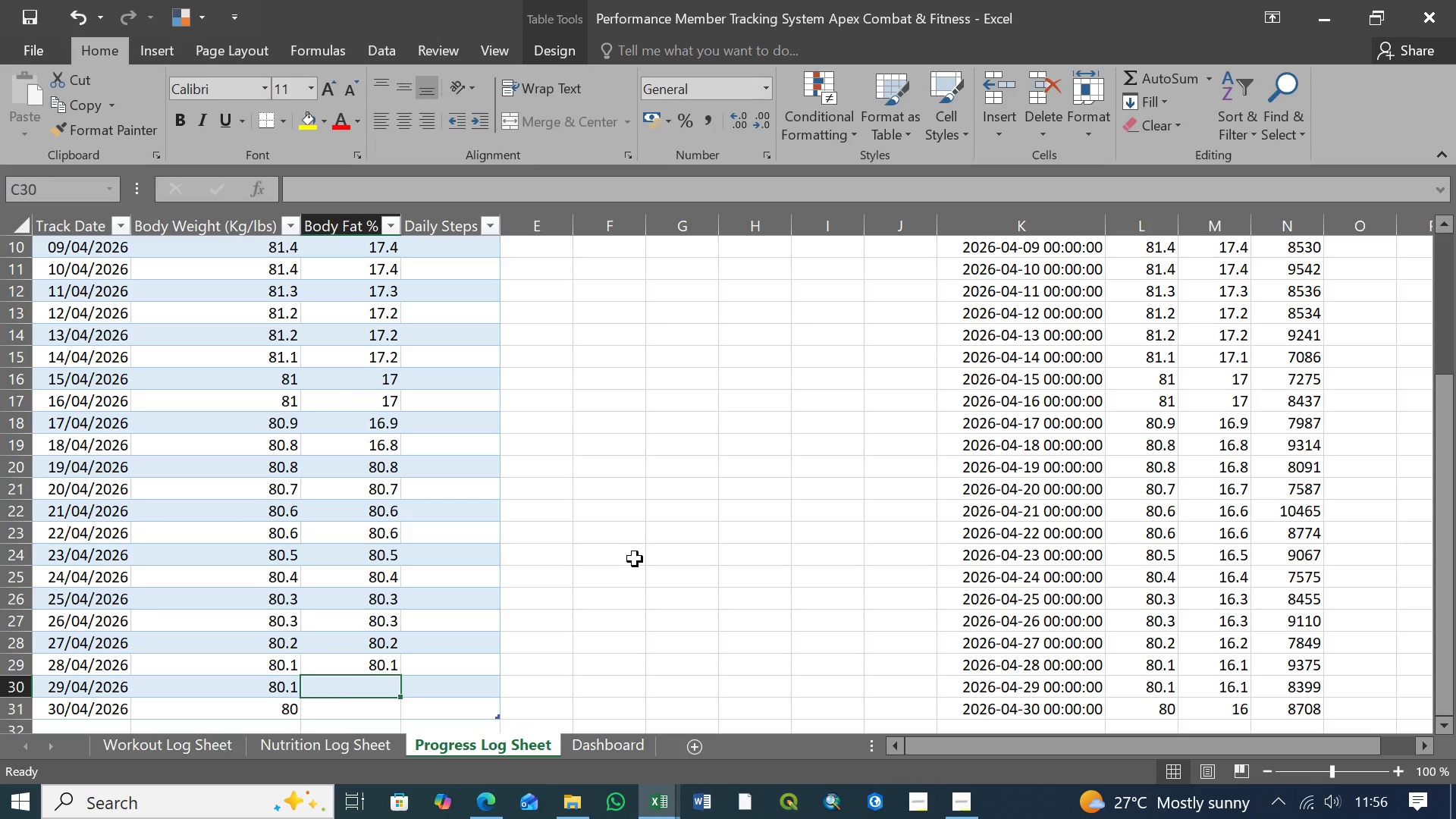 
wait(5.48)
 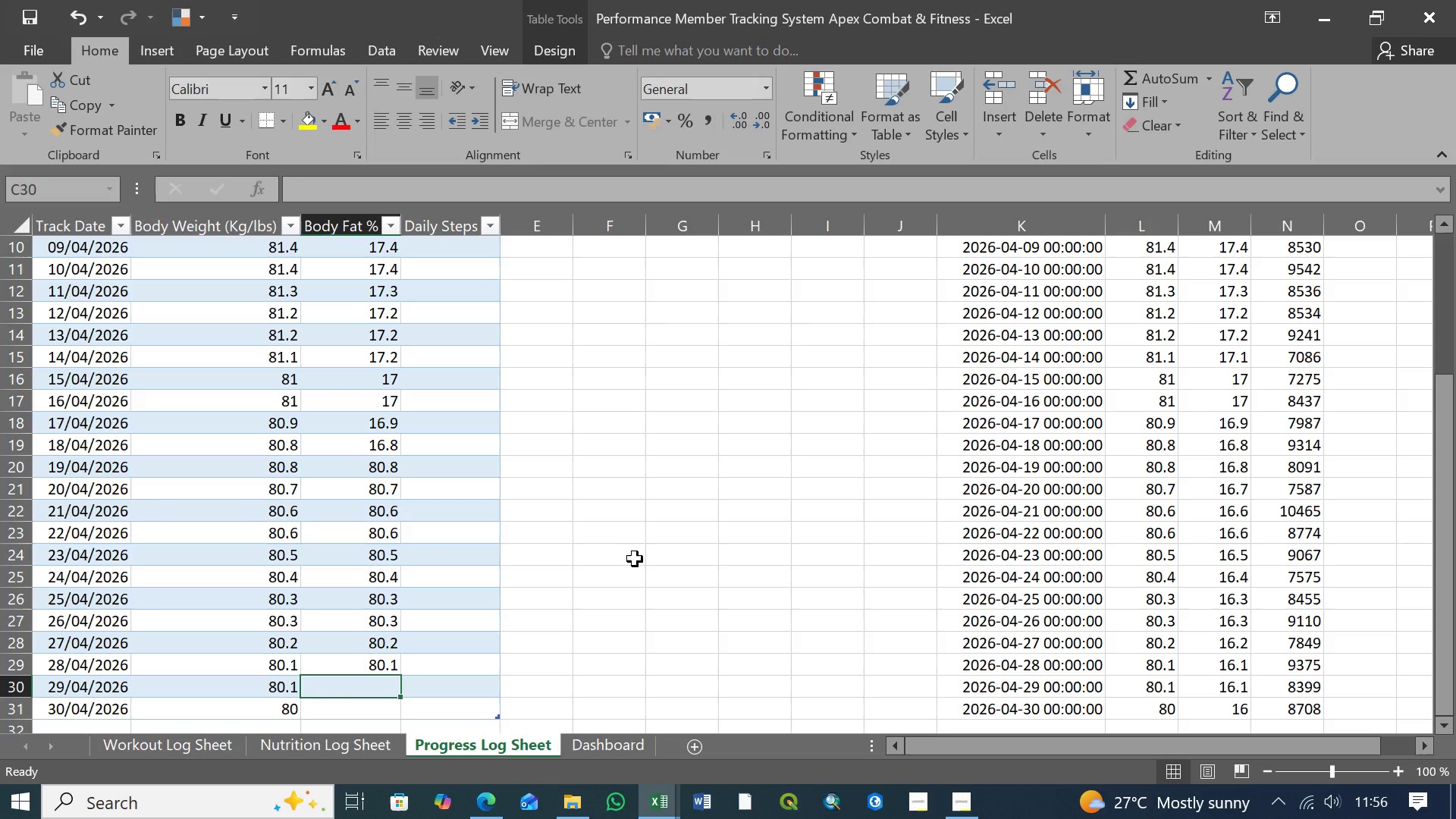 
type(80.1)
 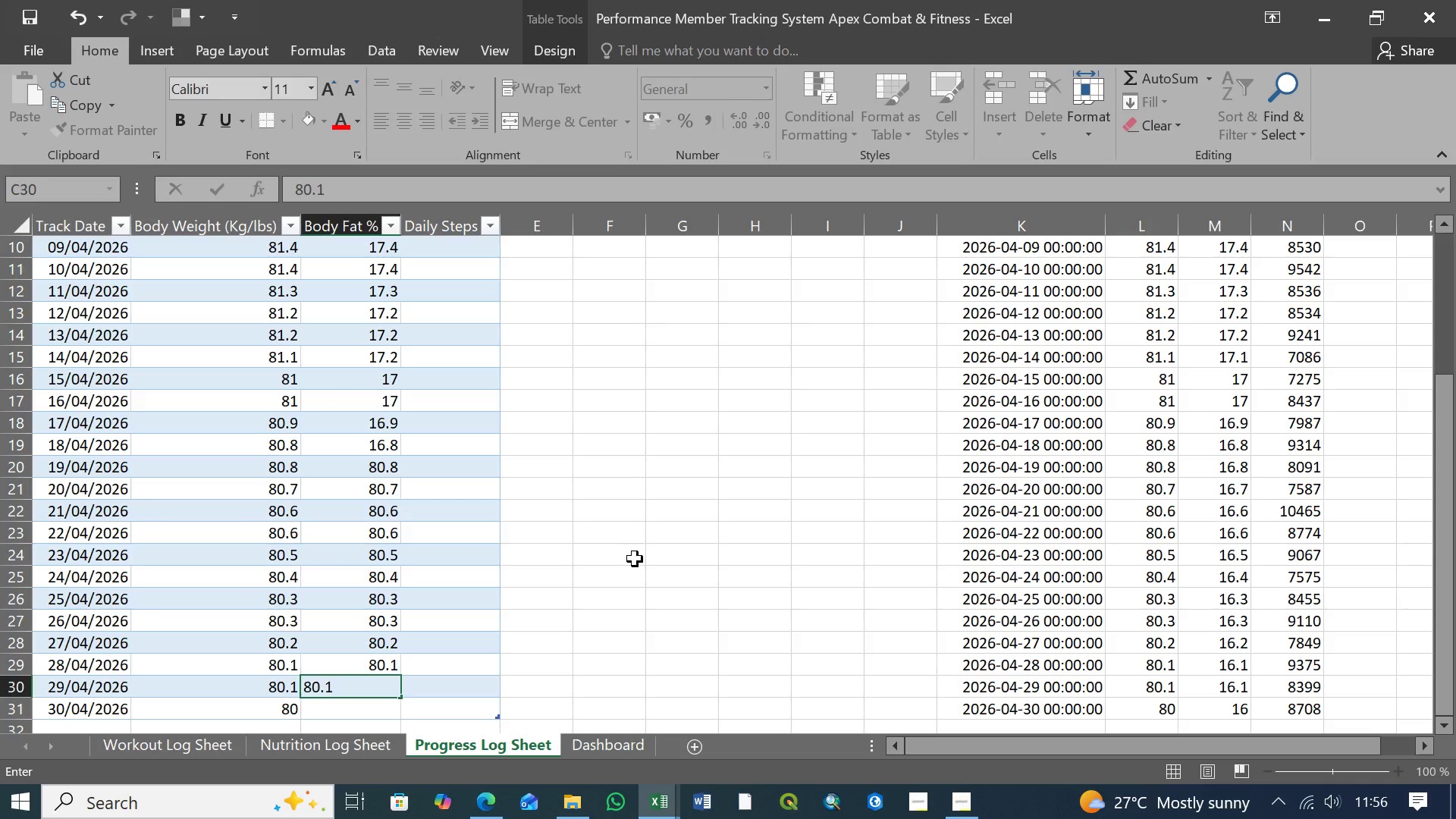 
key(Enter)
 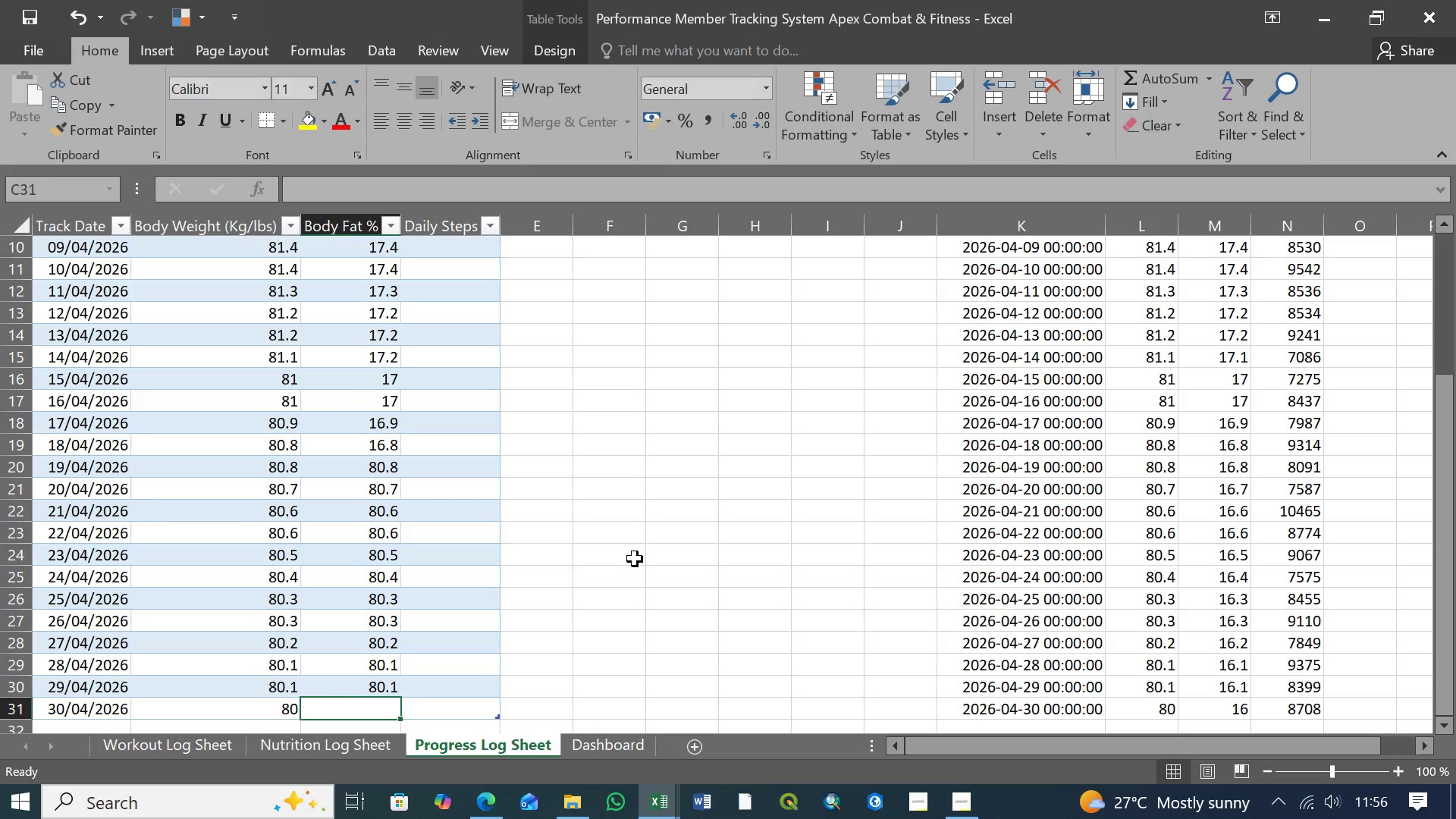 
wait(10.16)
 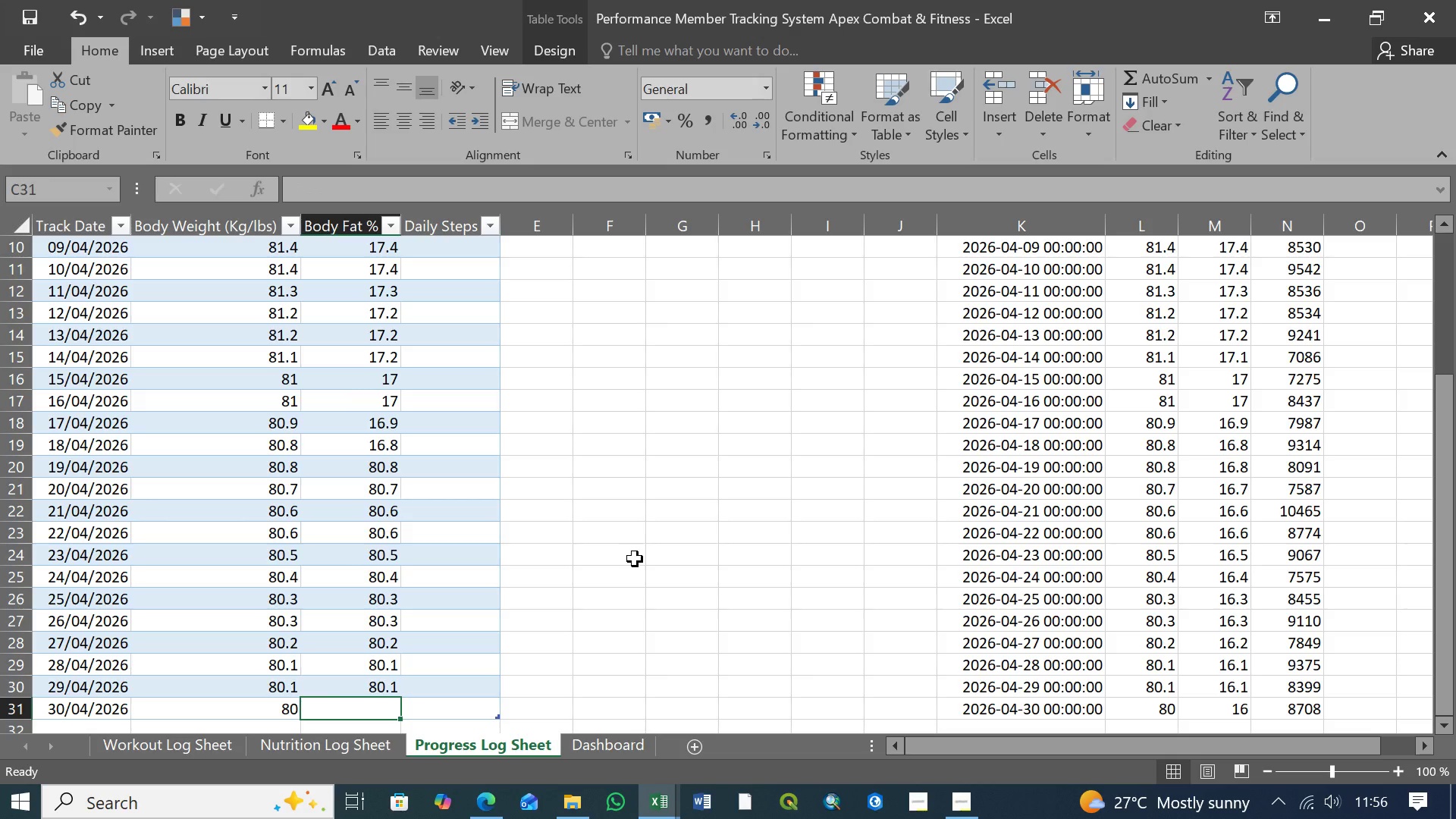 
type(16)
 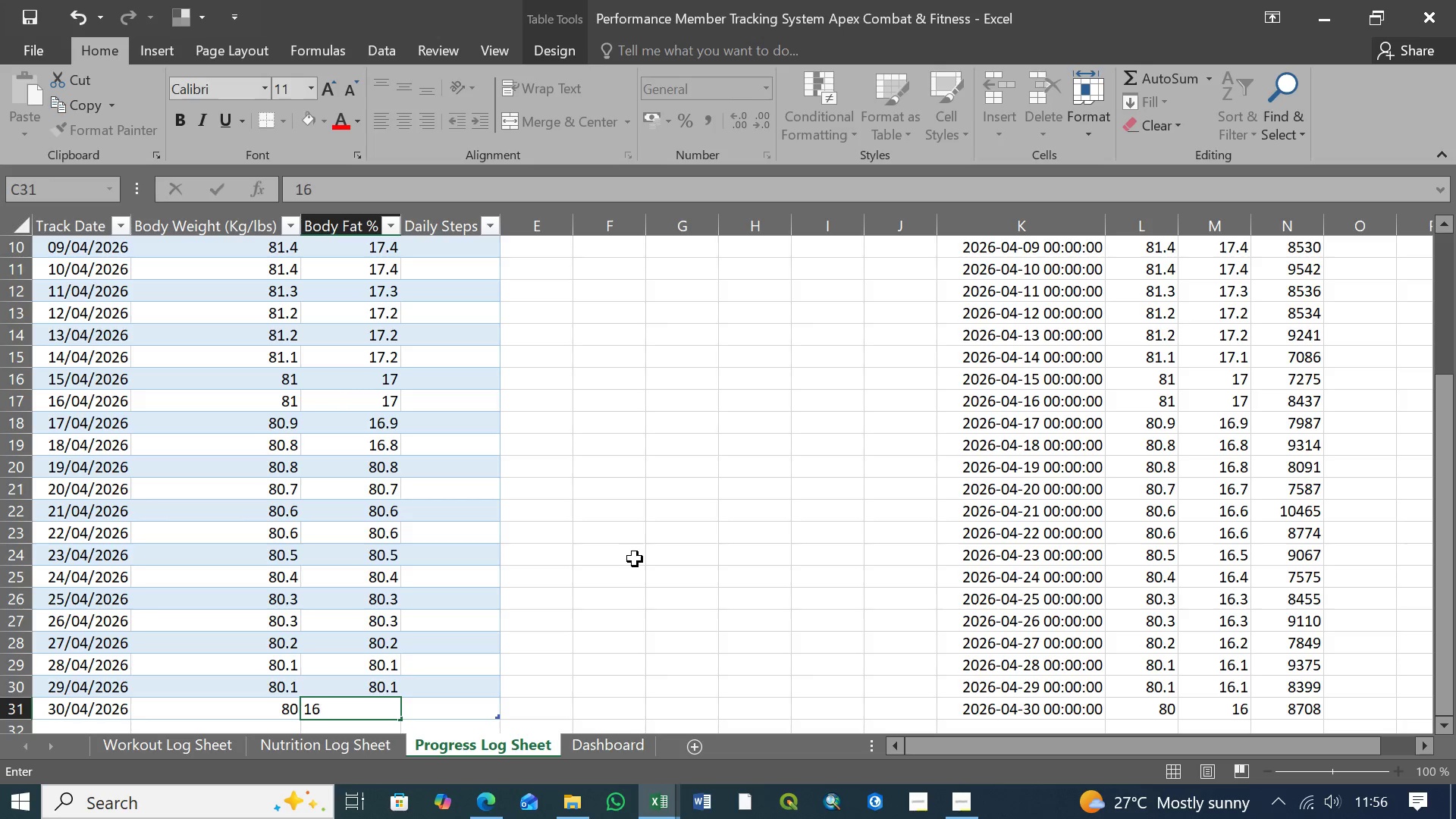 
key(Enter)
 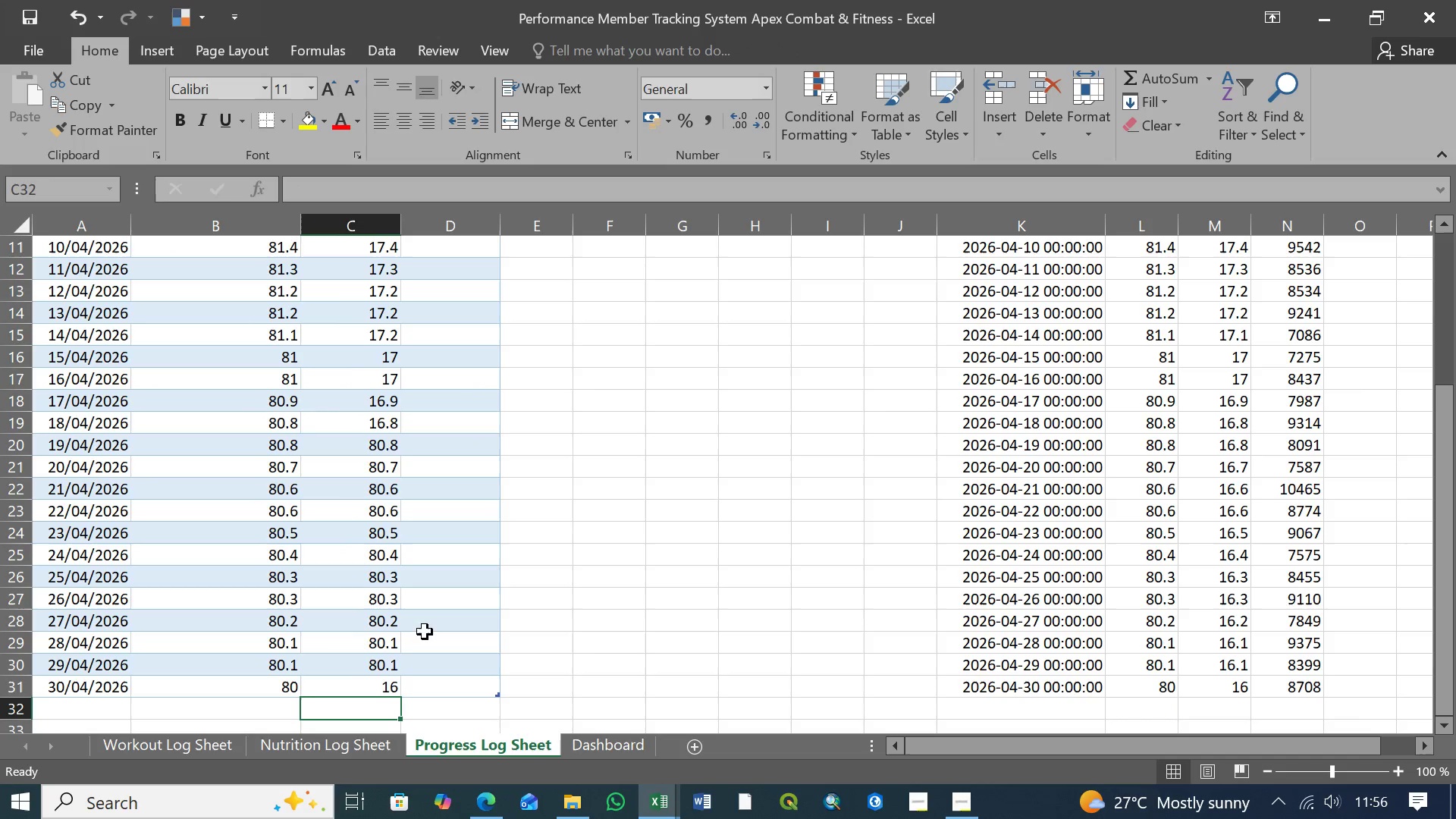 
scroll: coordinate [375, 602], scroll_direction: up, amount: 9.0
 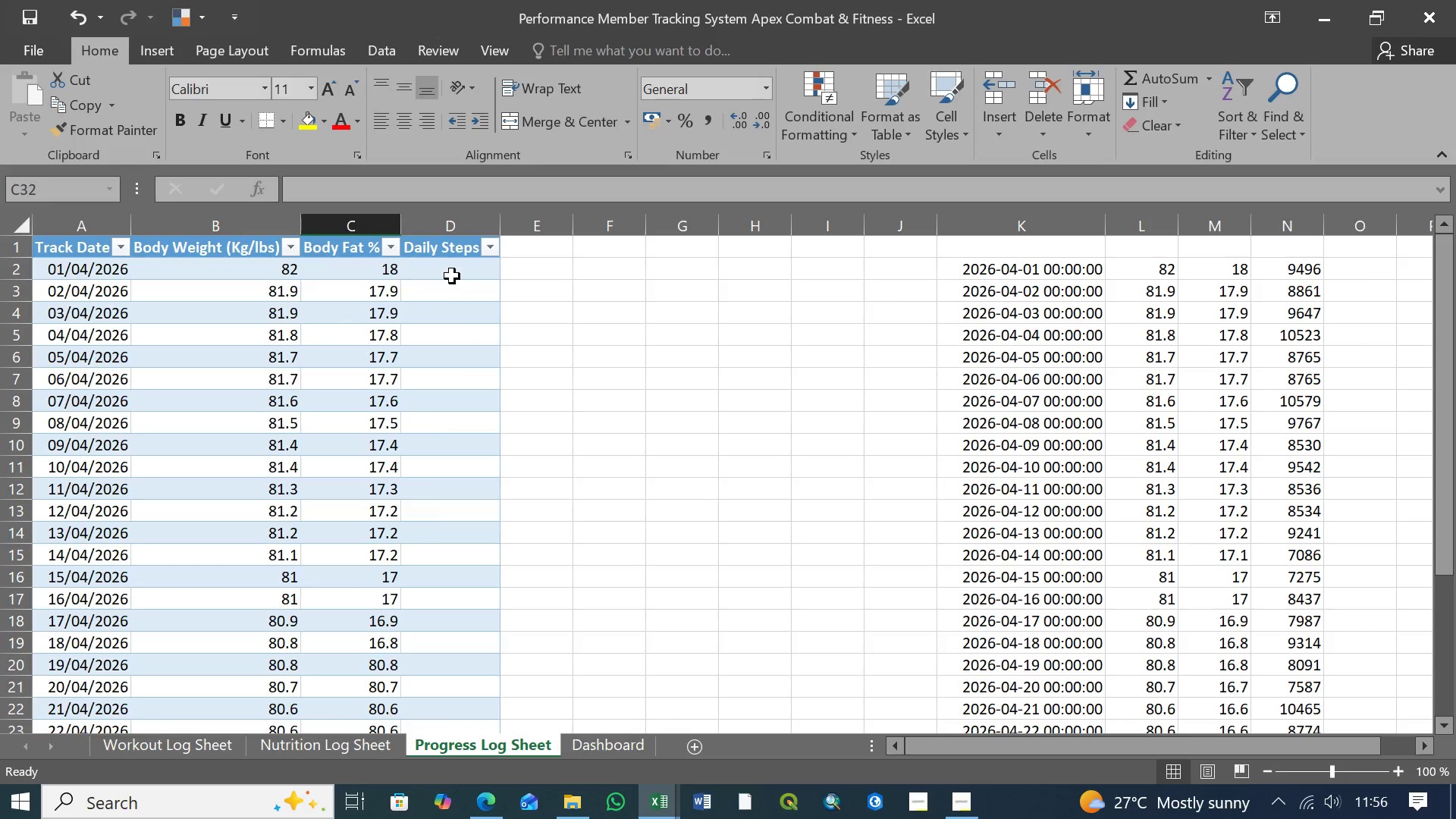 
left_click([453, 275])
 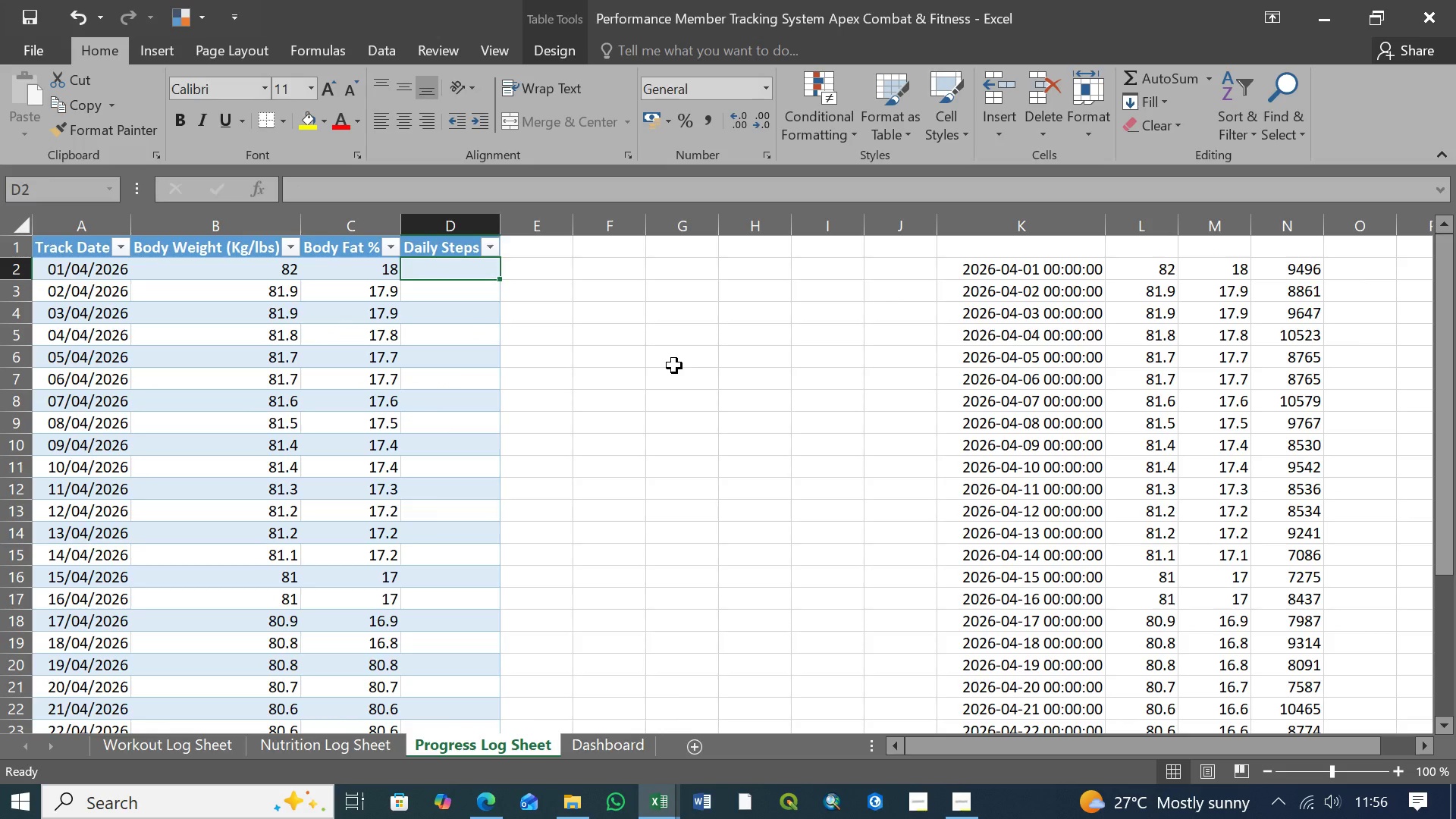 
type(9496)
 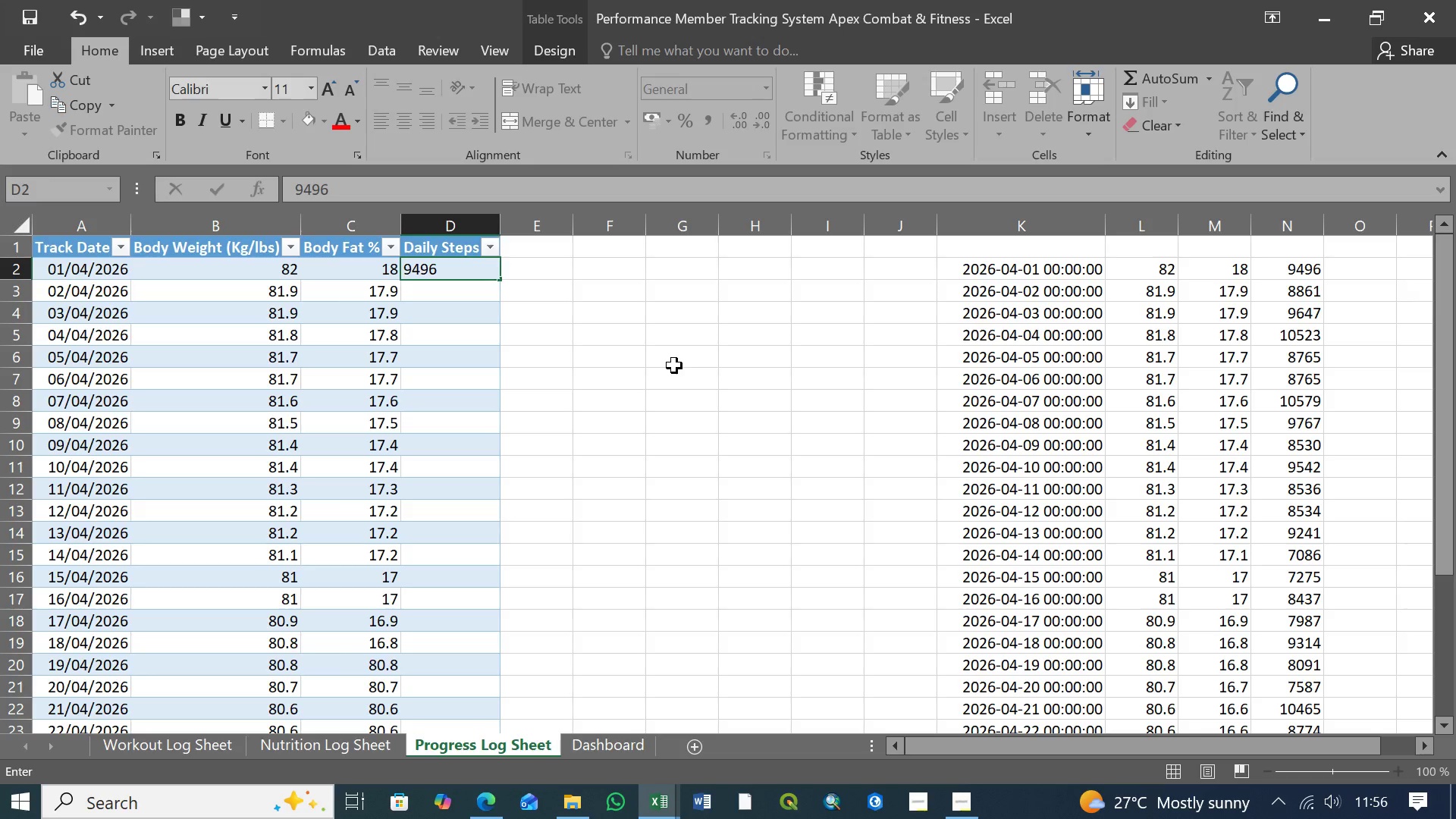 
key(Enter)
 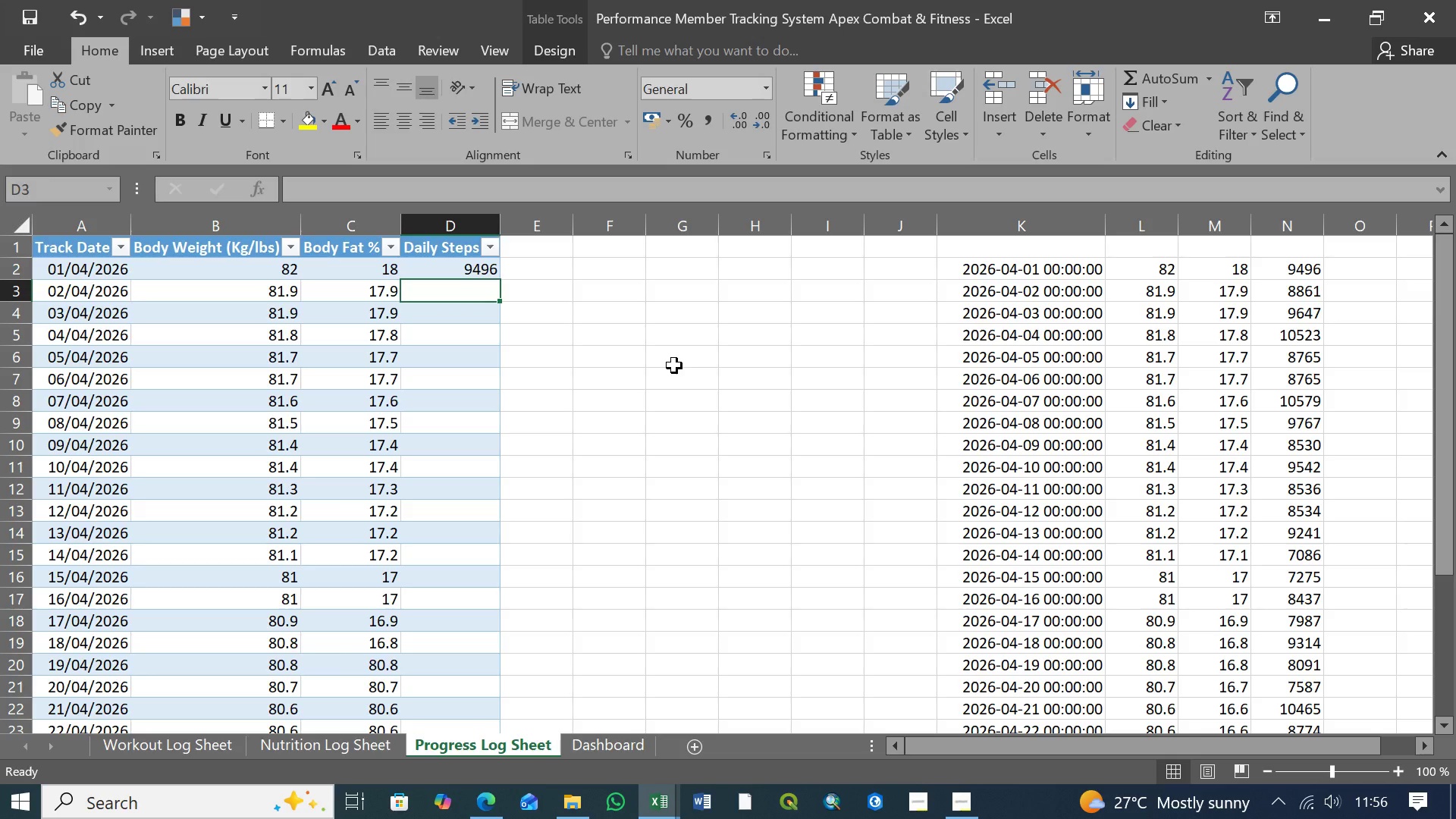 
type(8861)
 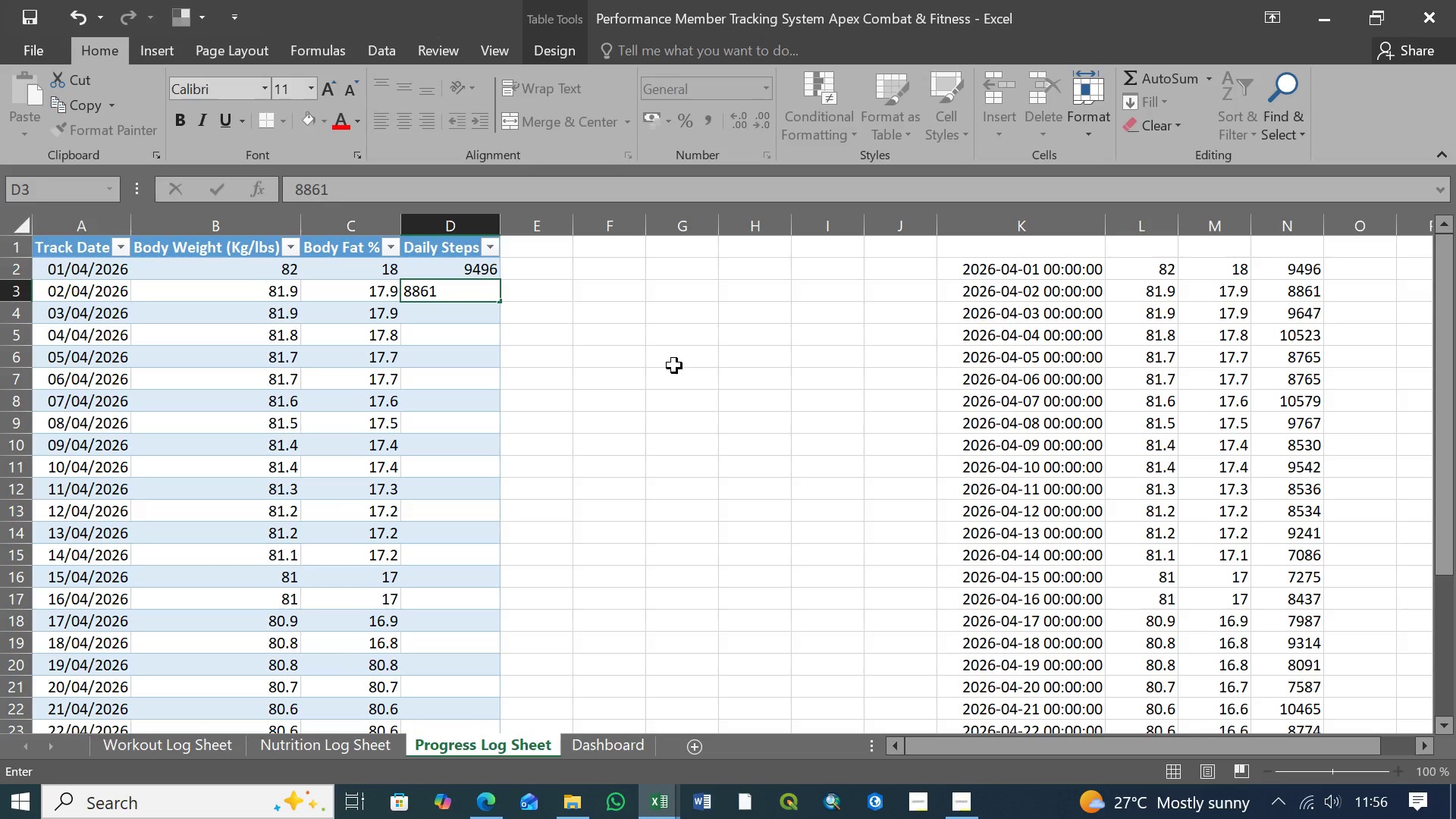 
key(Enter)
 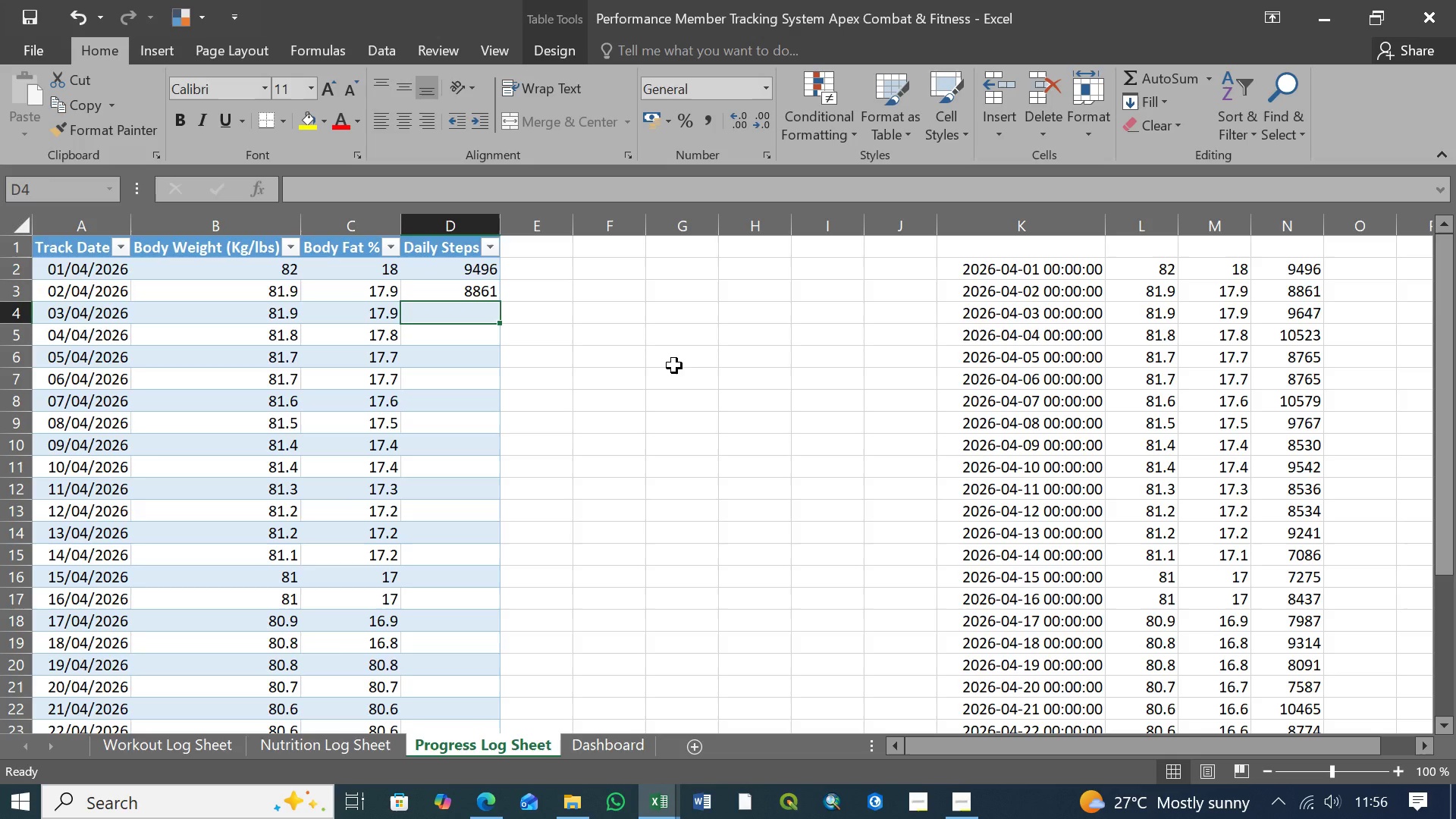 
type(9647)
 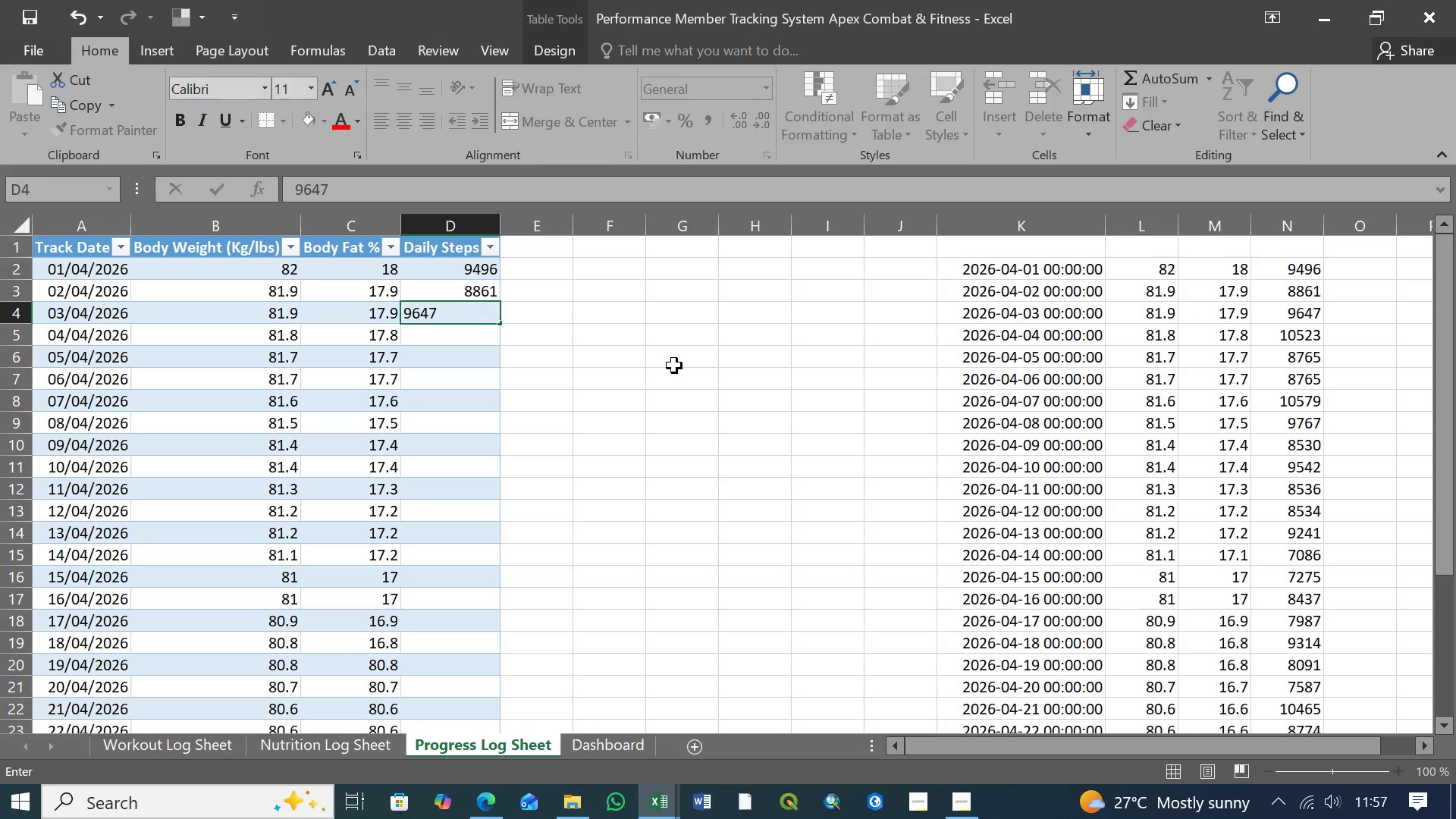 
key(Enter)
 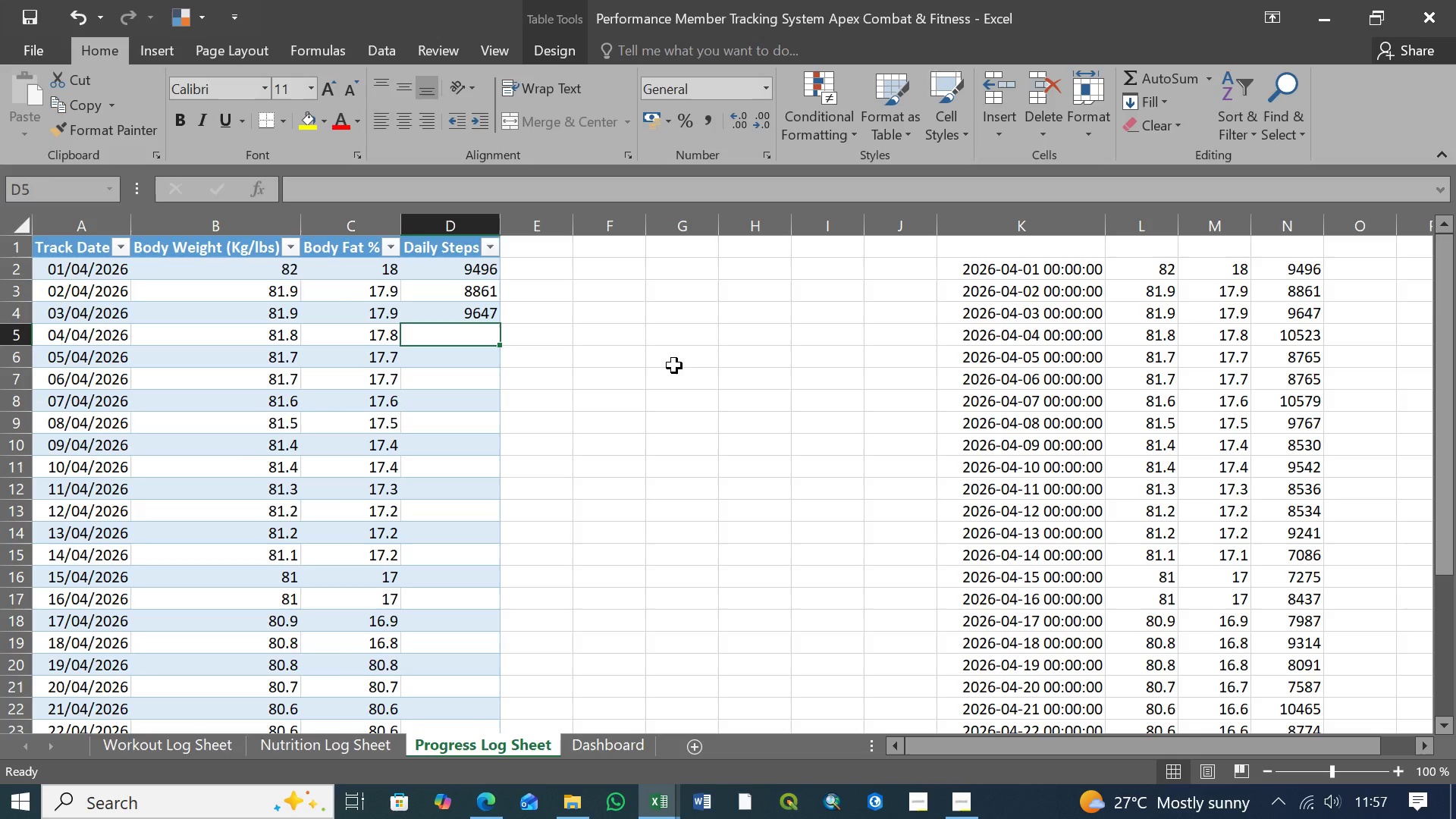 
wait(6.33)
 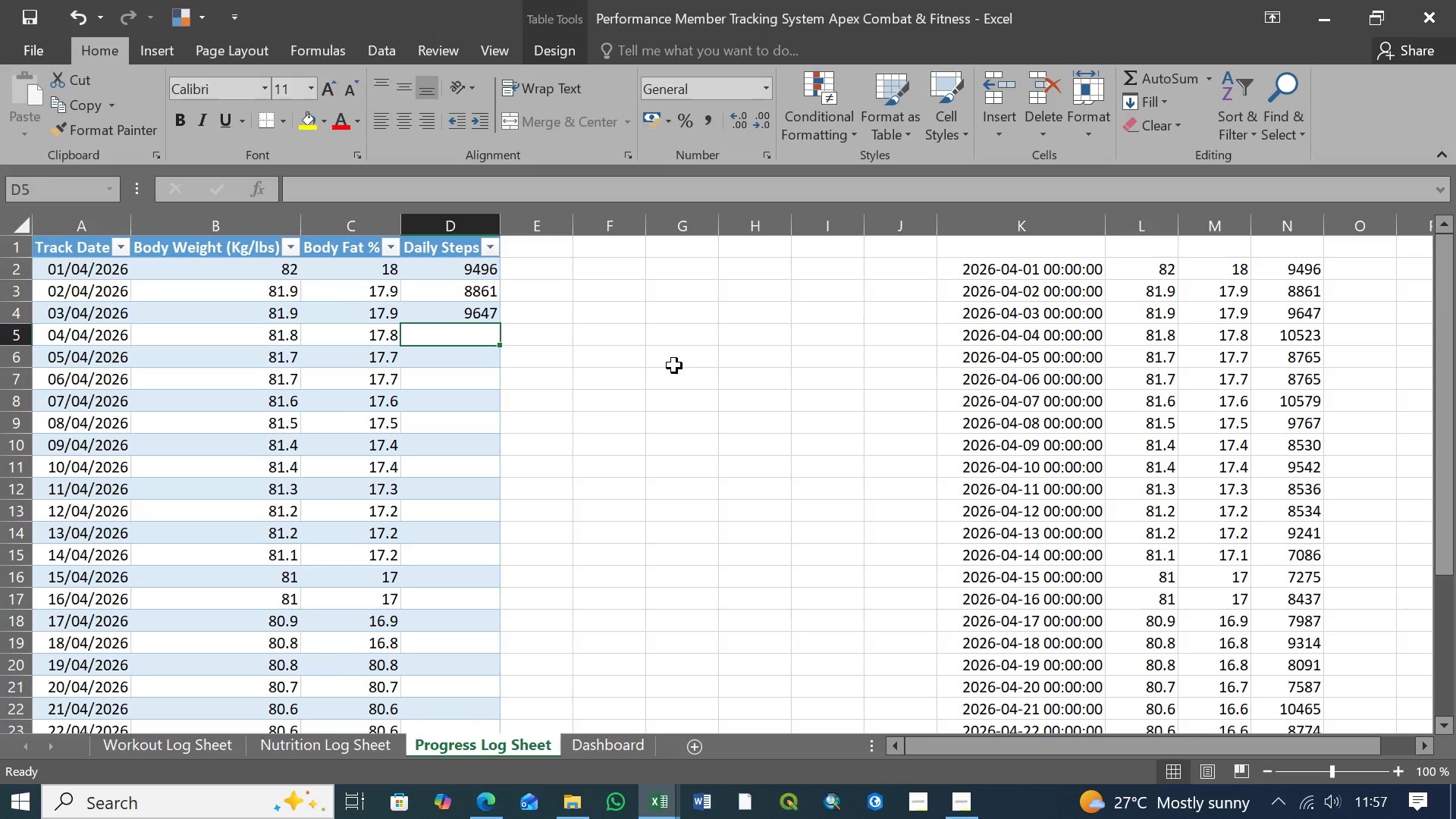 
type(10523)
 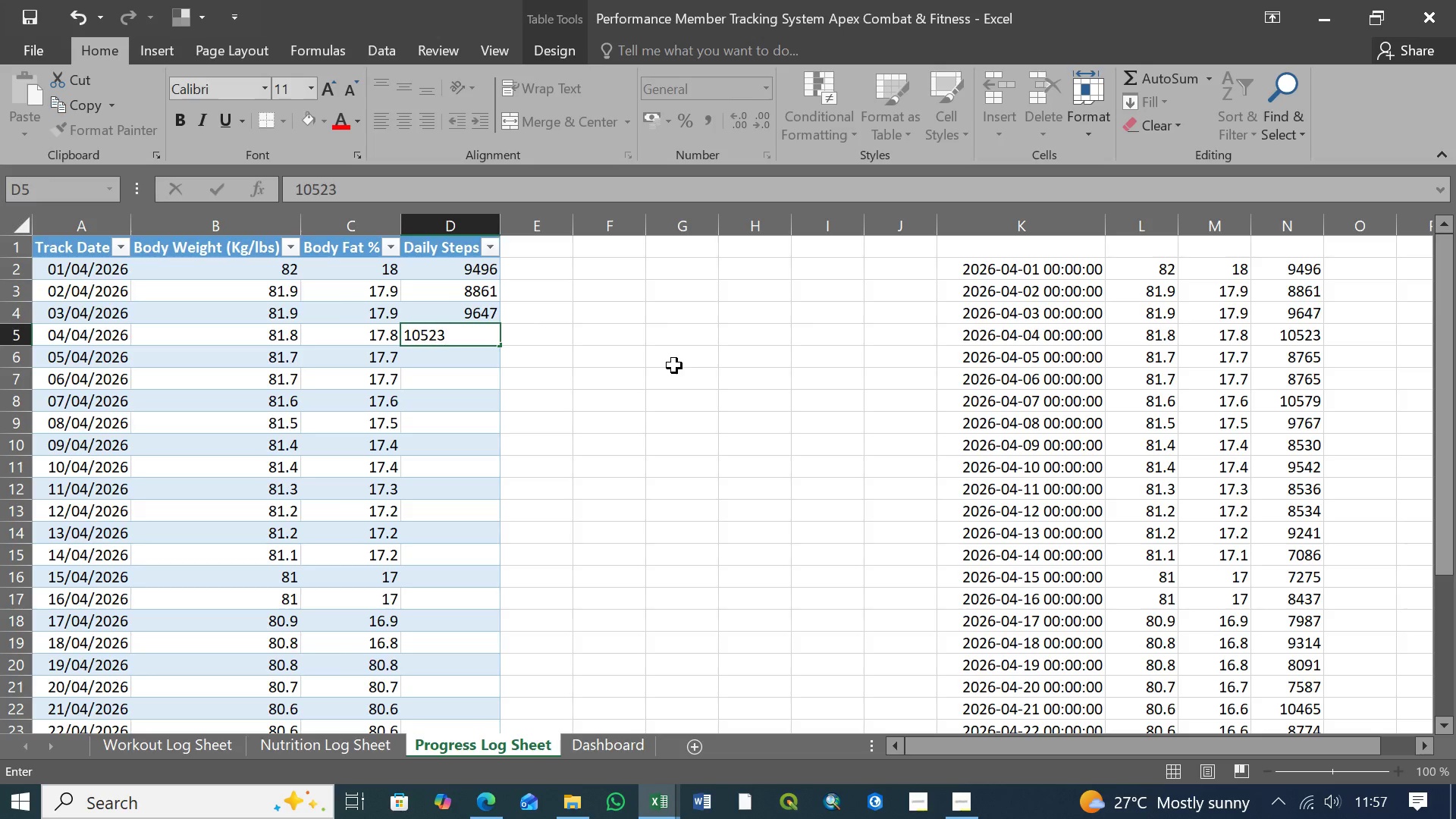 
key(Enter)
 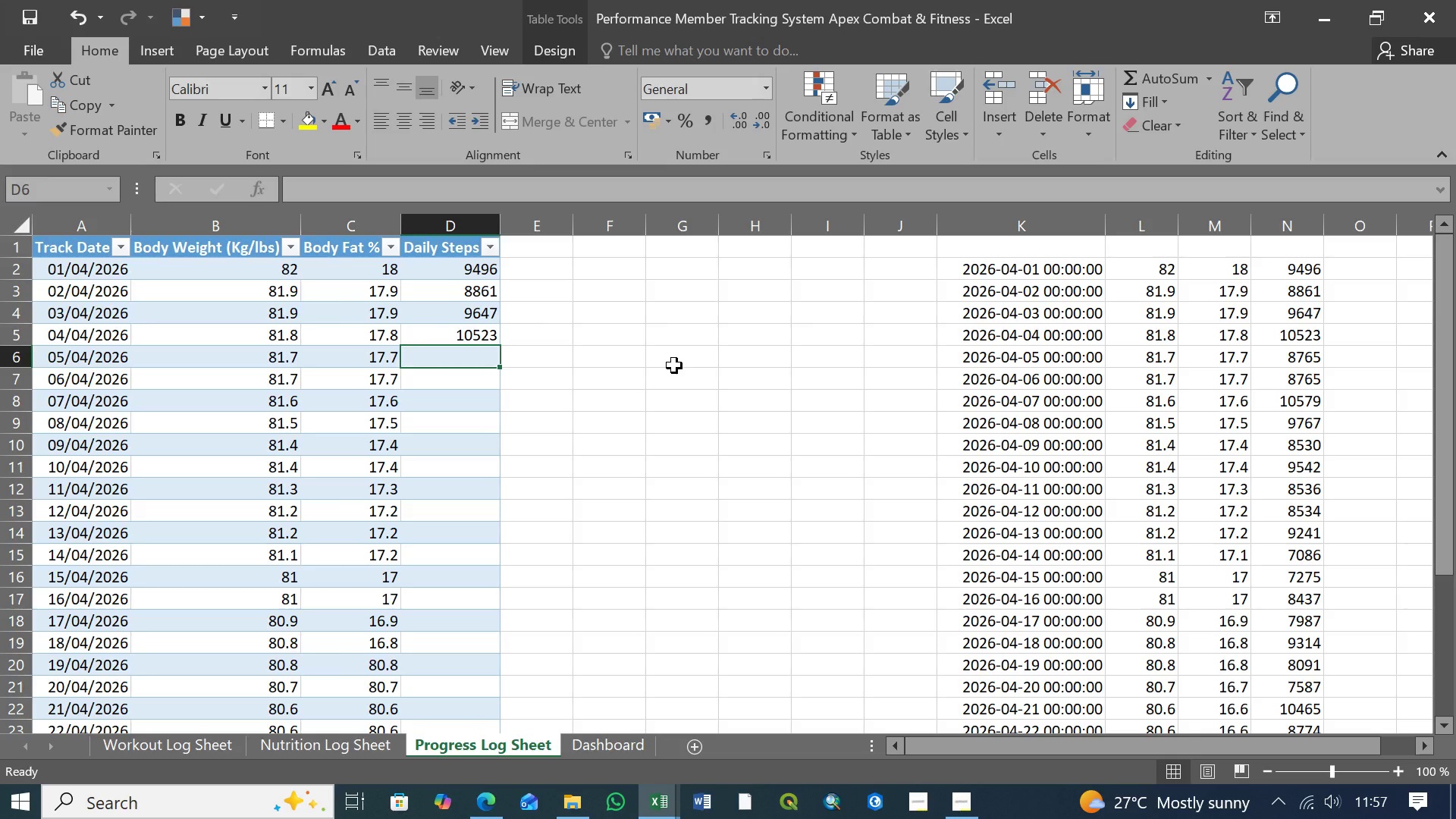 
type(8765)
 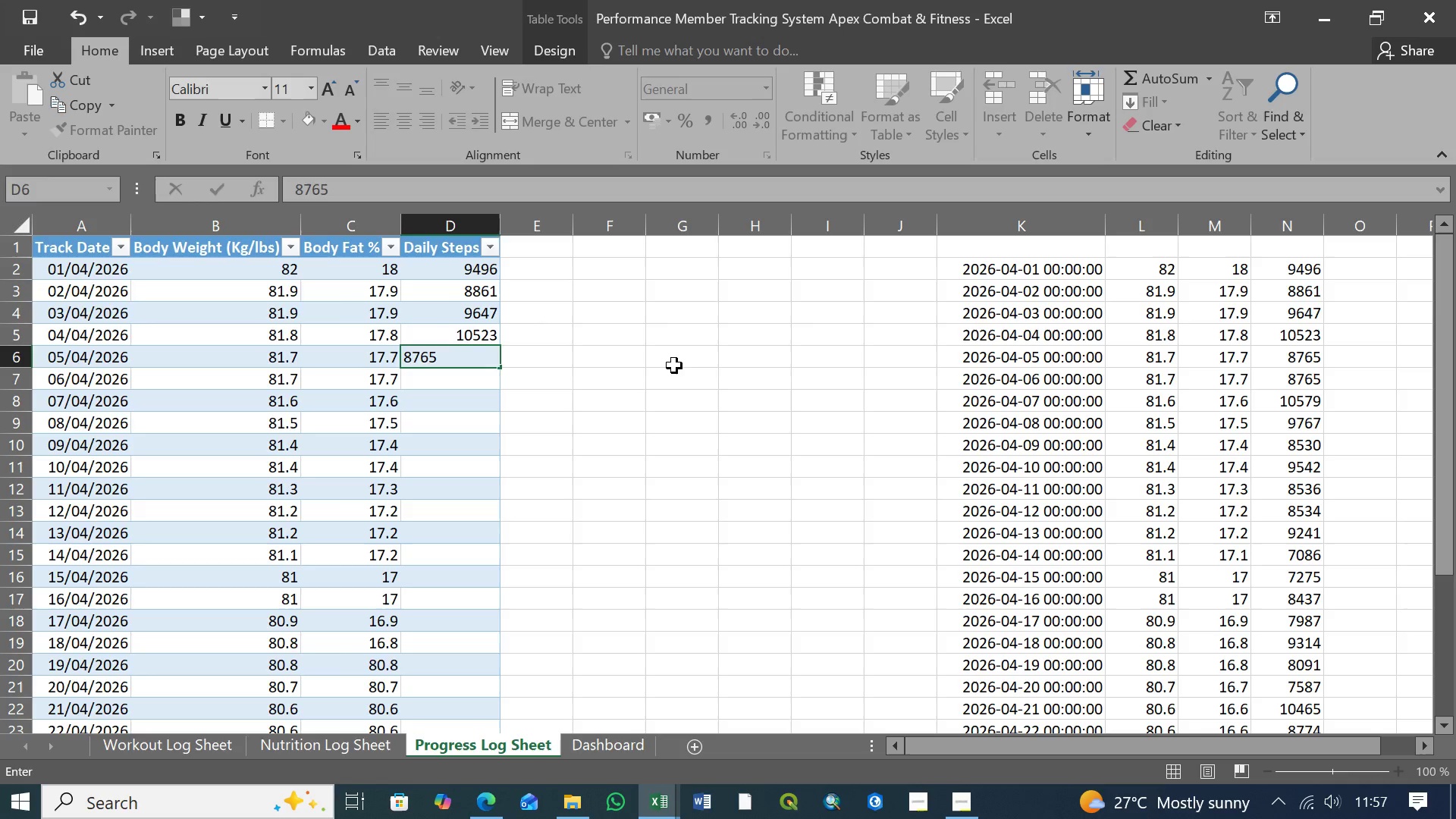 
key(Enter)
 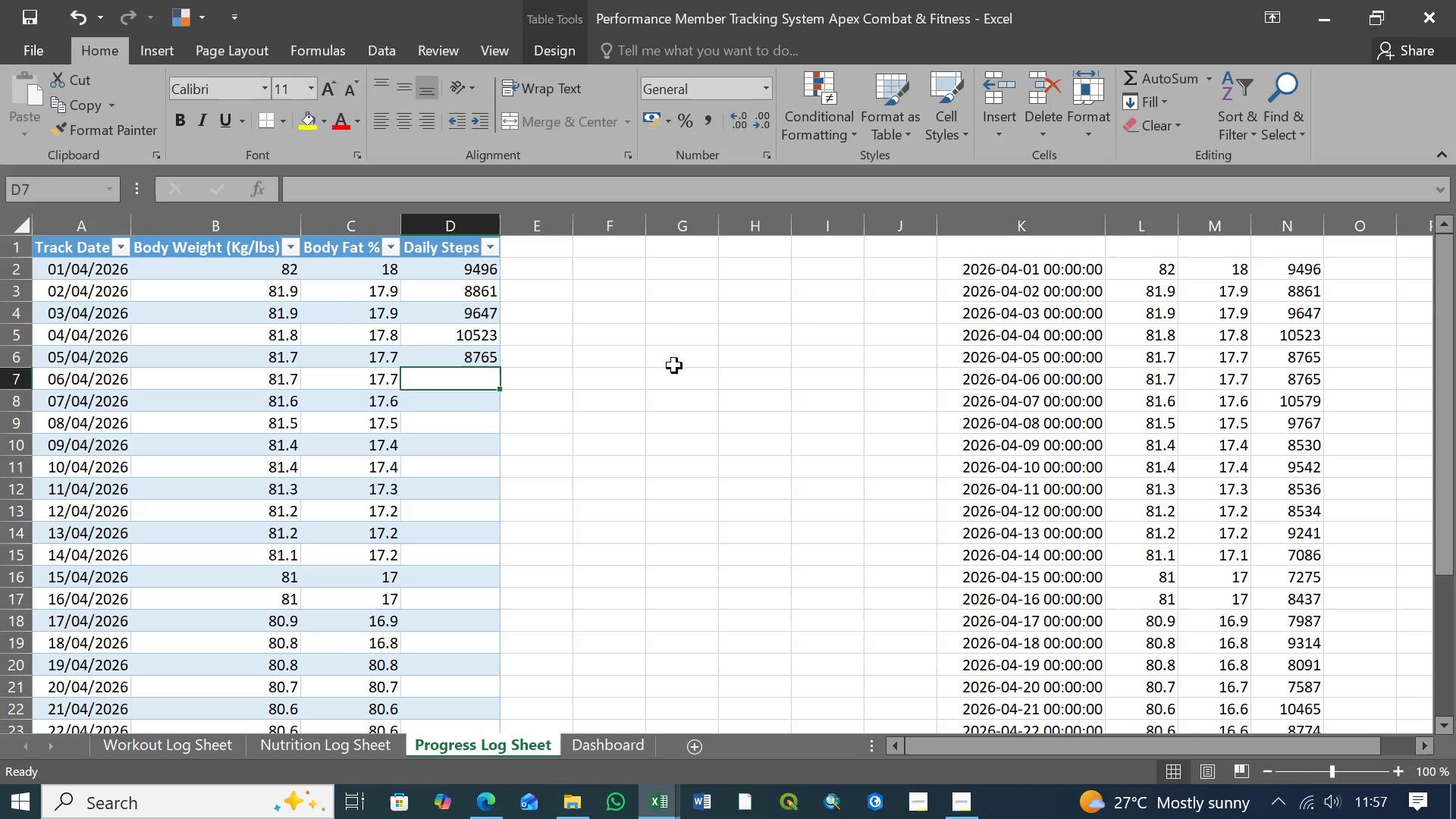 
type(8765)
 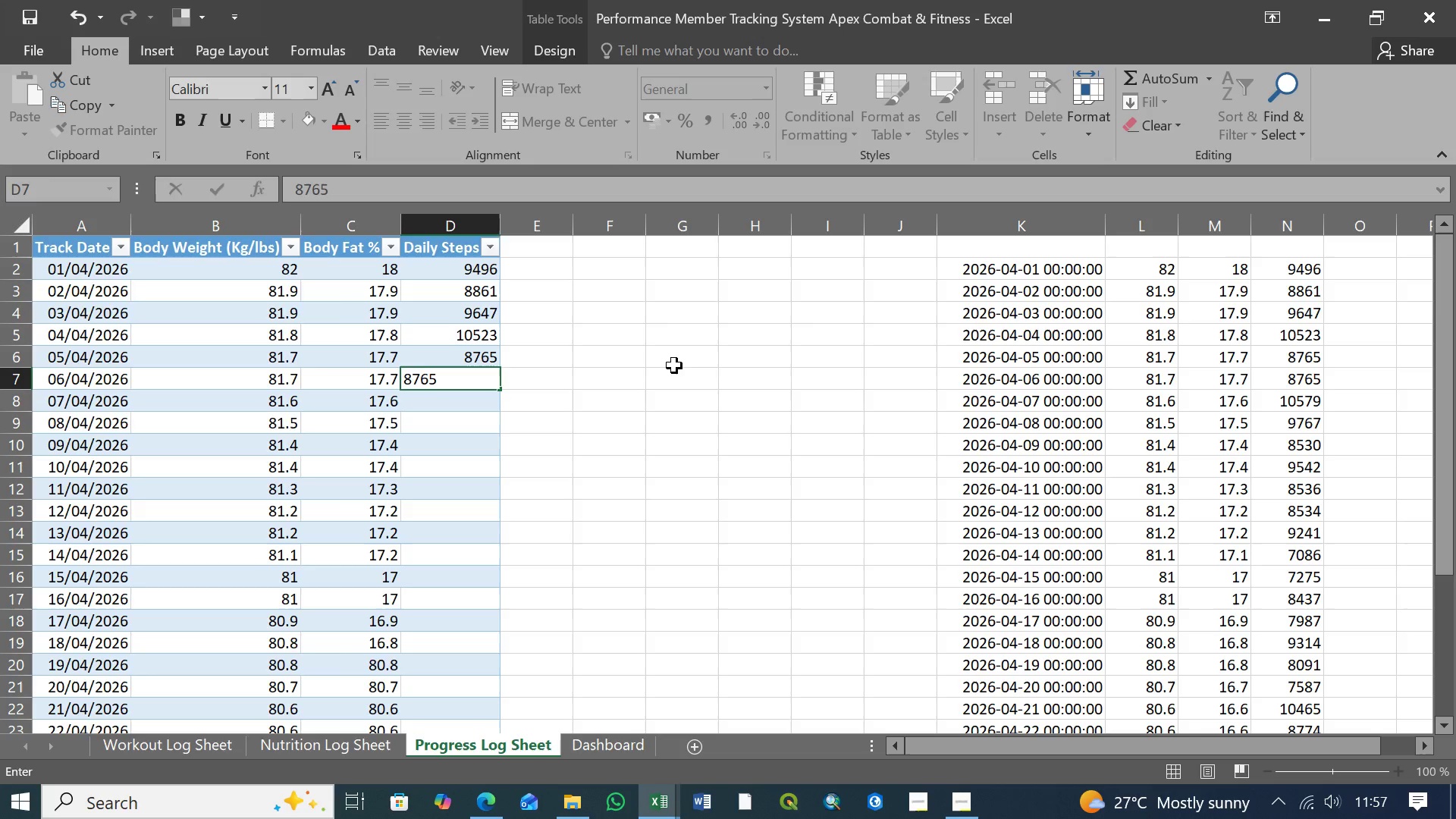 
key(Enter)
 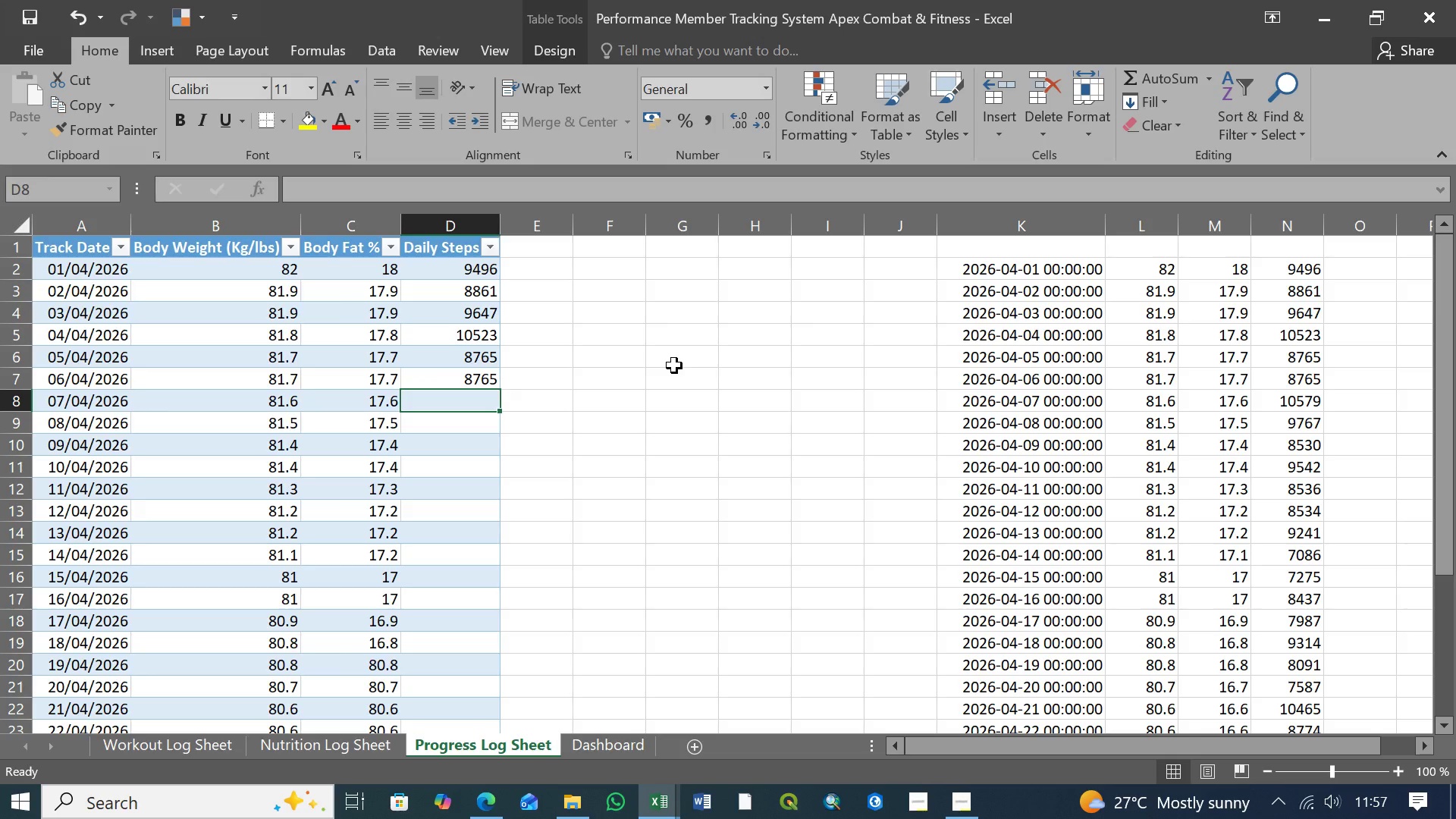 
key(Control+S)
 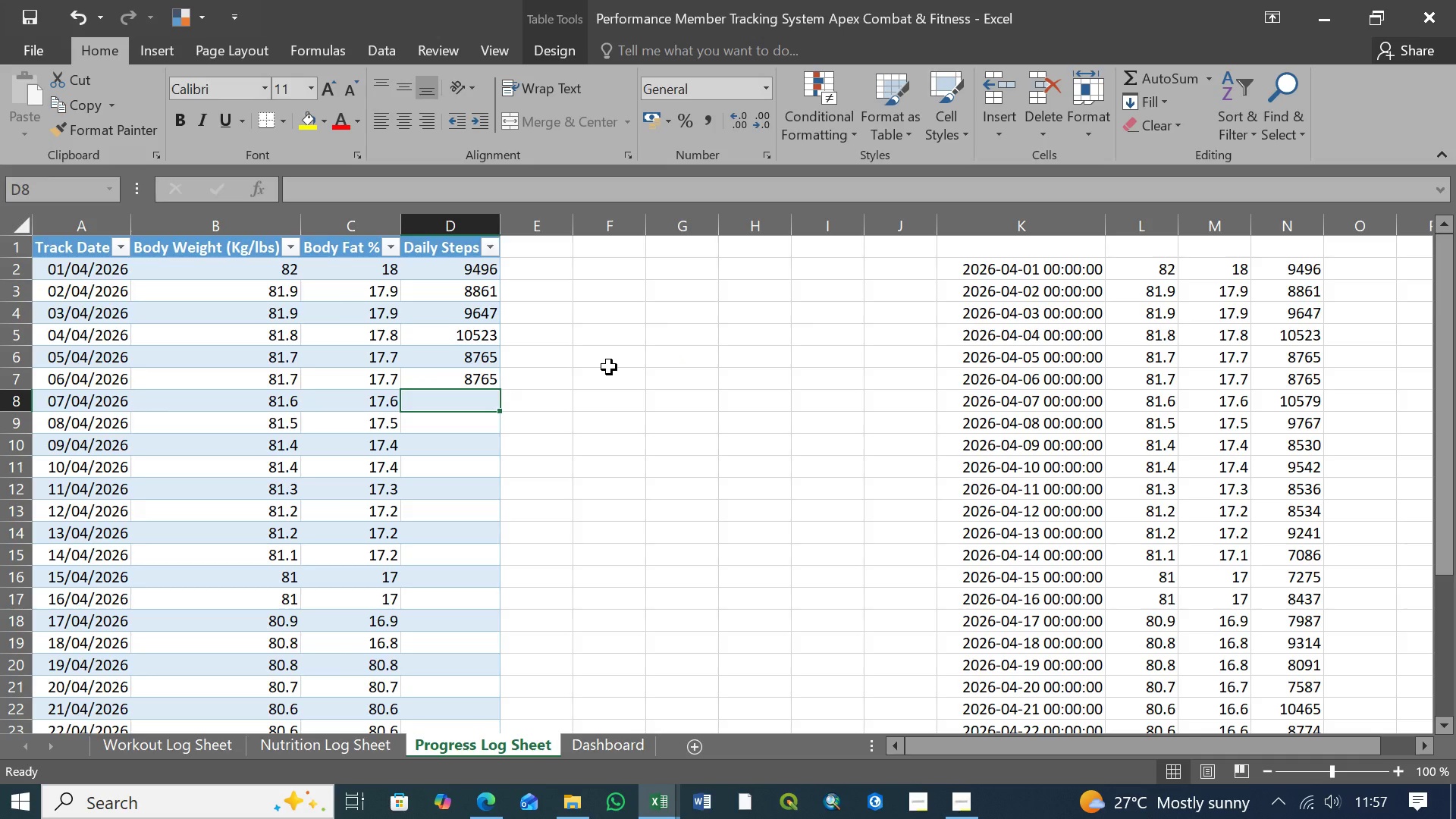 
wait(9.69)
 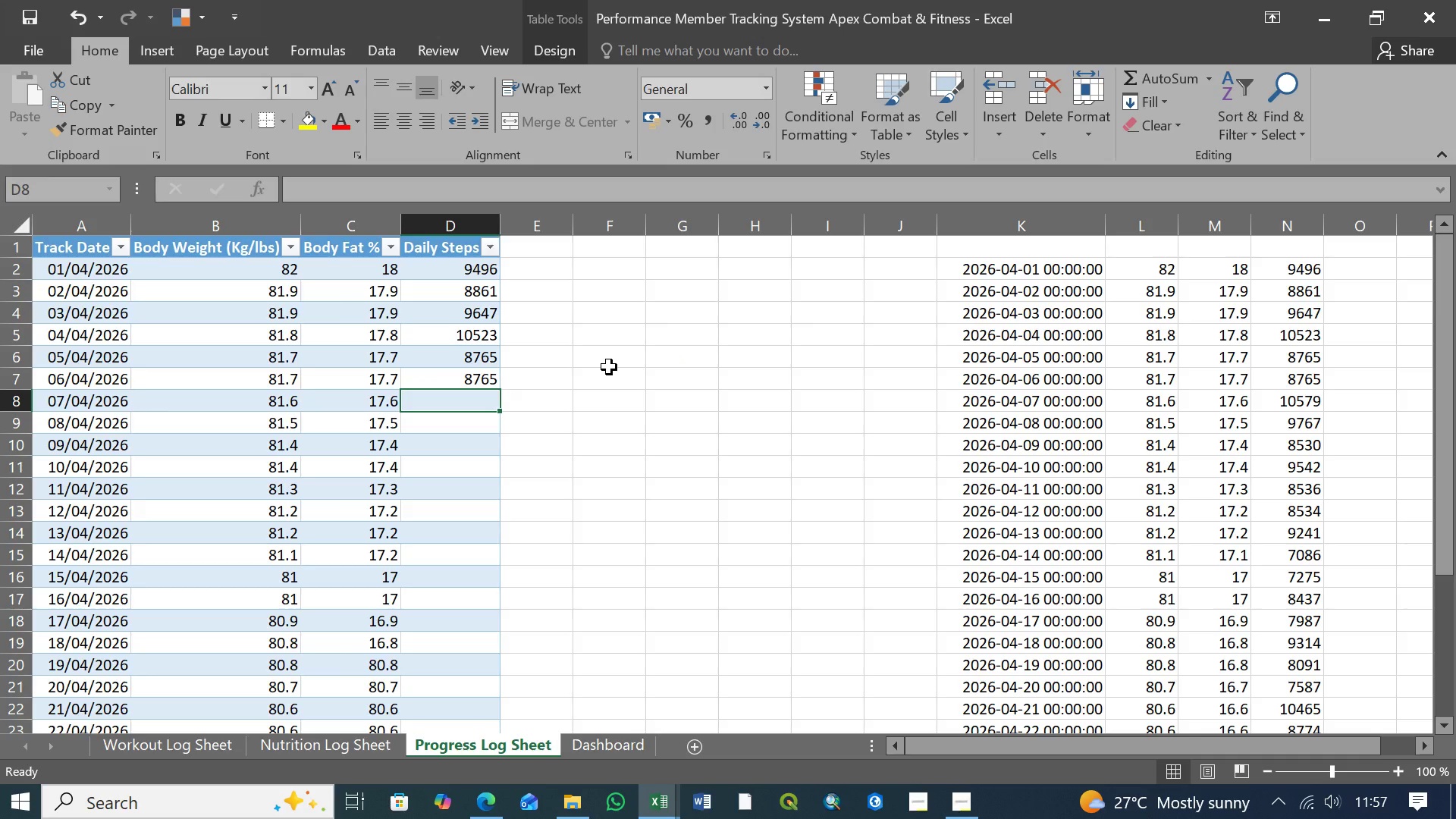 
type(10579)
 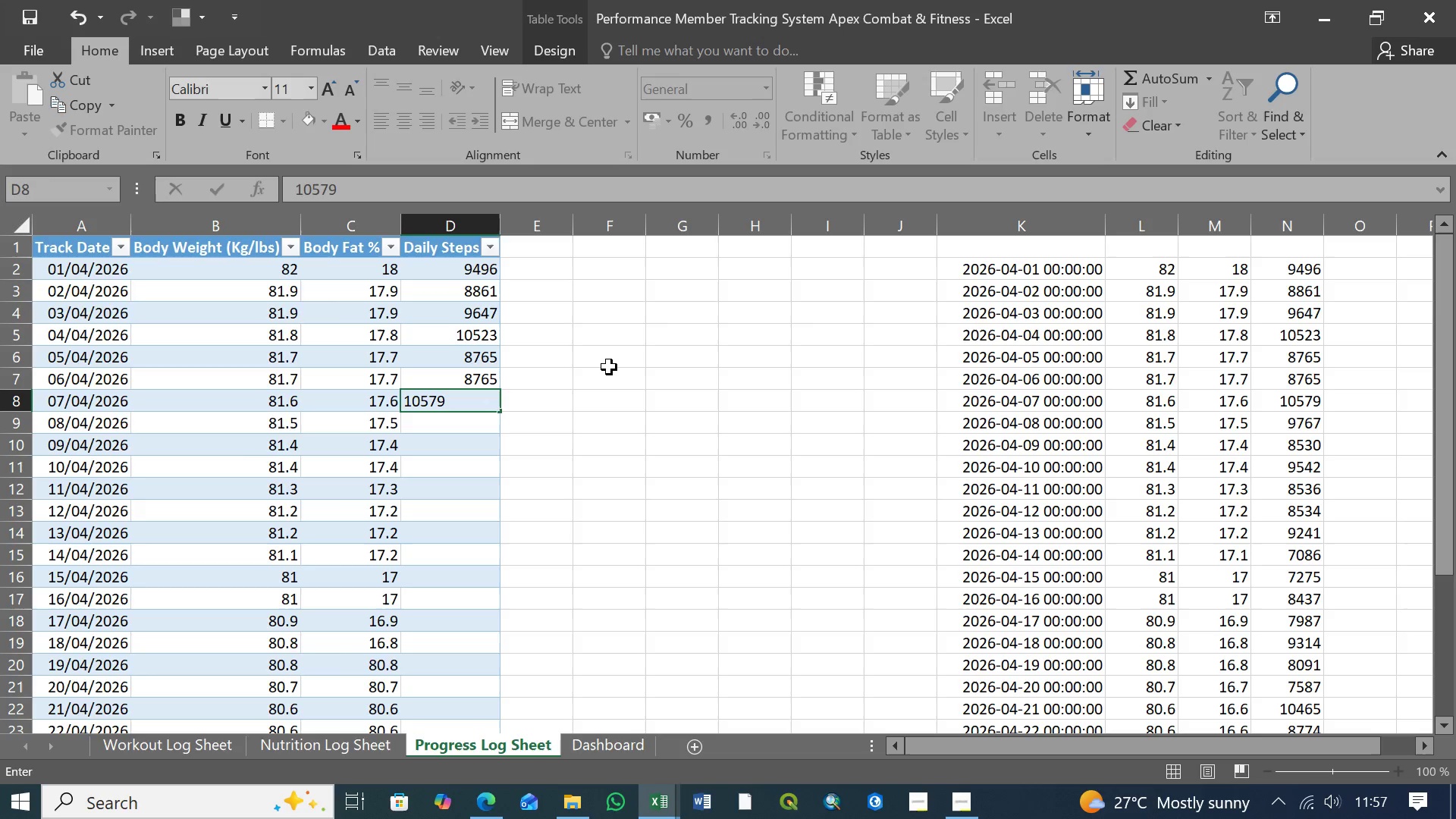 
key(Enter)
 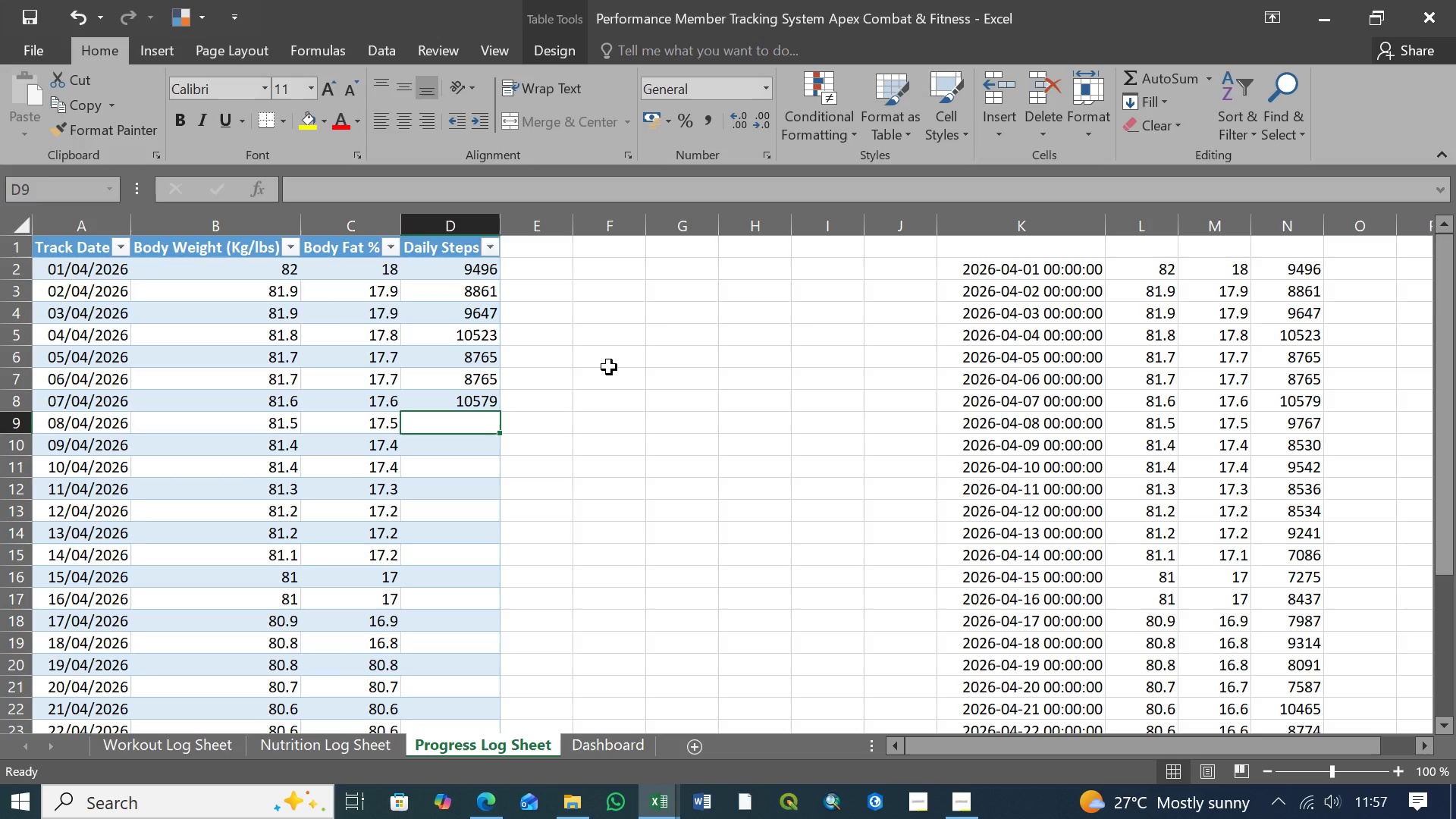 
type(9767)
 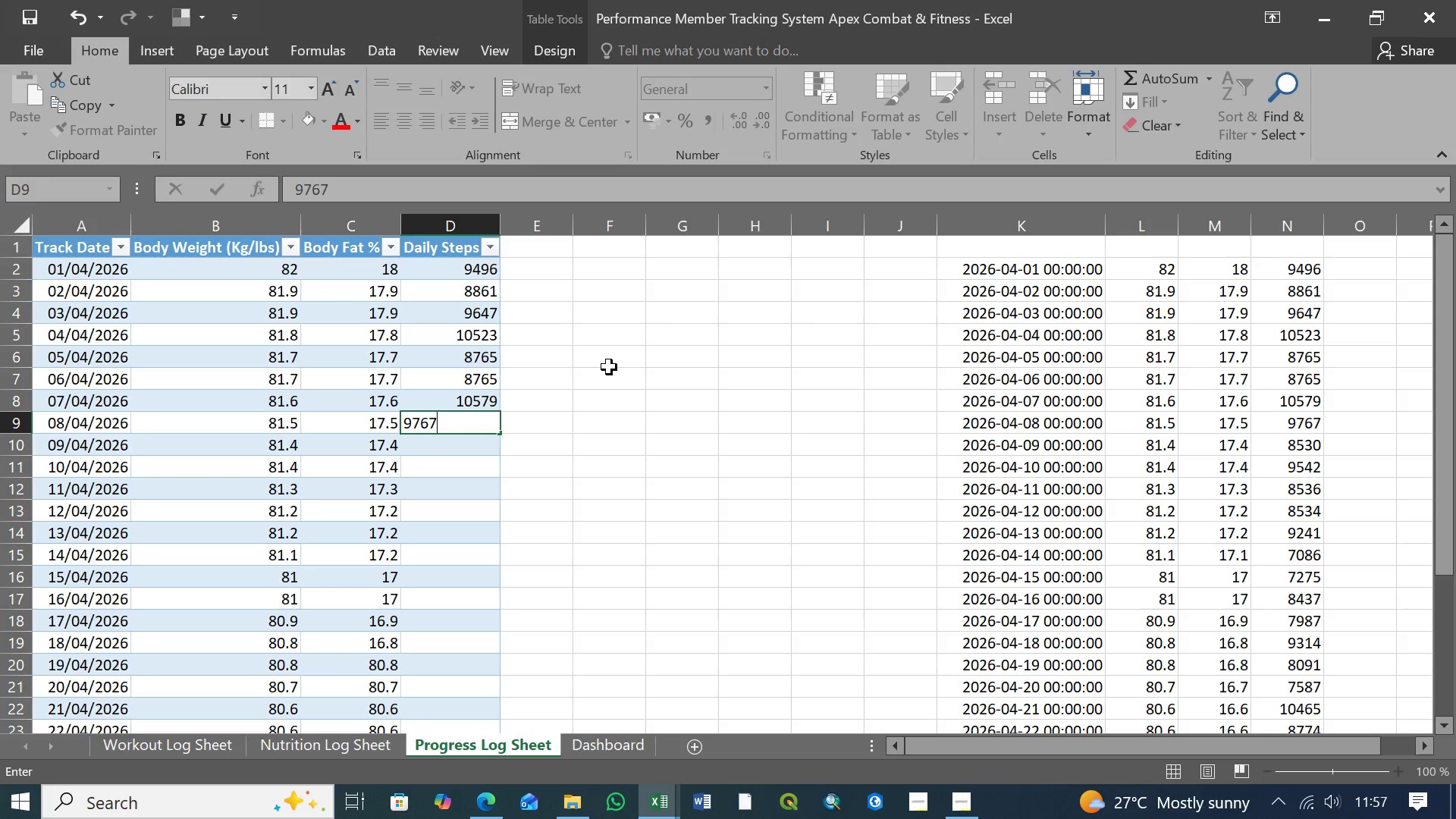 
key(Enter)
 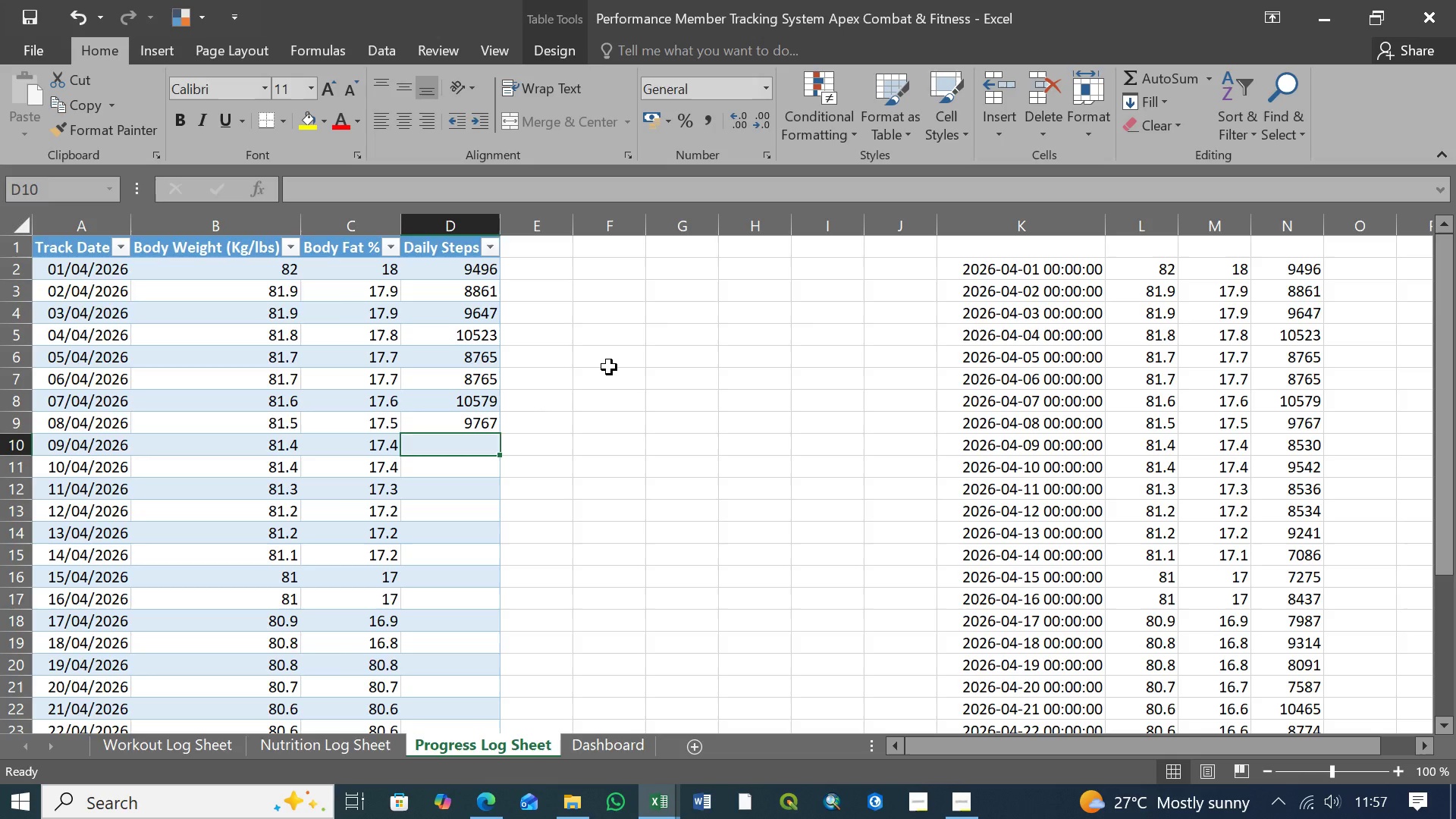 
type(8530)
 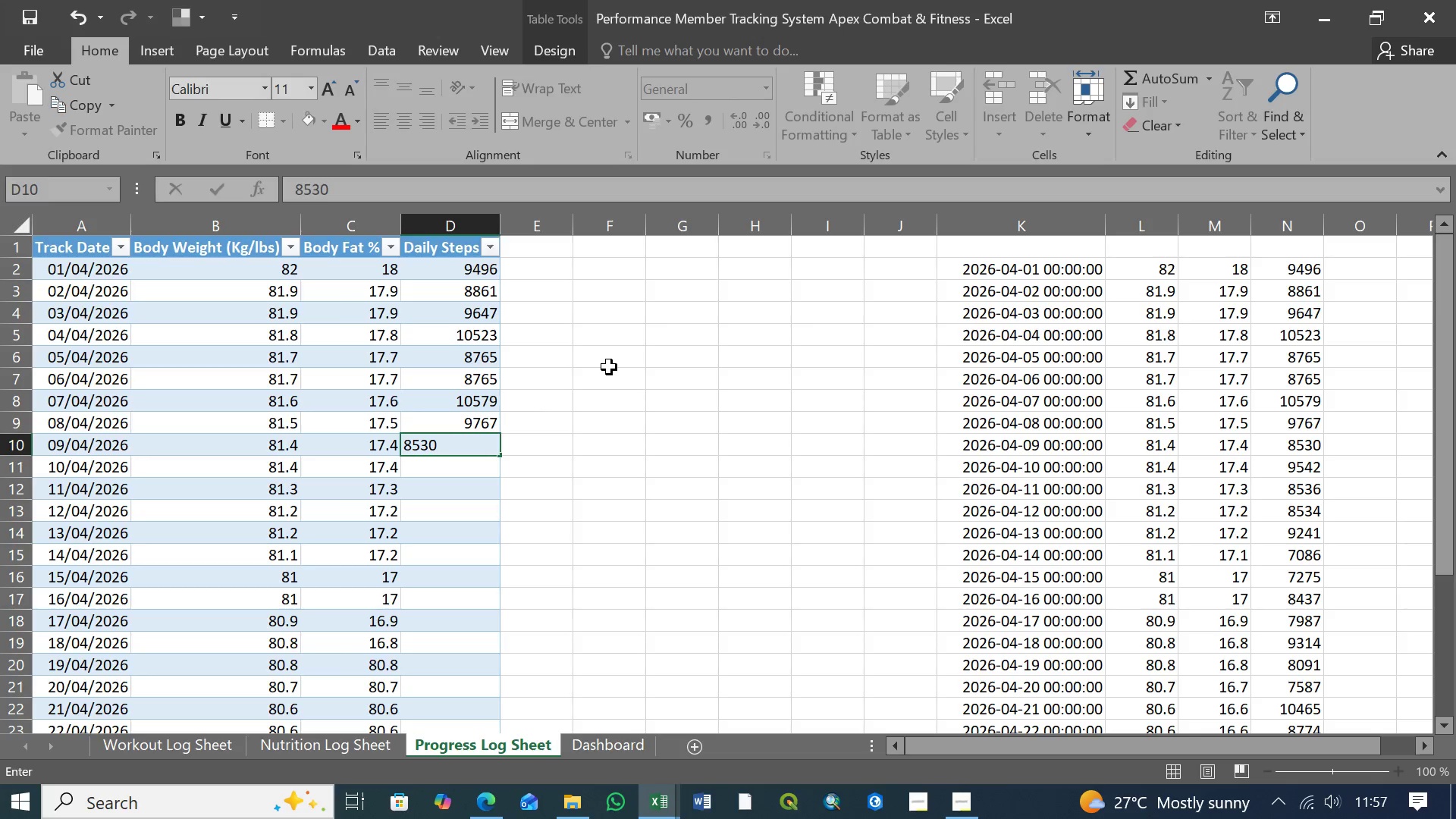 
key(Enter)
 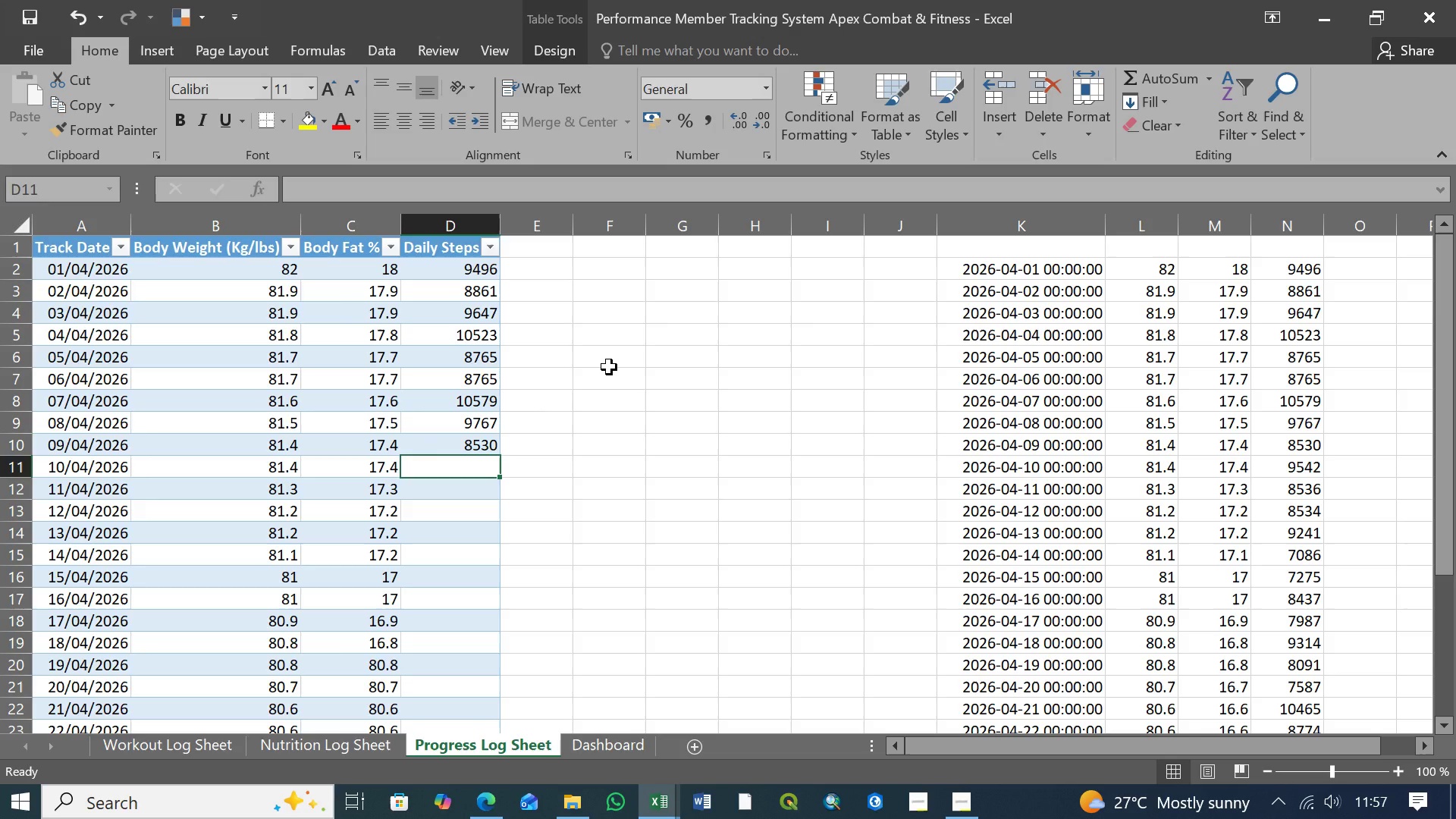 
wait(7.14)
 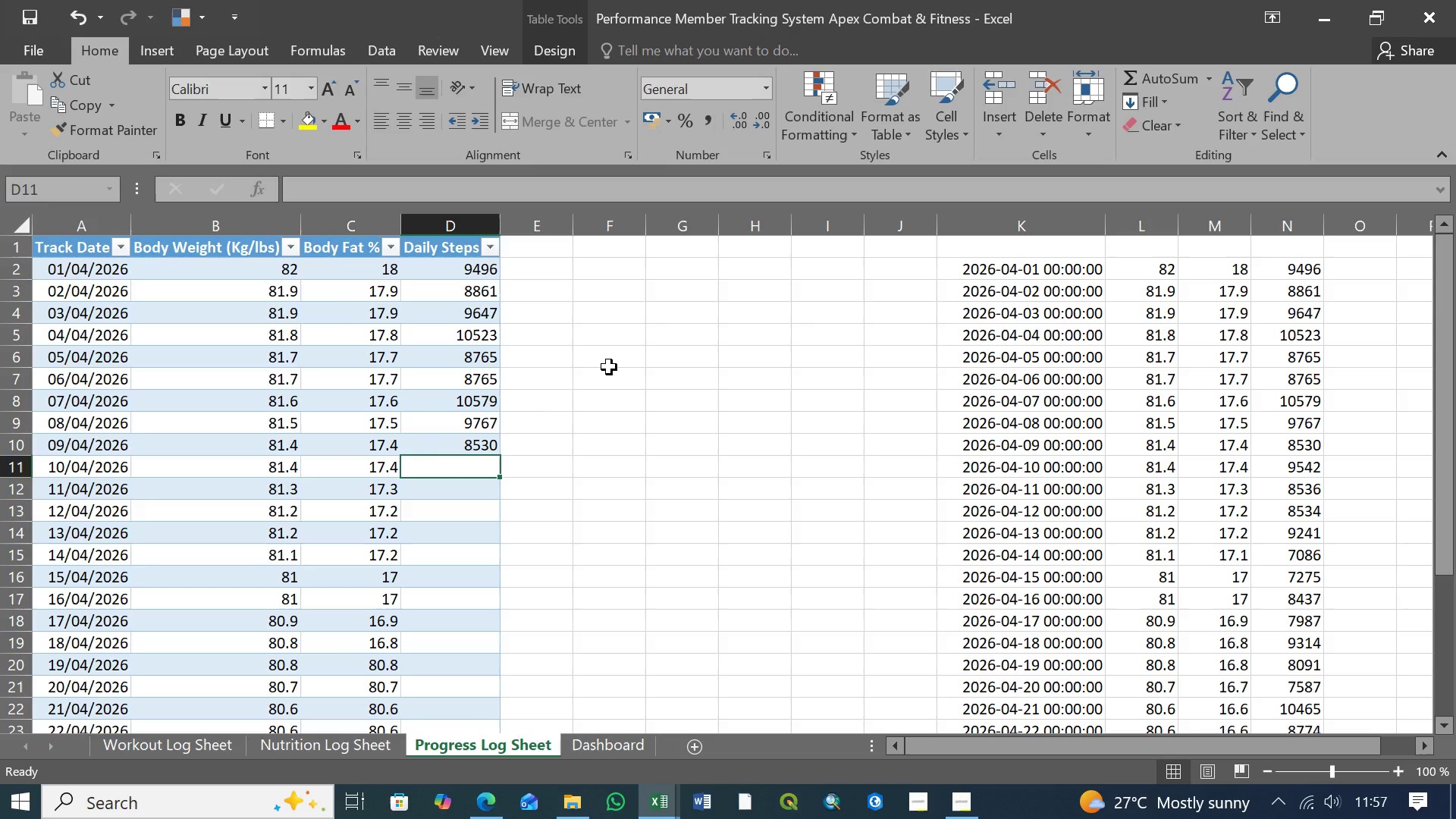 
type(9542)
 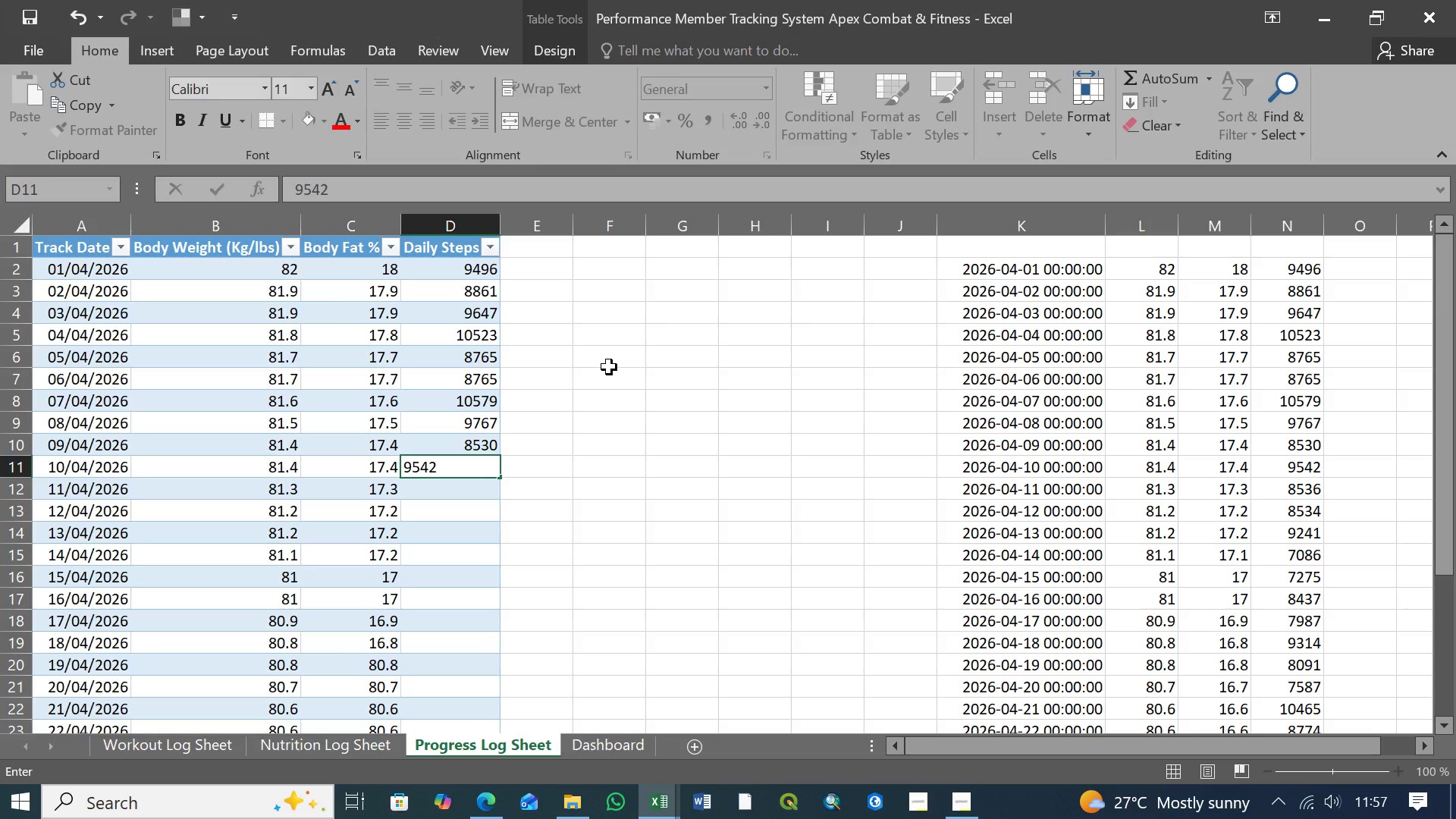 
key(Enter)
 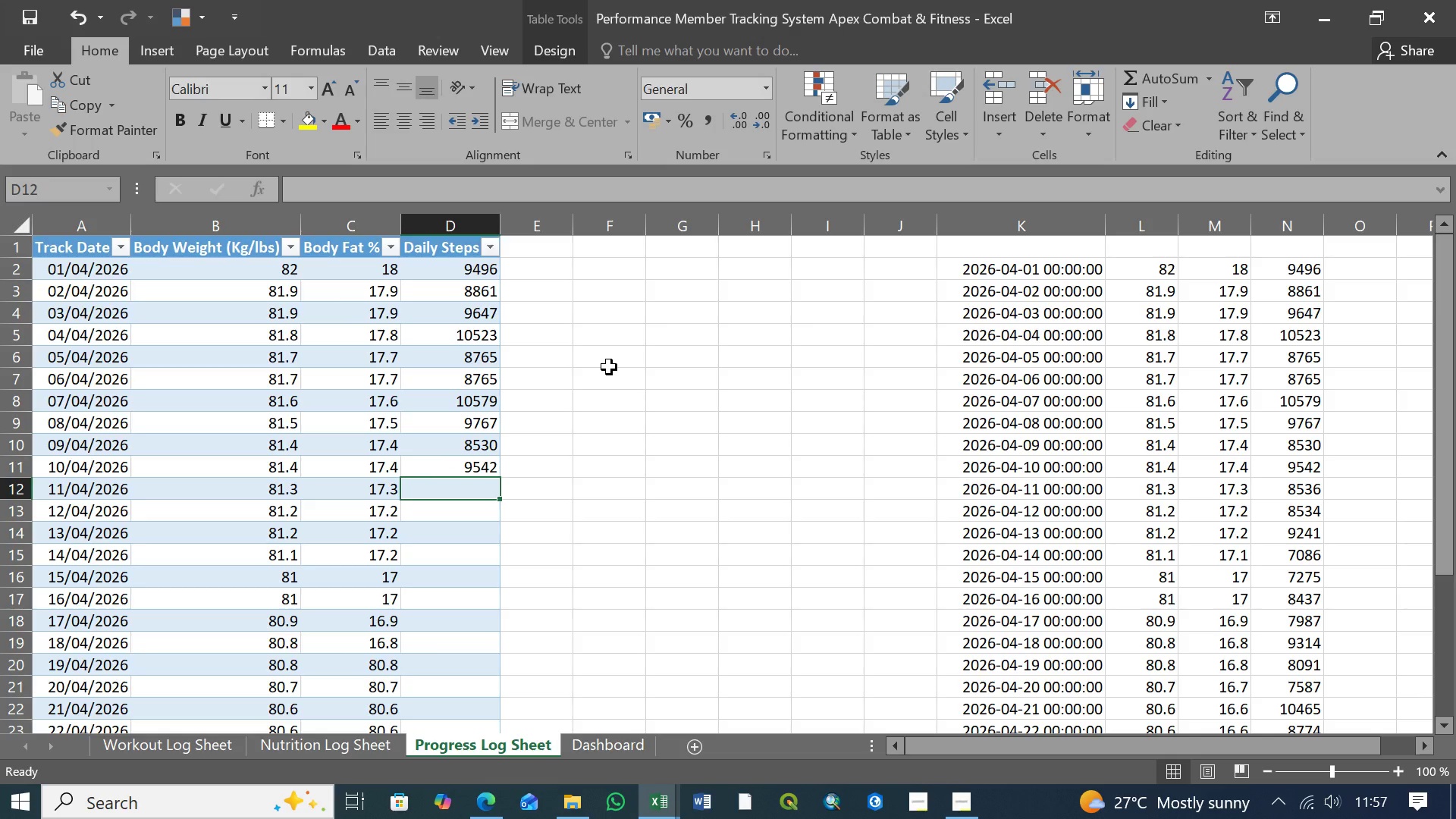 
wait(8.8)
 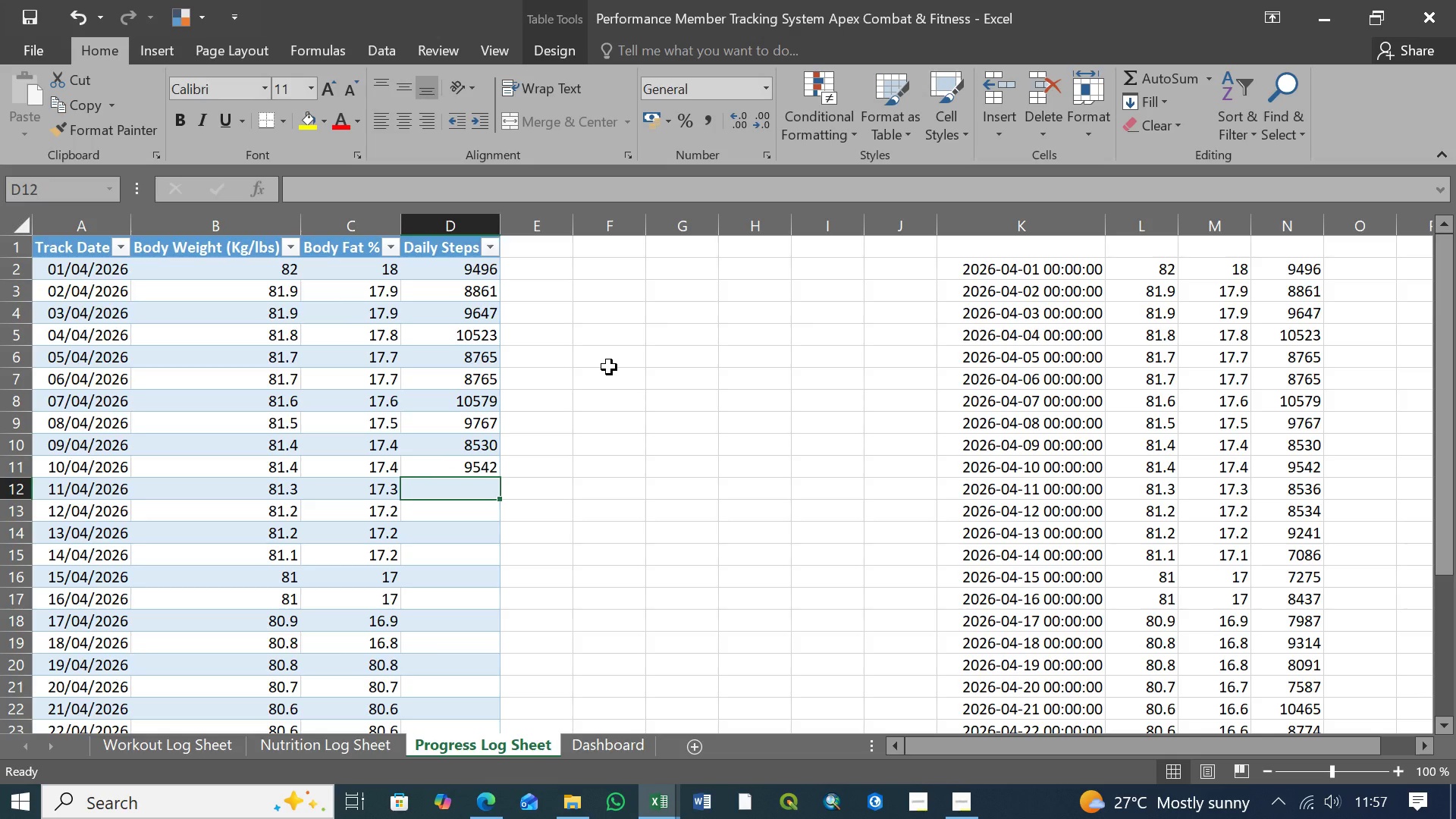 
type(8536)
 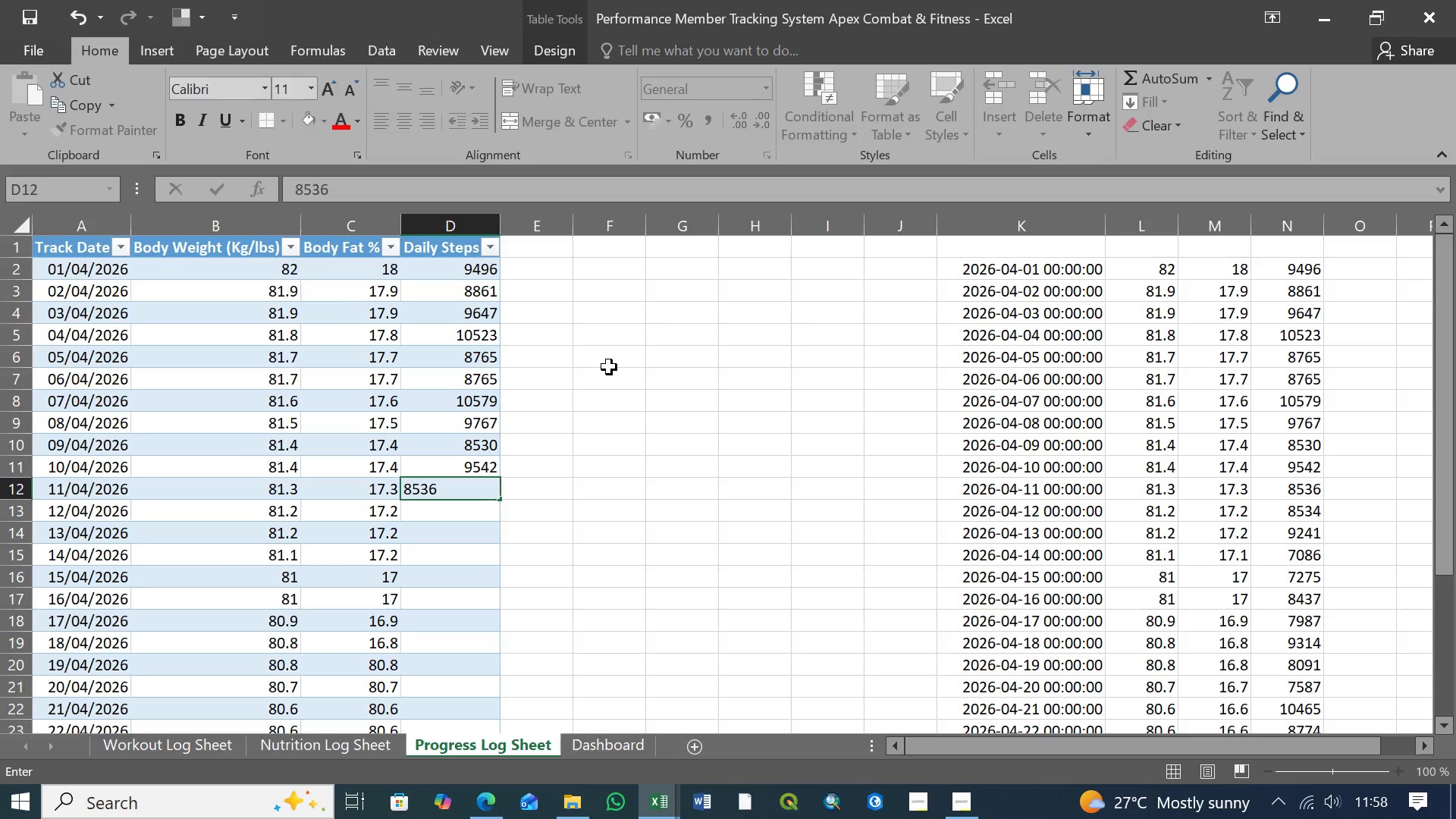 
key(Enter)
 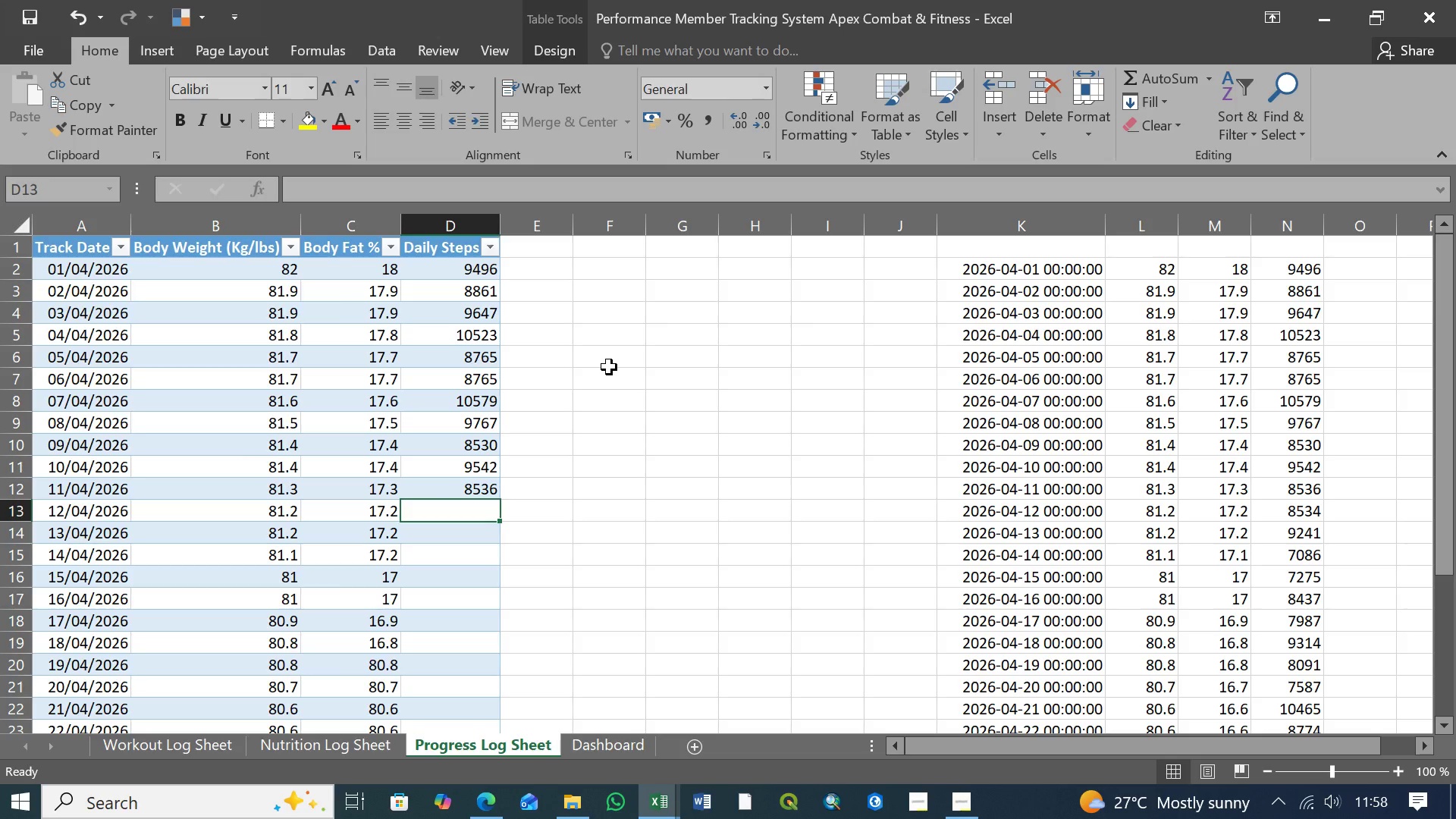 
wait(8.08)
 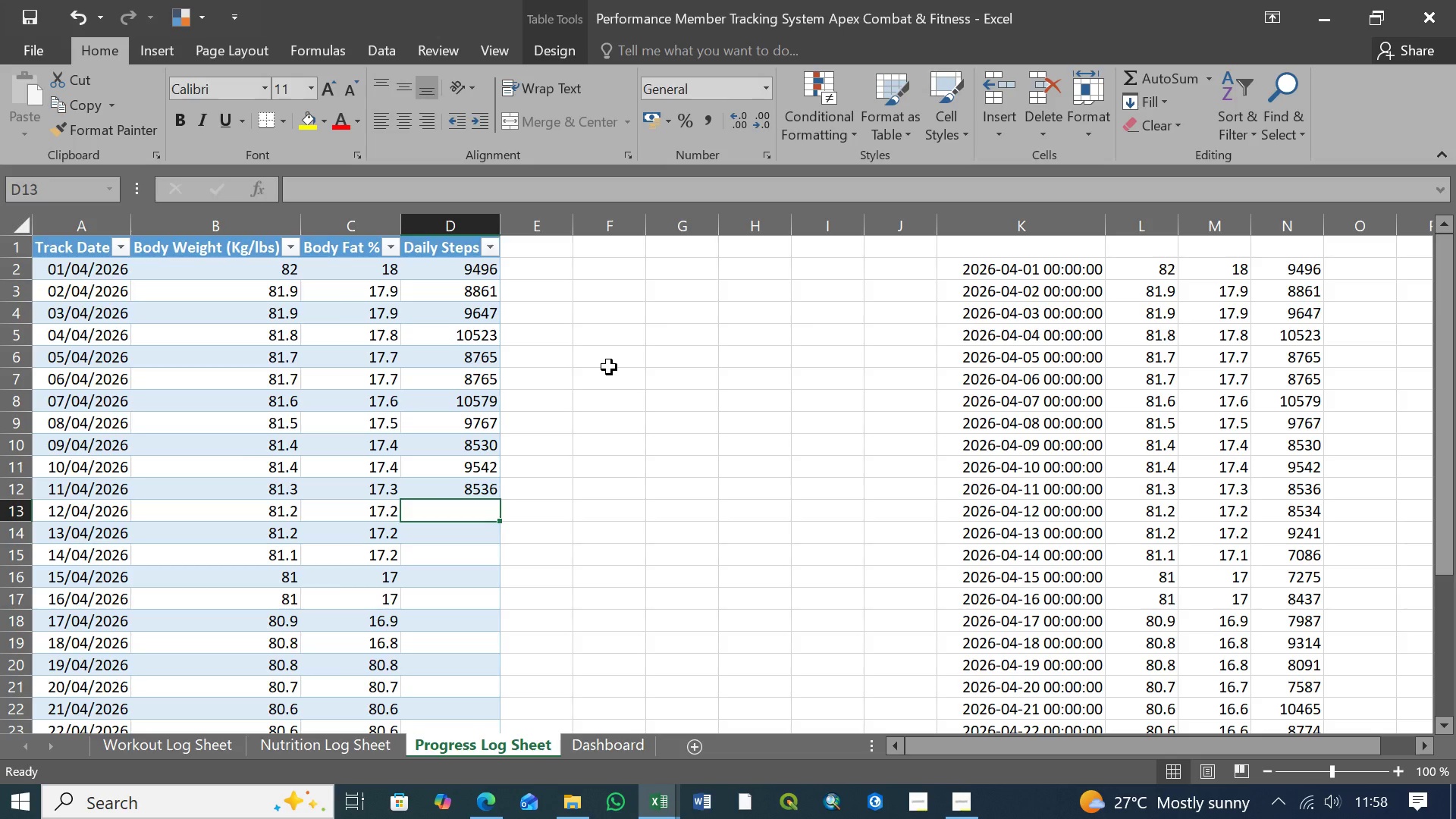 
type(8534)
 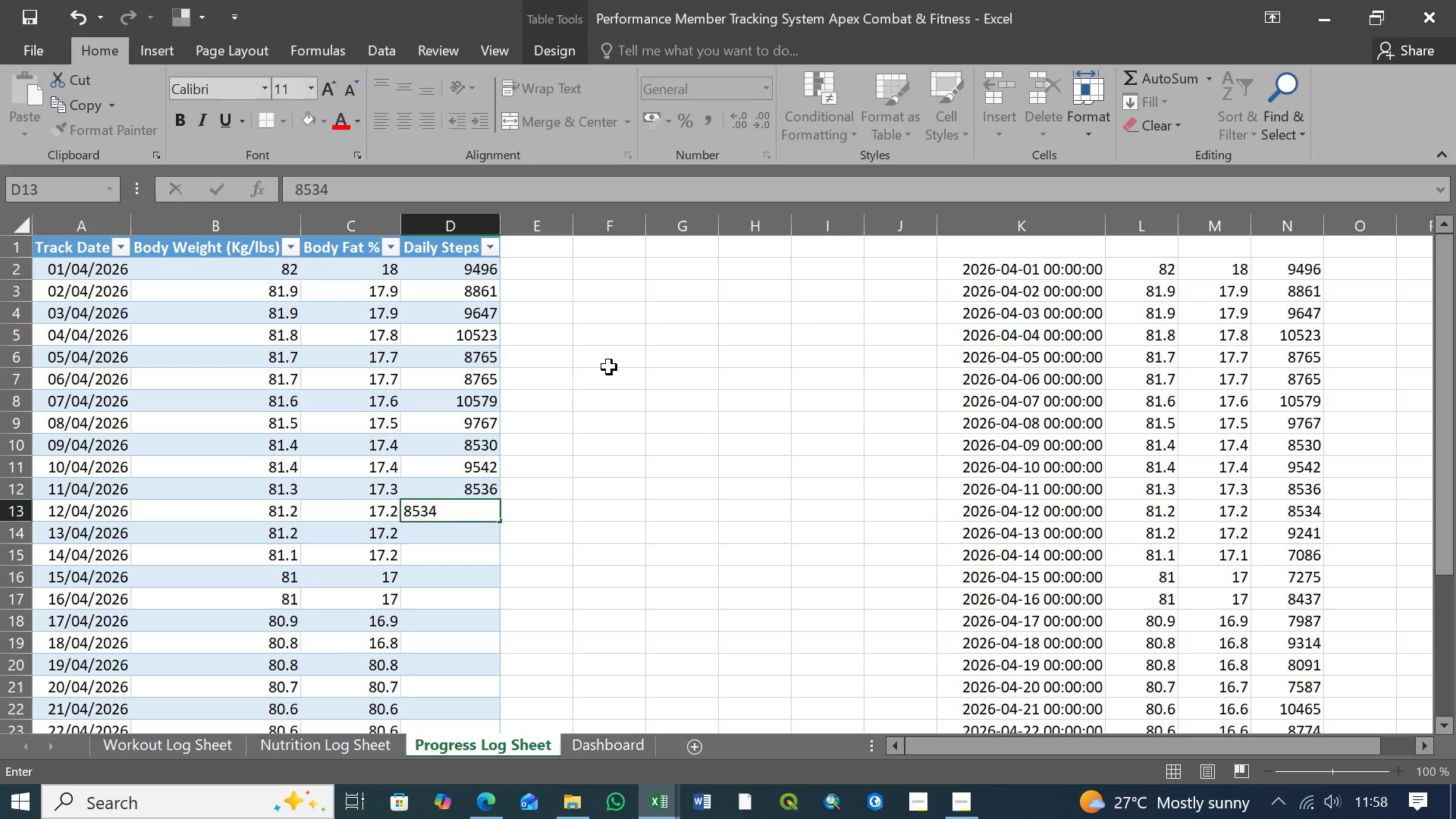 
key(Enter)
 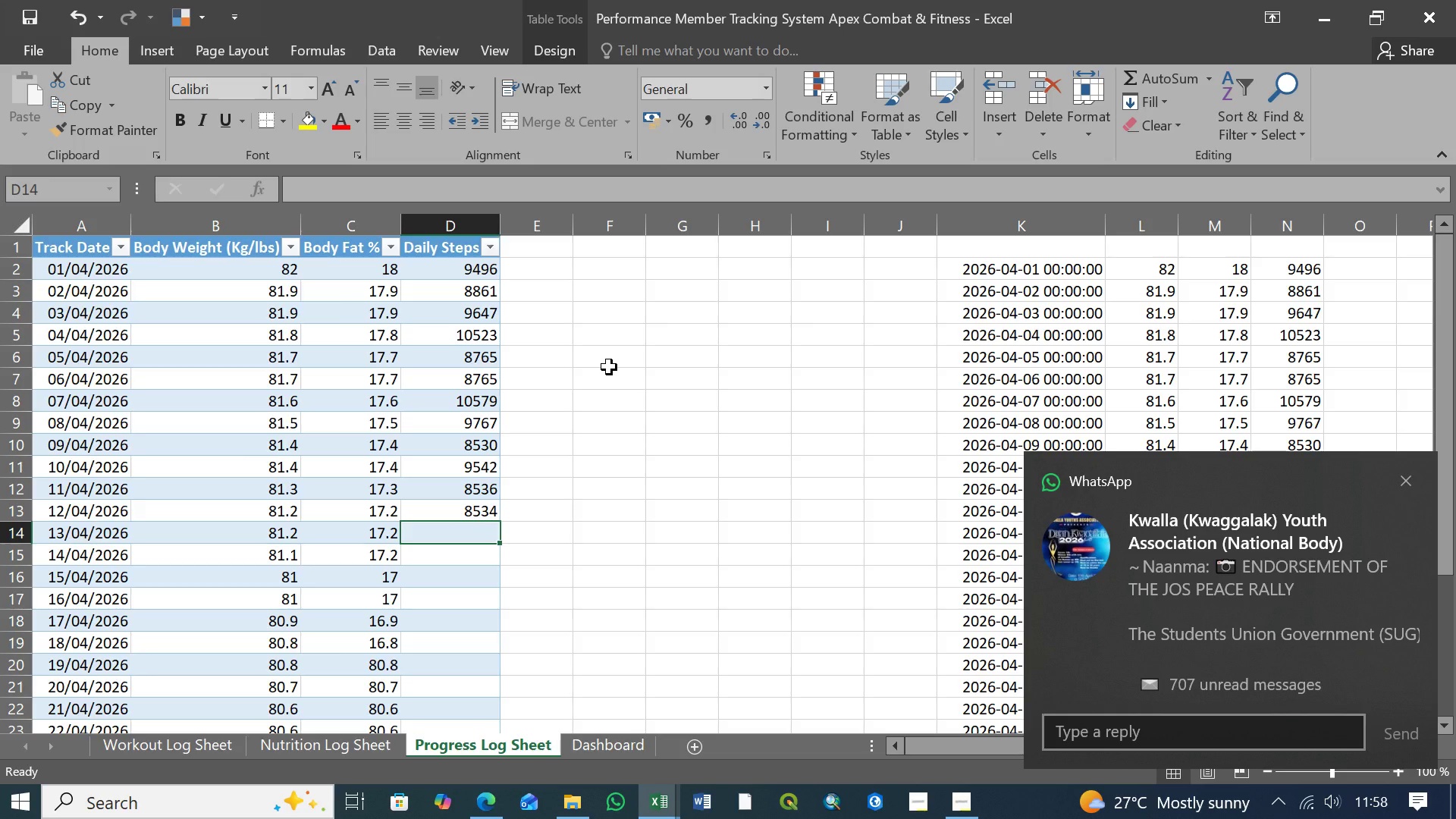 
wait(12.84)
 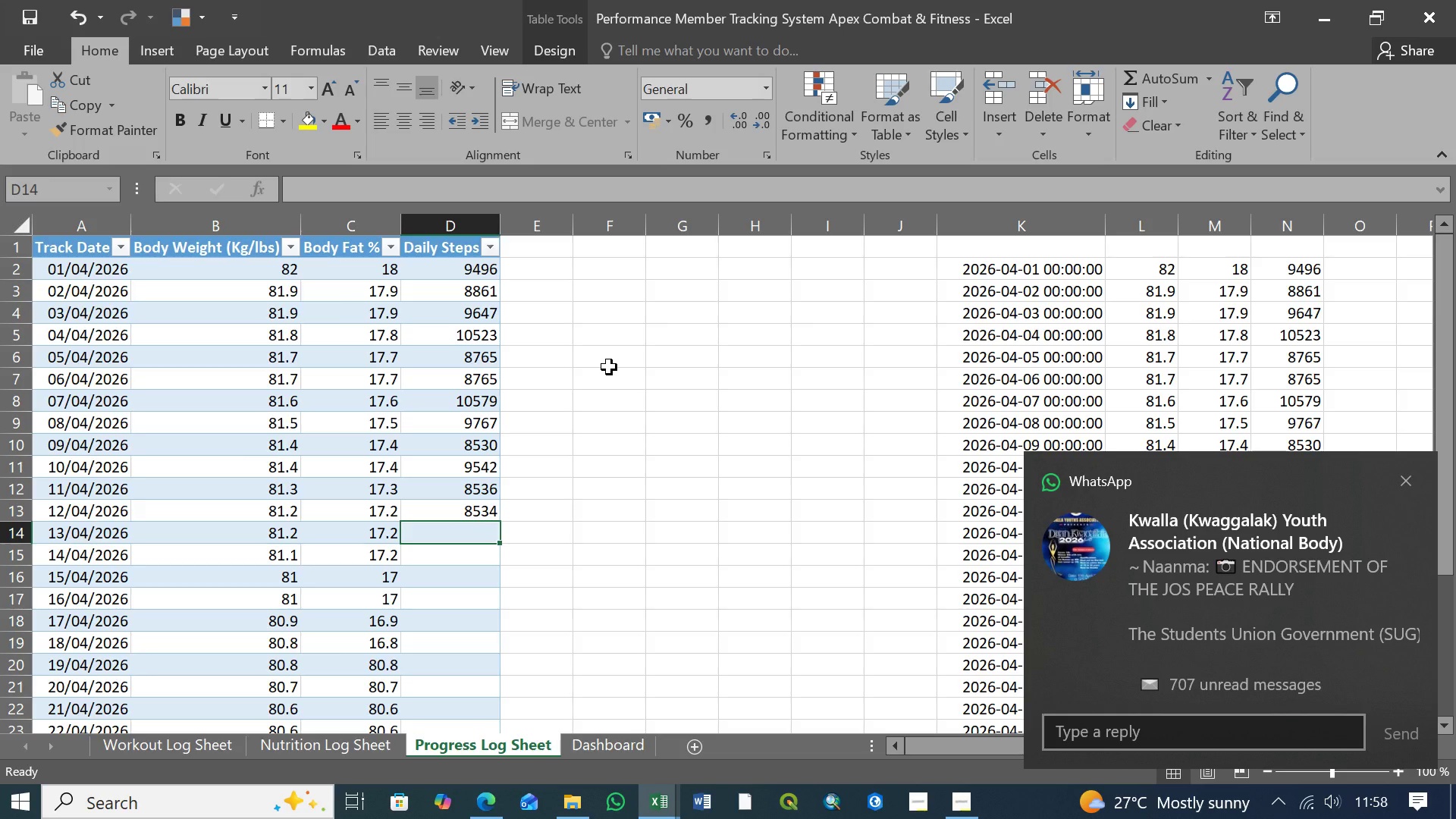 
left_click([1409, 549])
 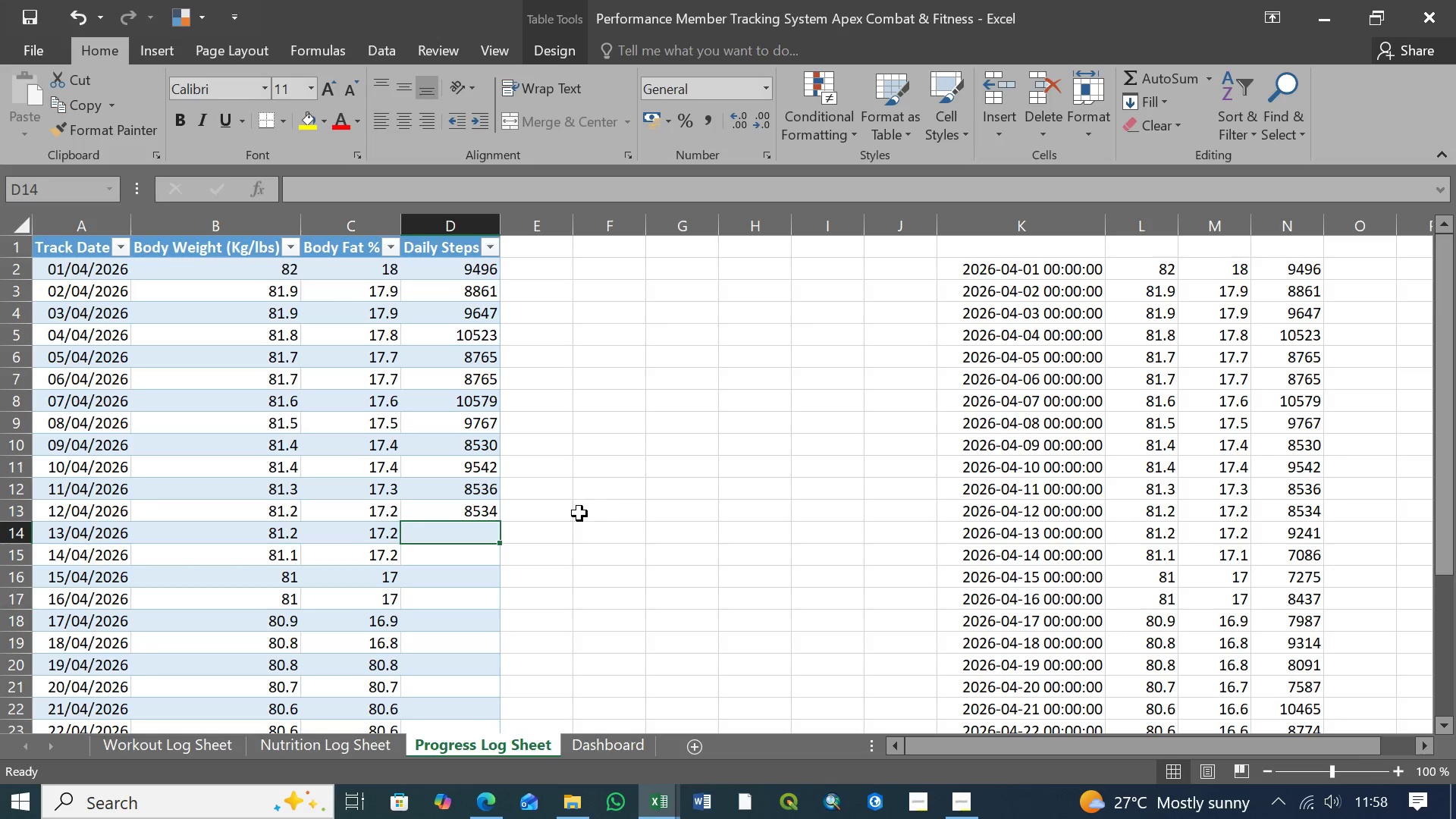 
left_click([469, 529])
 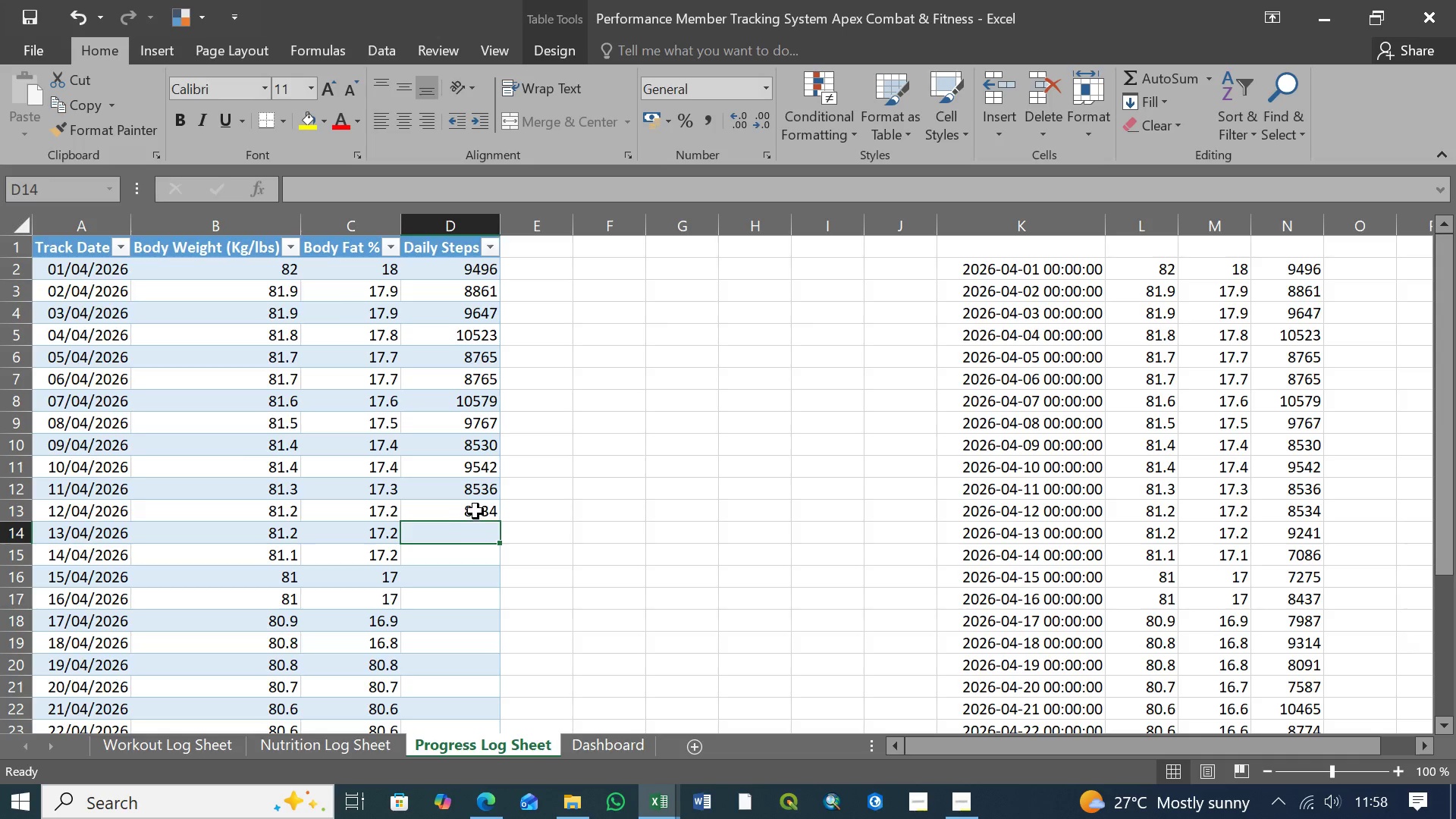 
left_click([475, 510])
 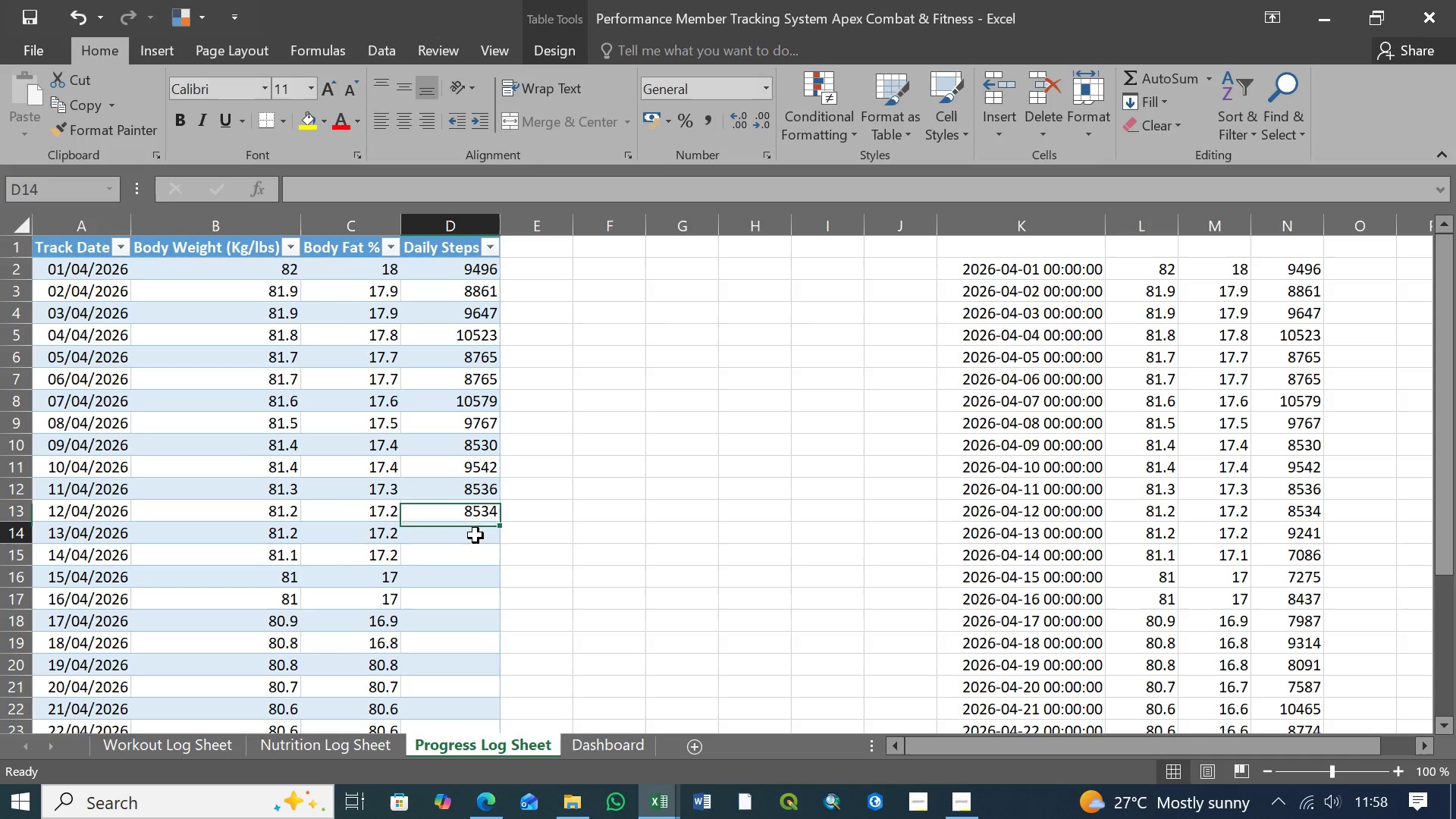 
left_click([475, 535])
 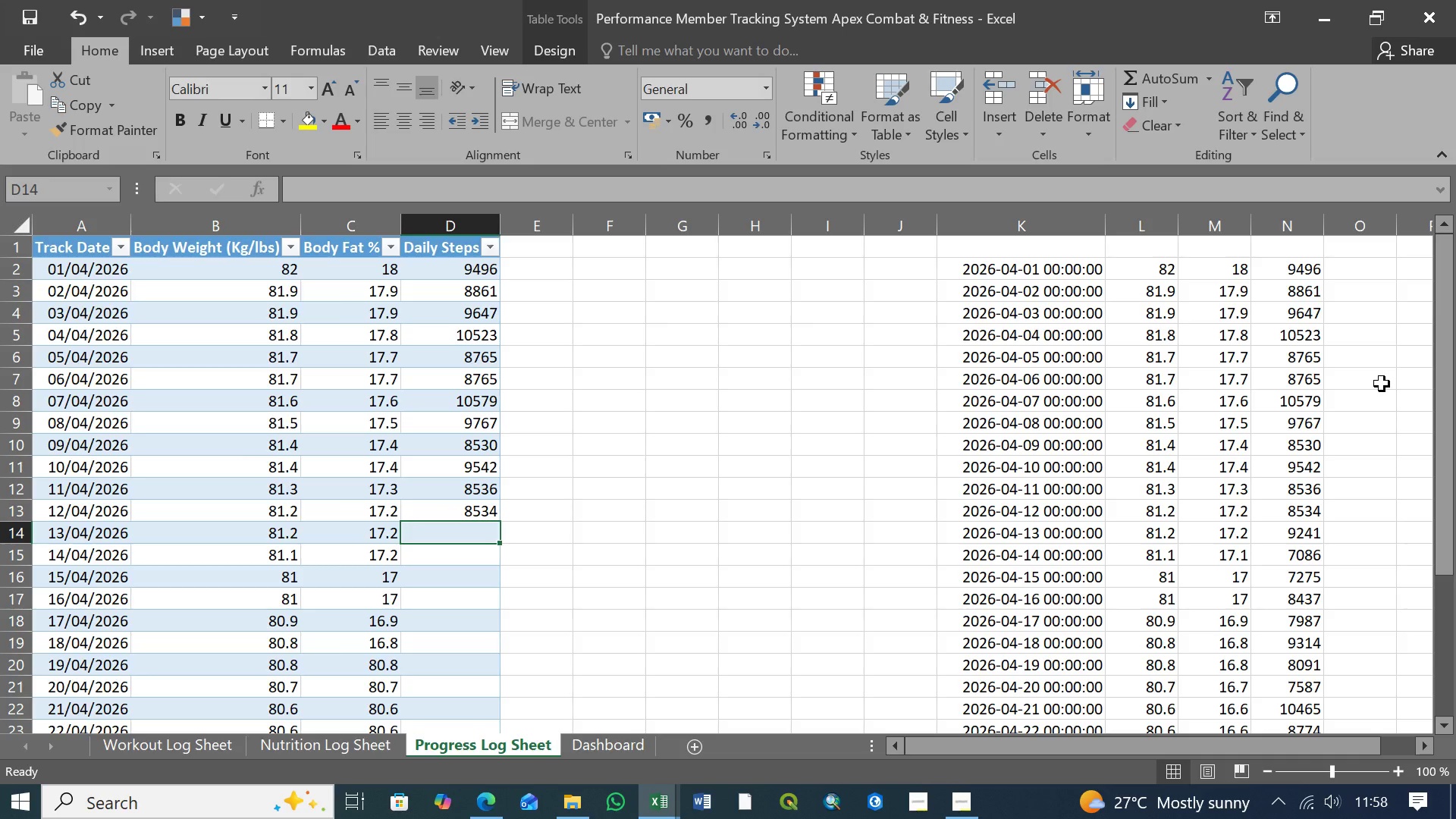 
wait(9.83)
 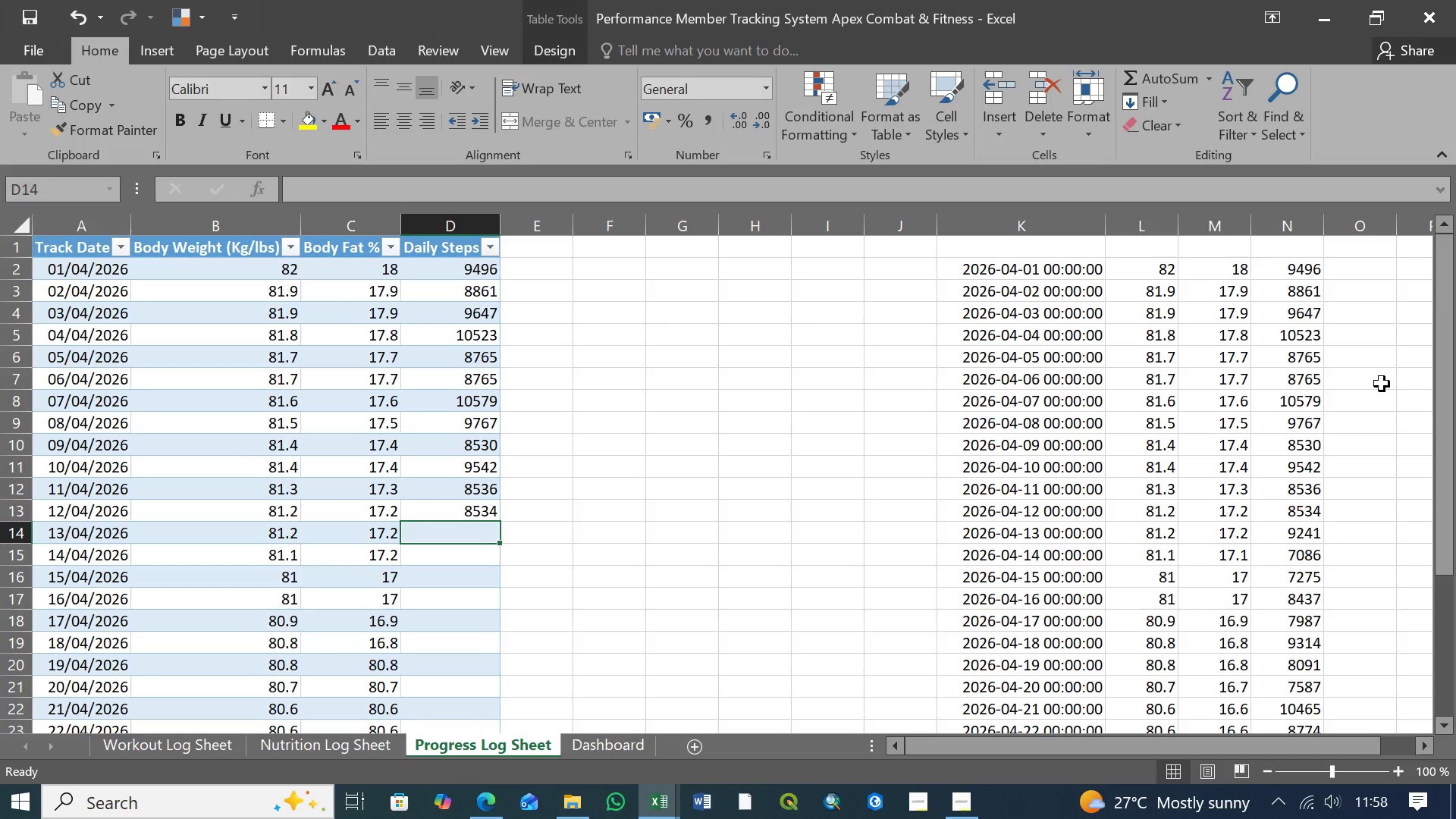 
type(9241)
 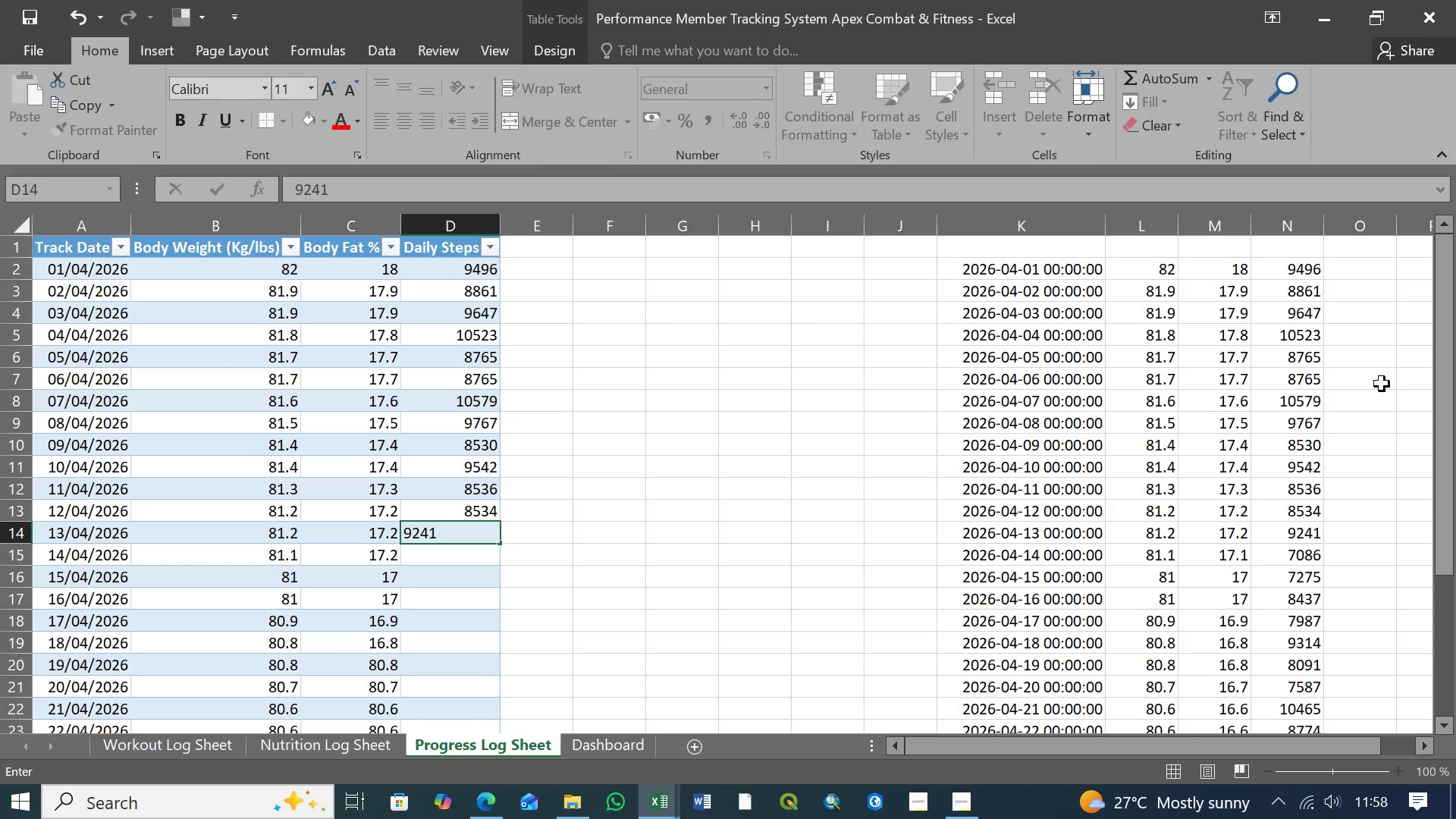 
key(Enter)
 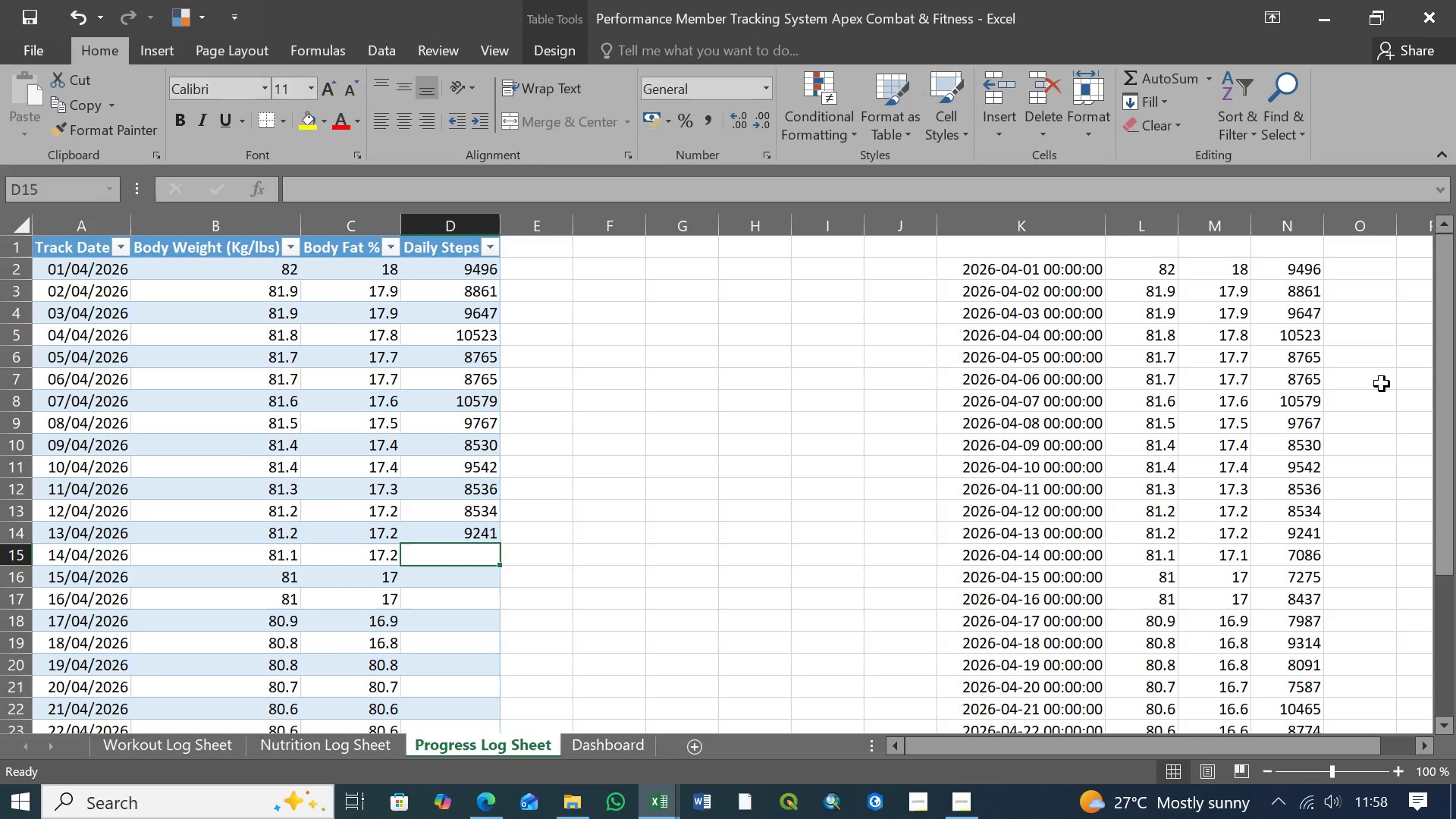 
type(7086)
 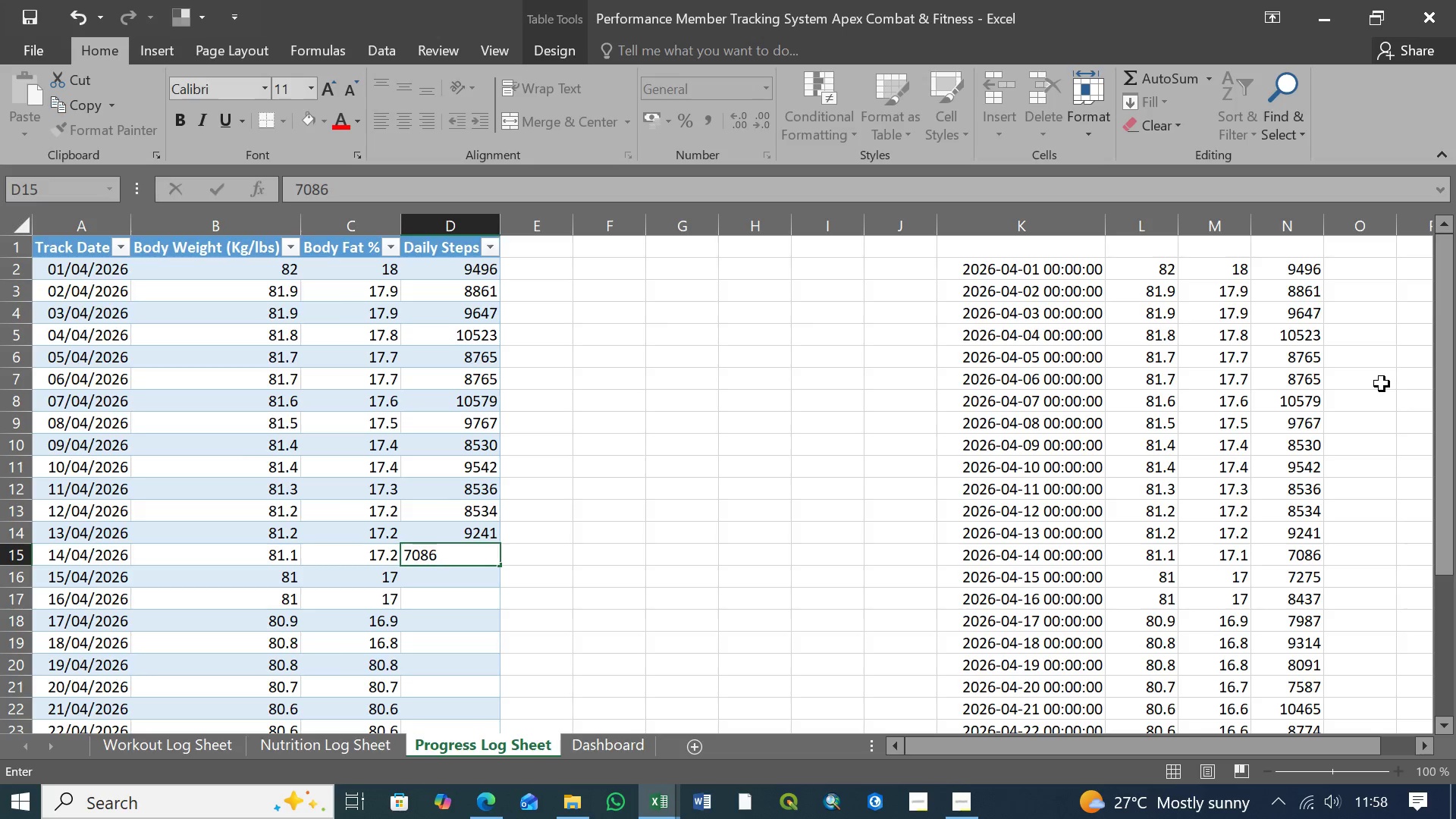 
key(Enter)
 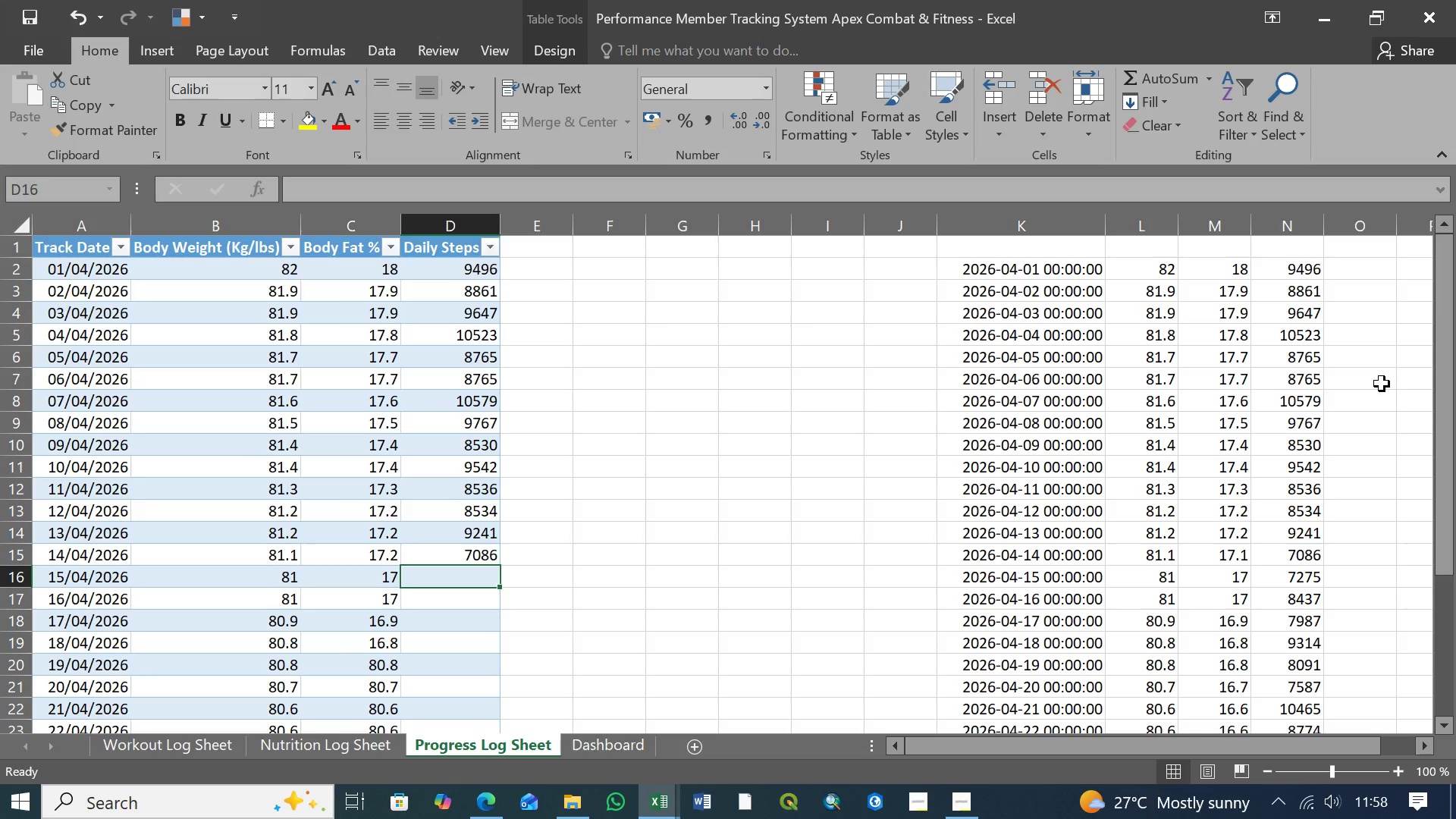 
type(7275)
 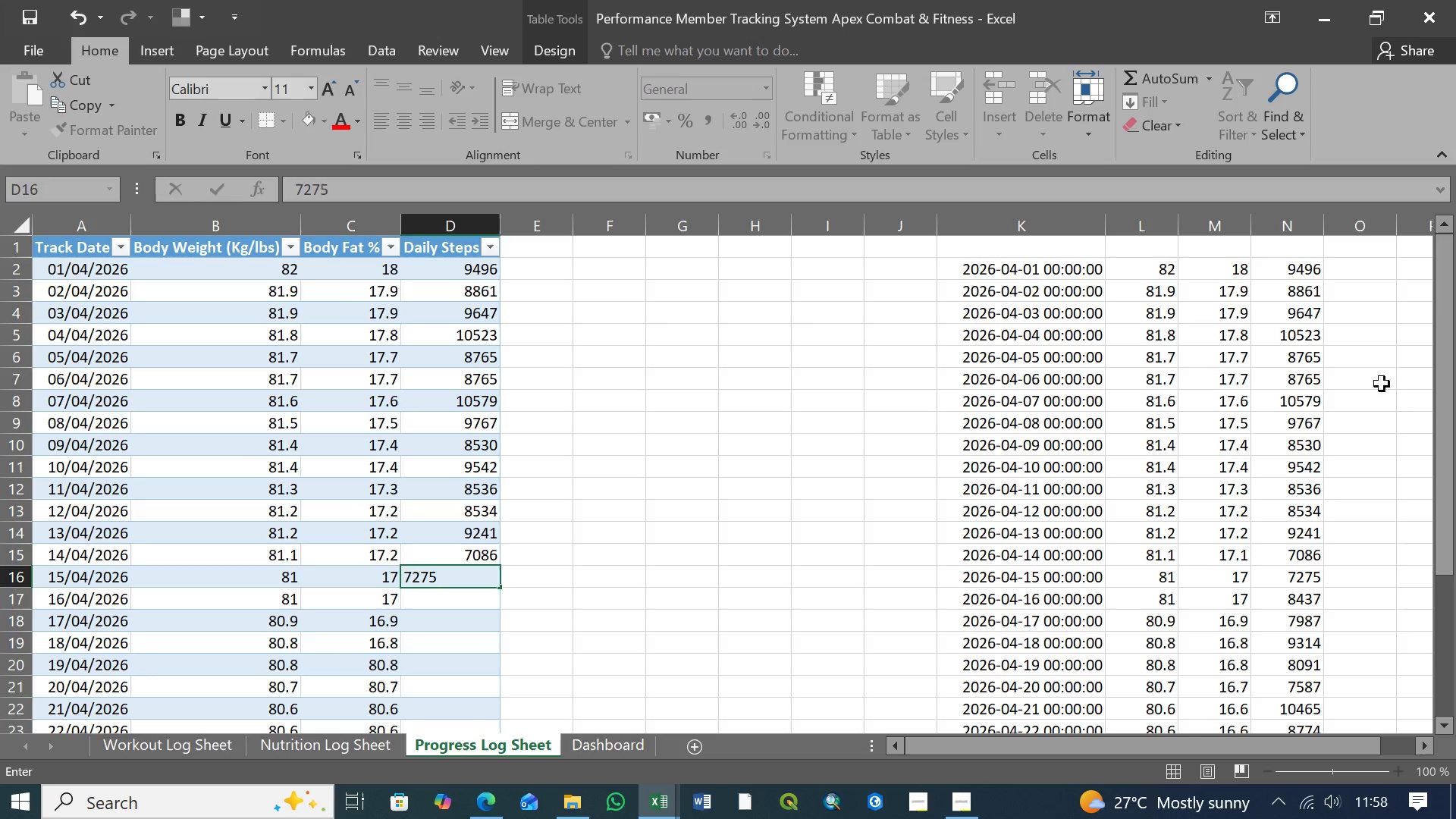 
key(Enter)
 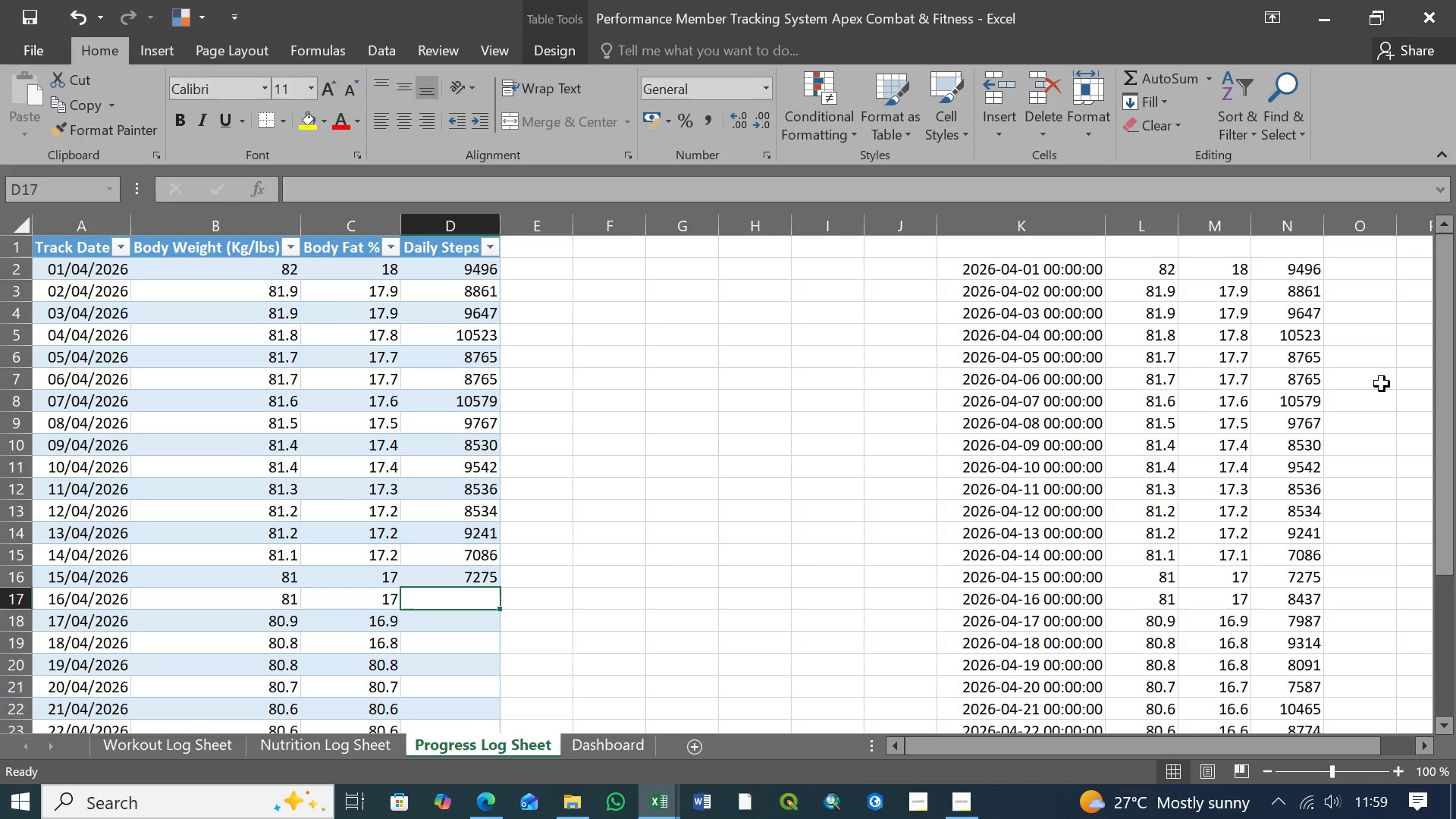 
wait(5.58)
 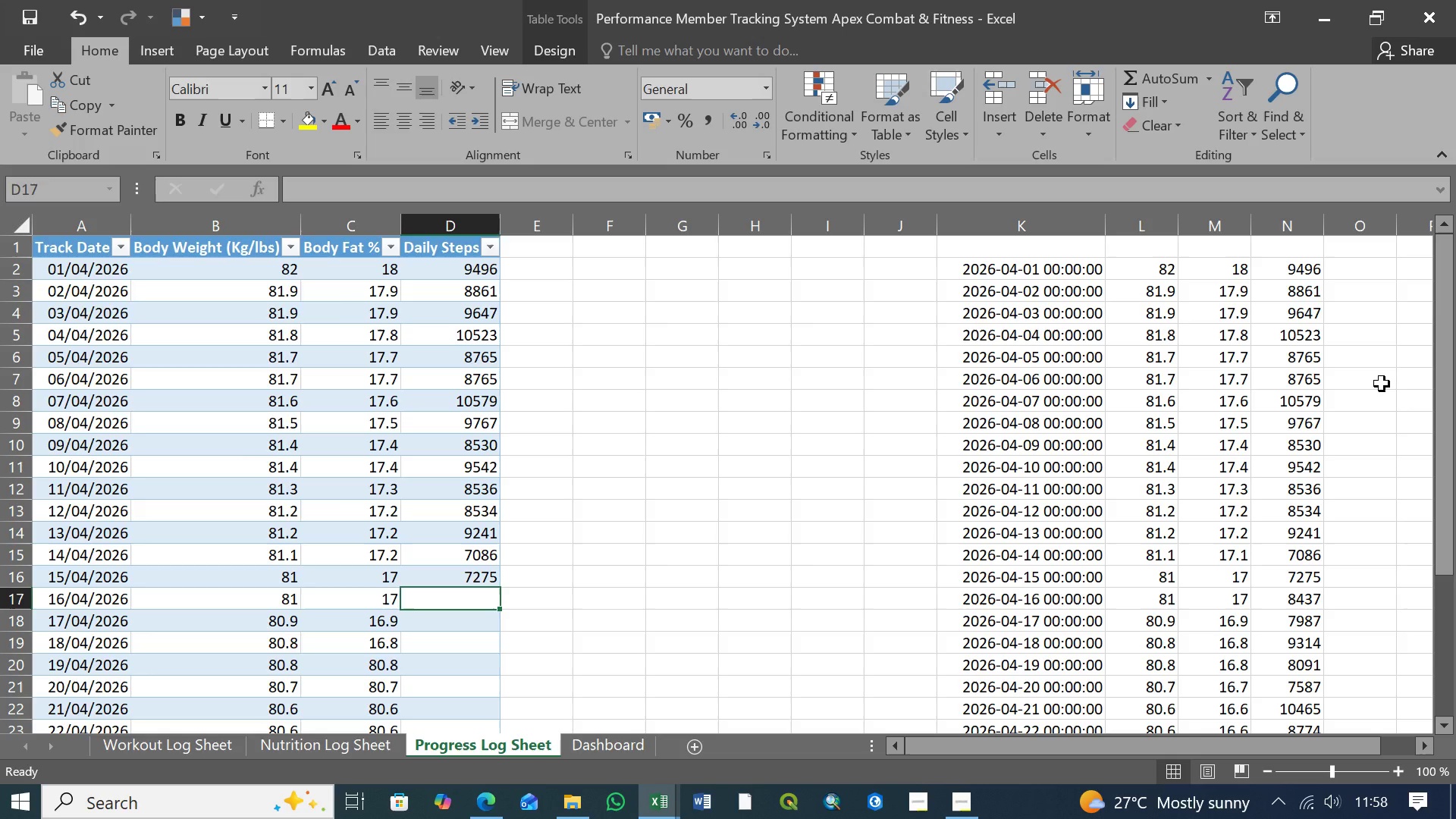 
type(8437)
 